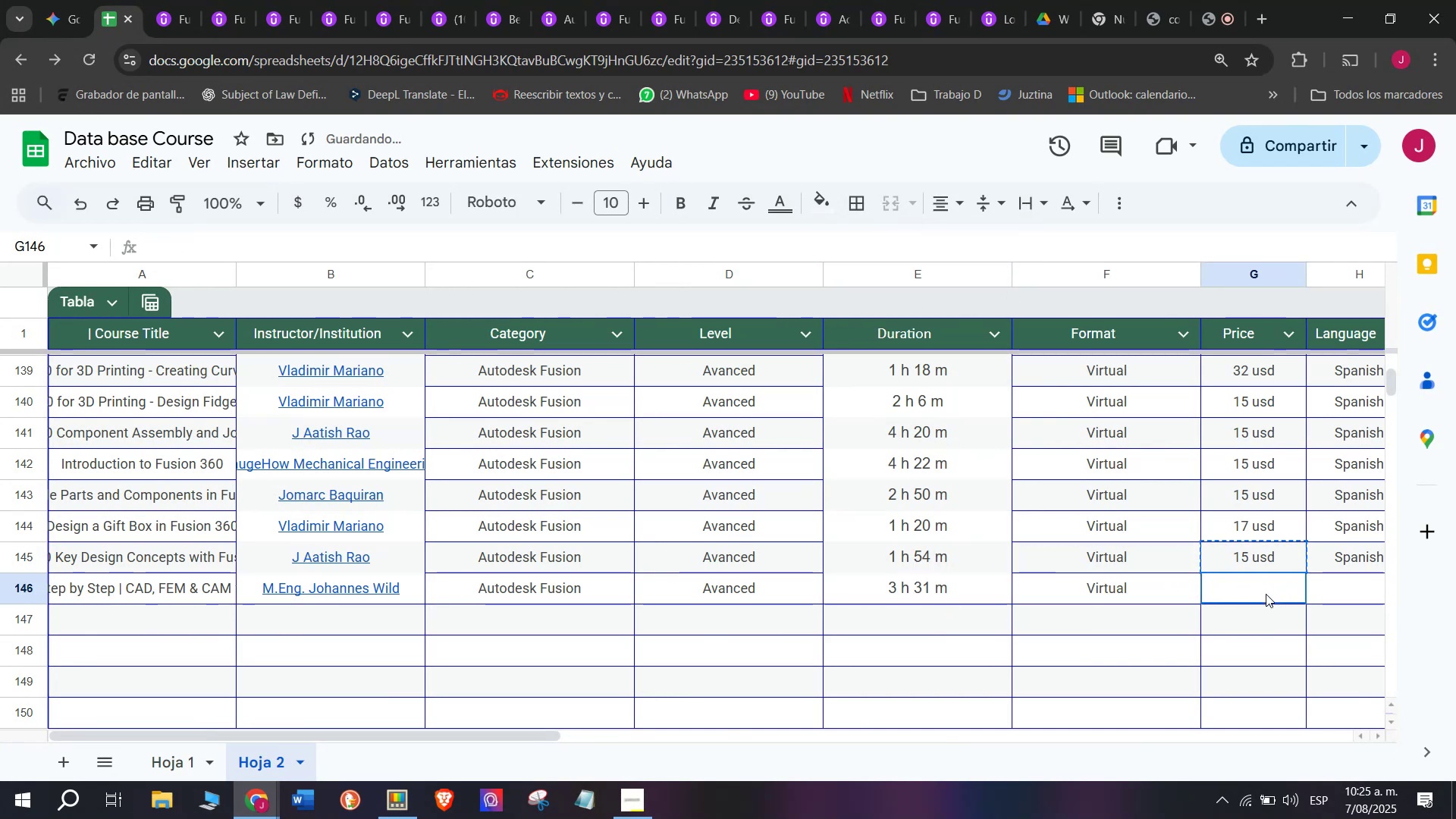 
triple_click([1266, 594])
 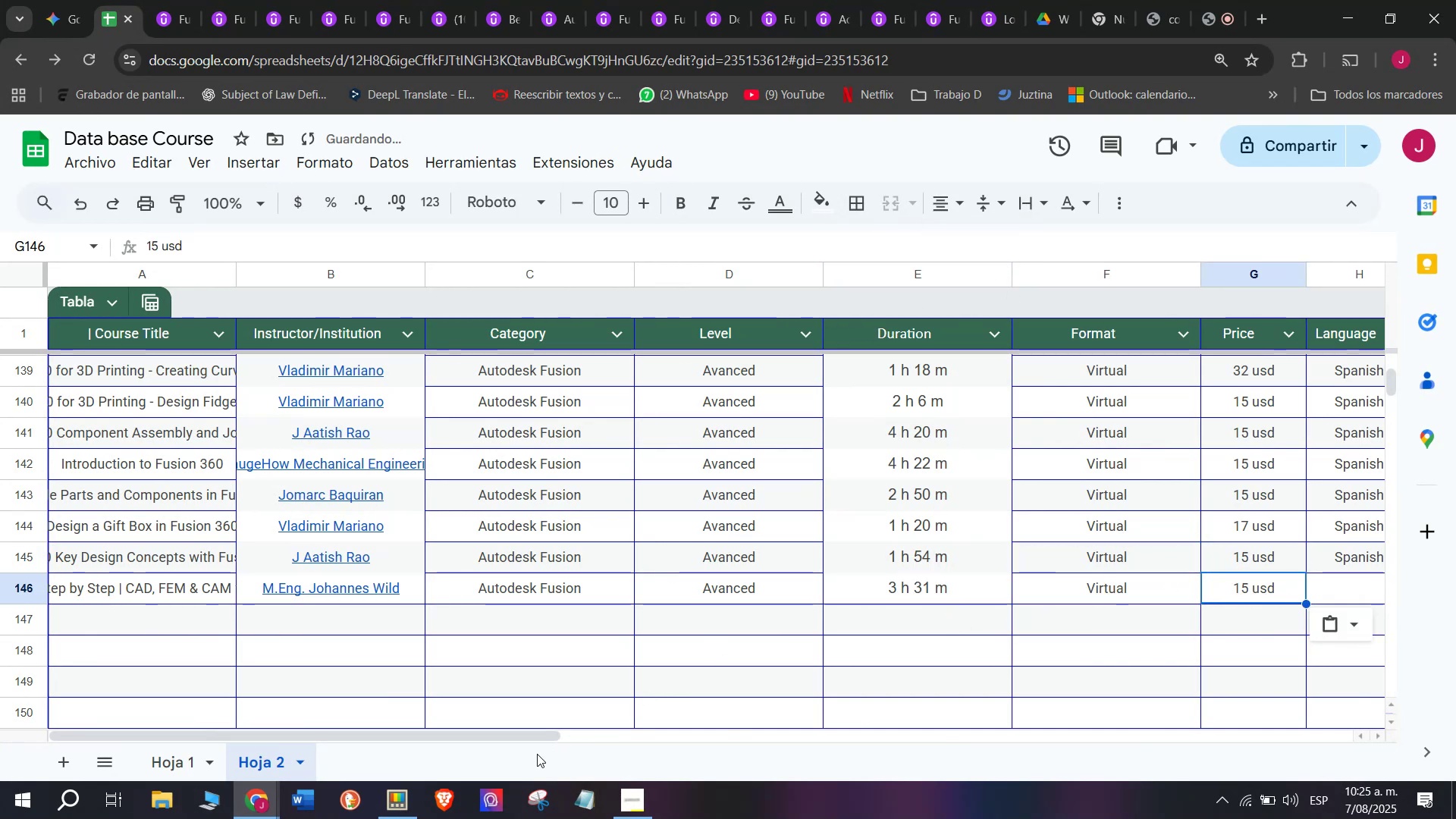 
left_click_drag(start_coordinate=[525, 737], to_coordinate=[697, 747])
 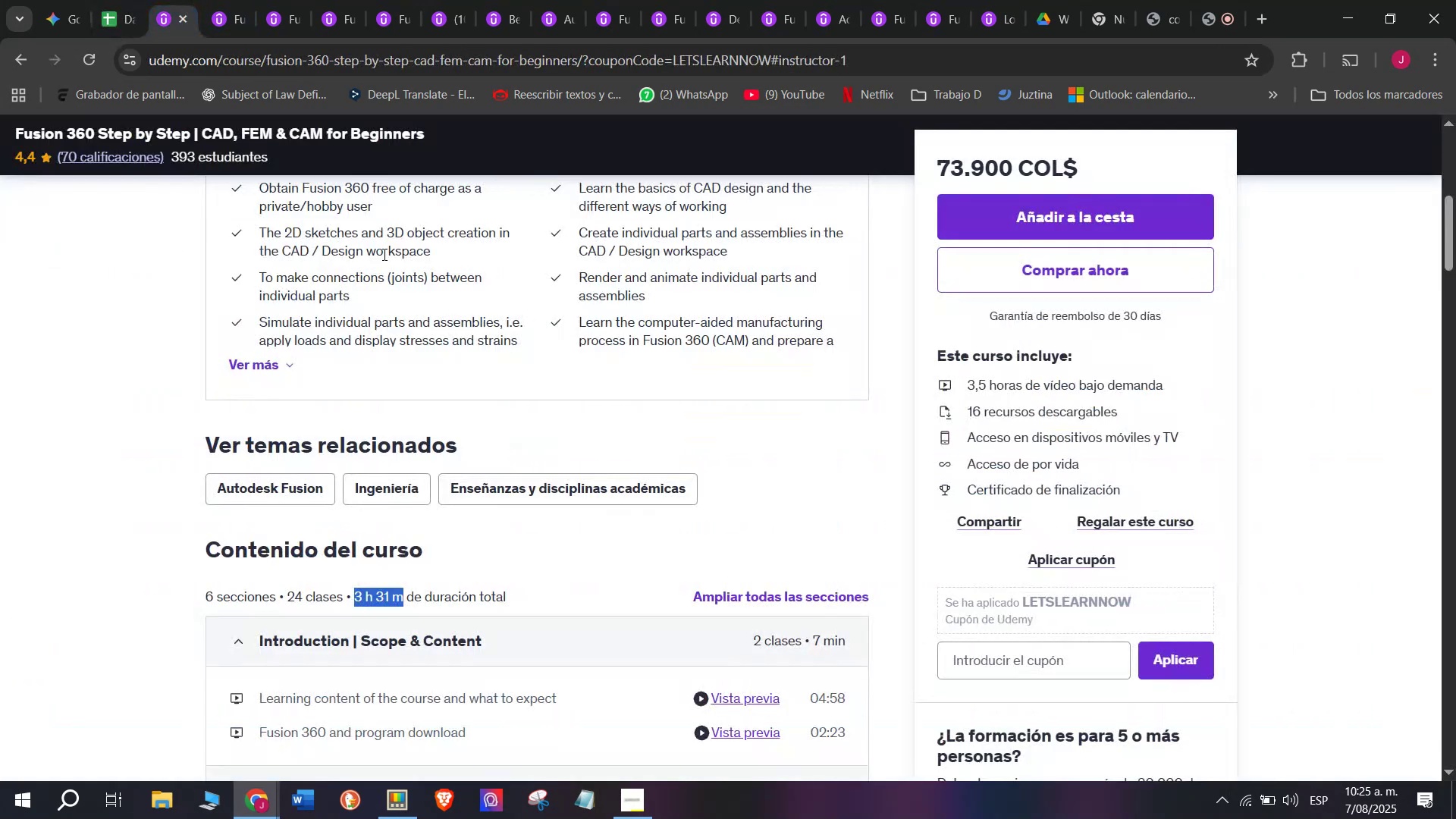 
scroll: coordinate [576, 391], scroll_direction: up, amount: 1.0
 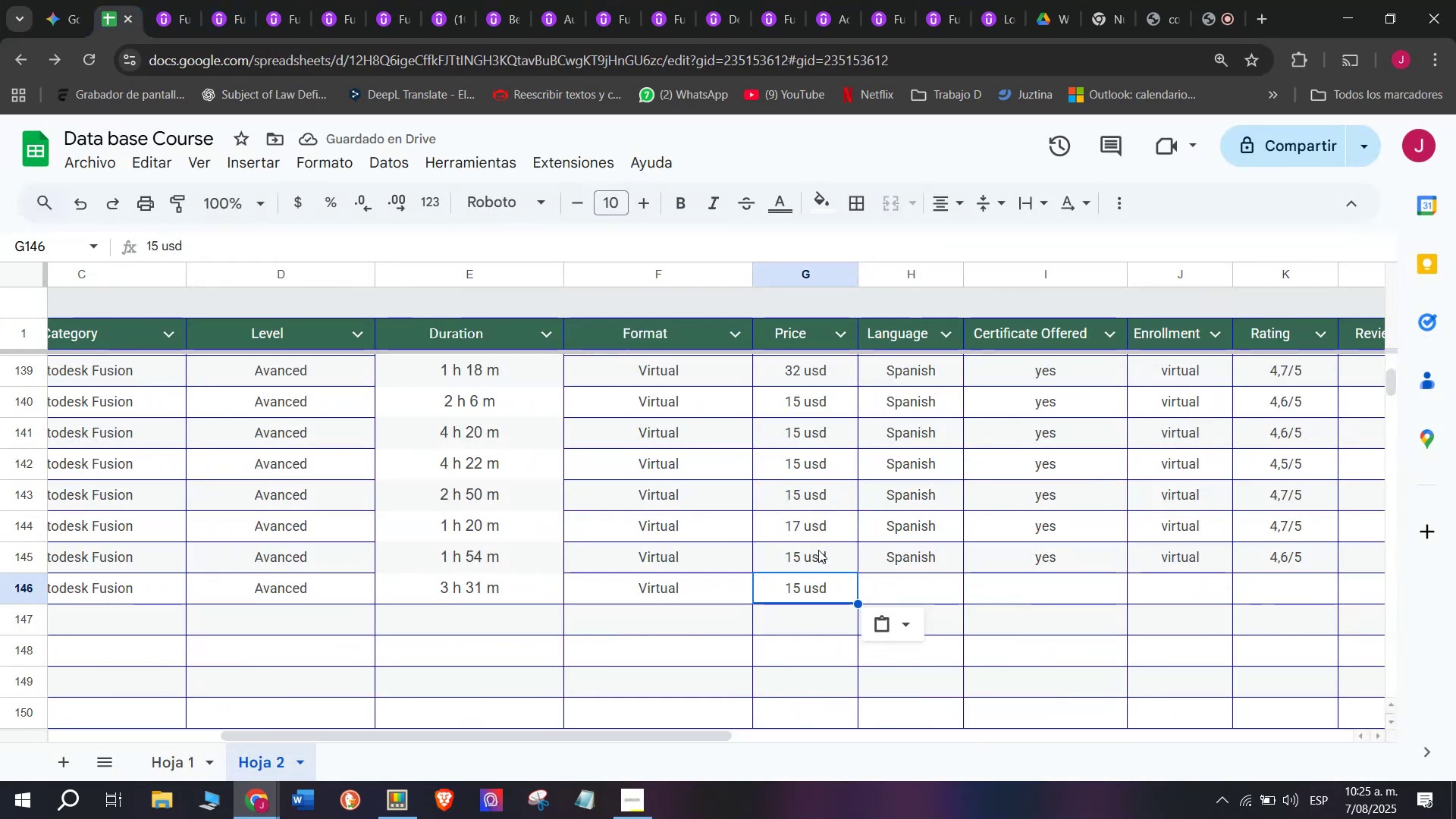 
key(Break)
 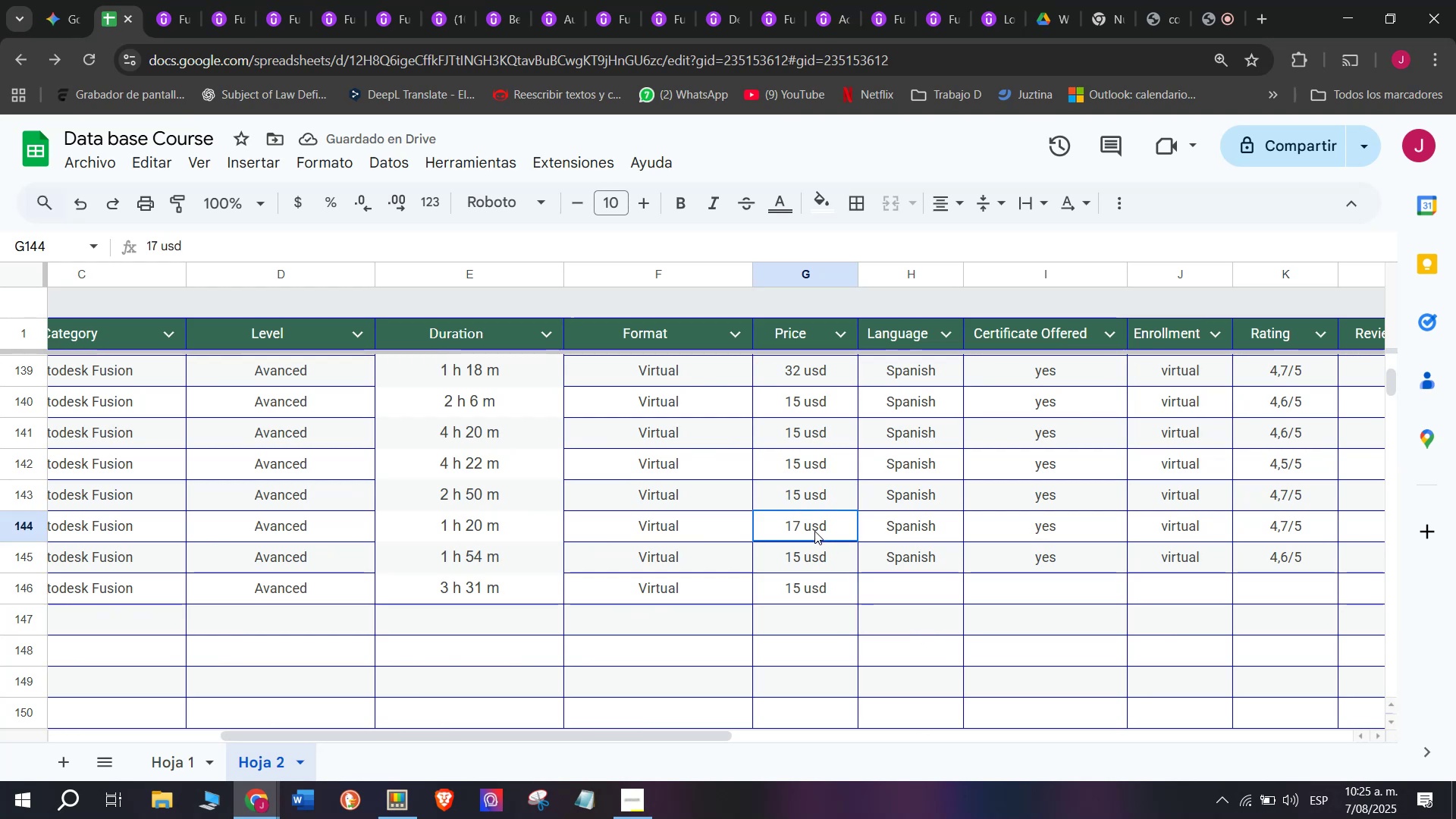 
left_click([814, 531])
 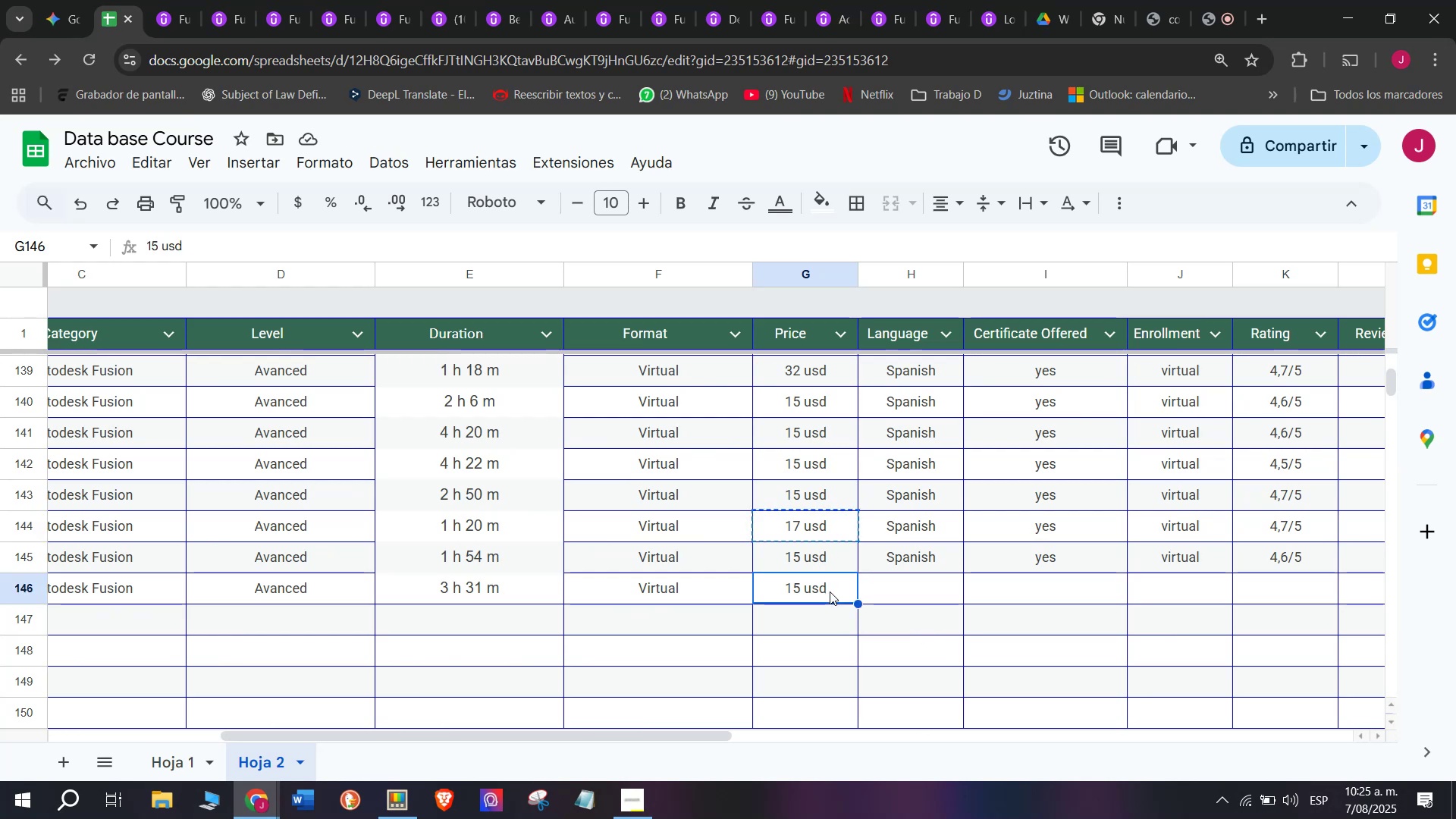 
key(Control+ControlLeft)
 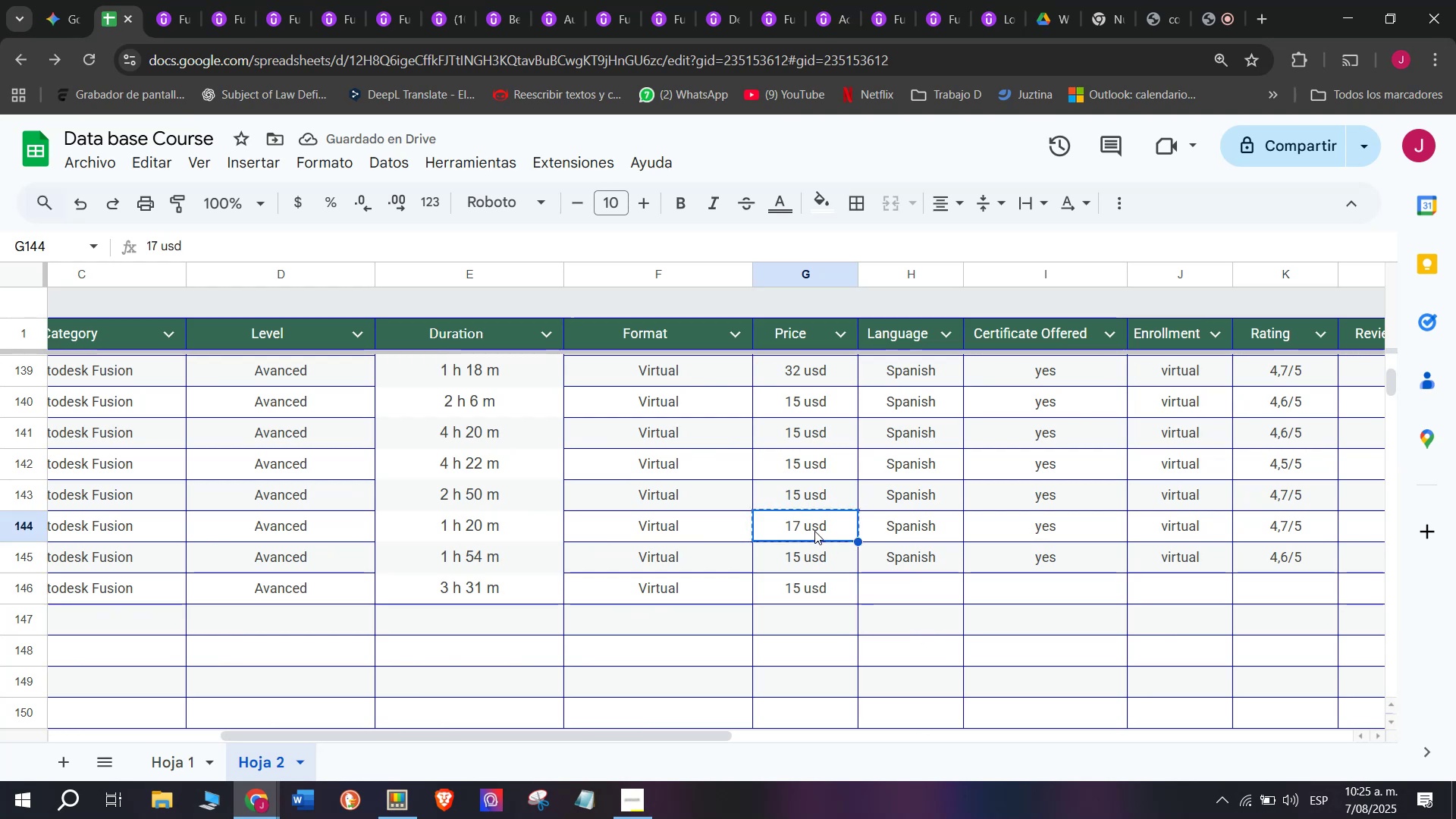 
key(Control+C)
 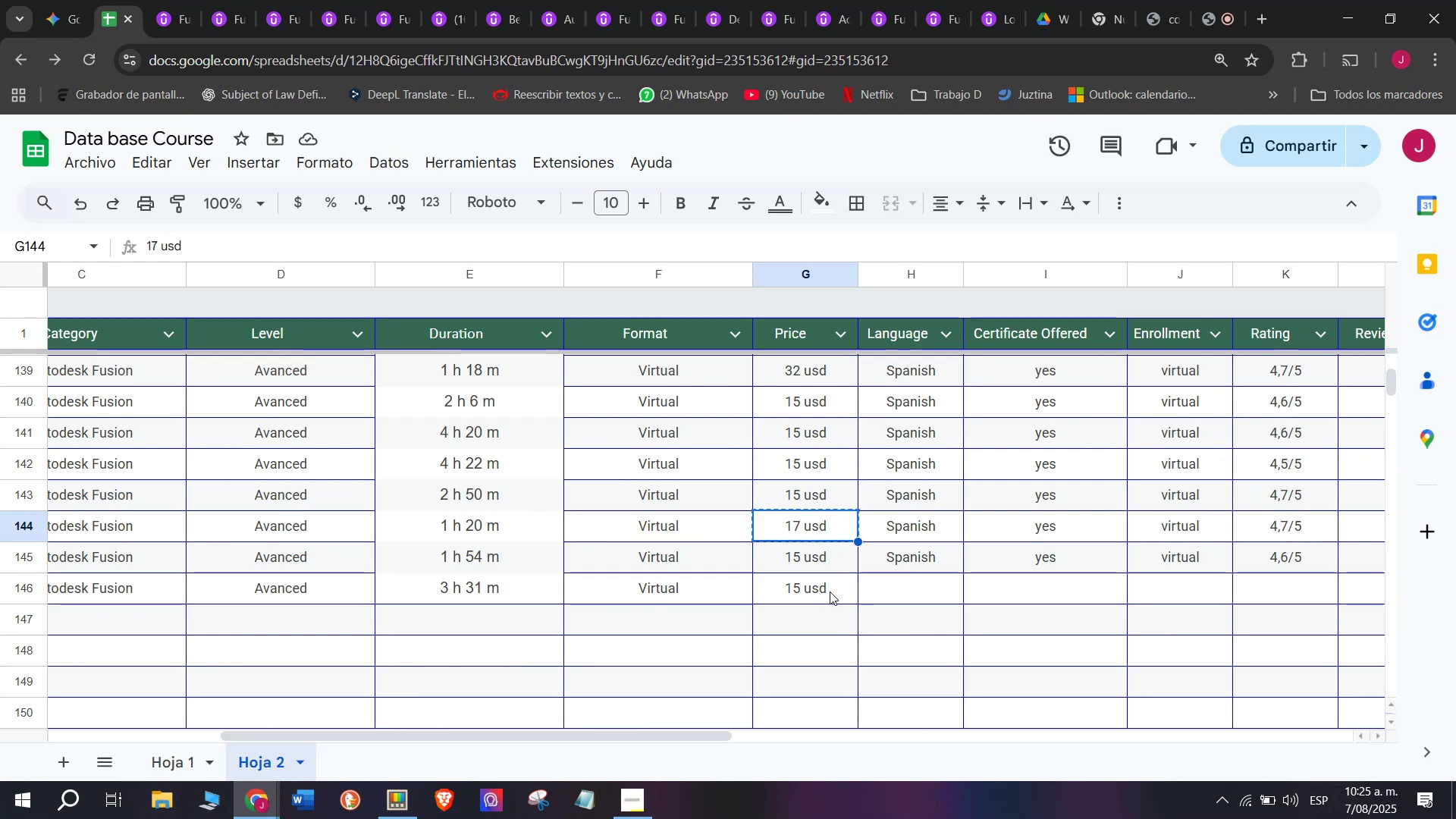 
key(Z)
 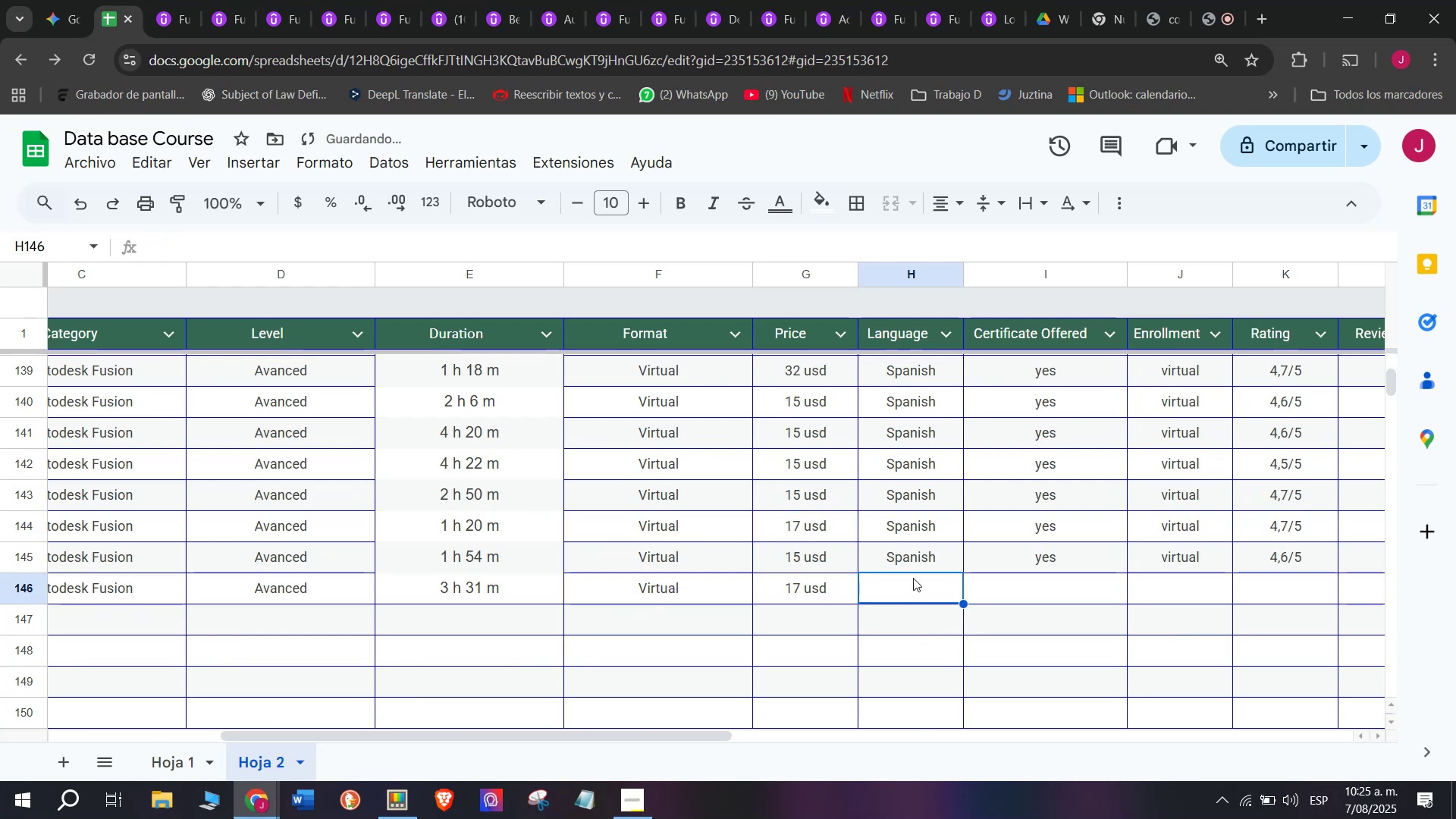 
key(Control+ControlLeft)
 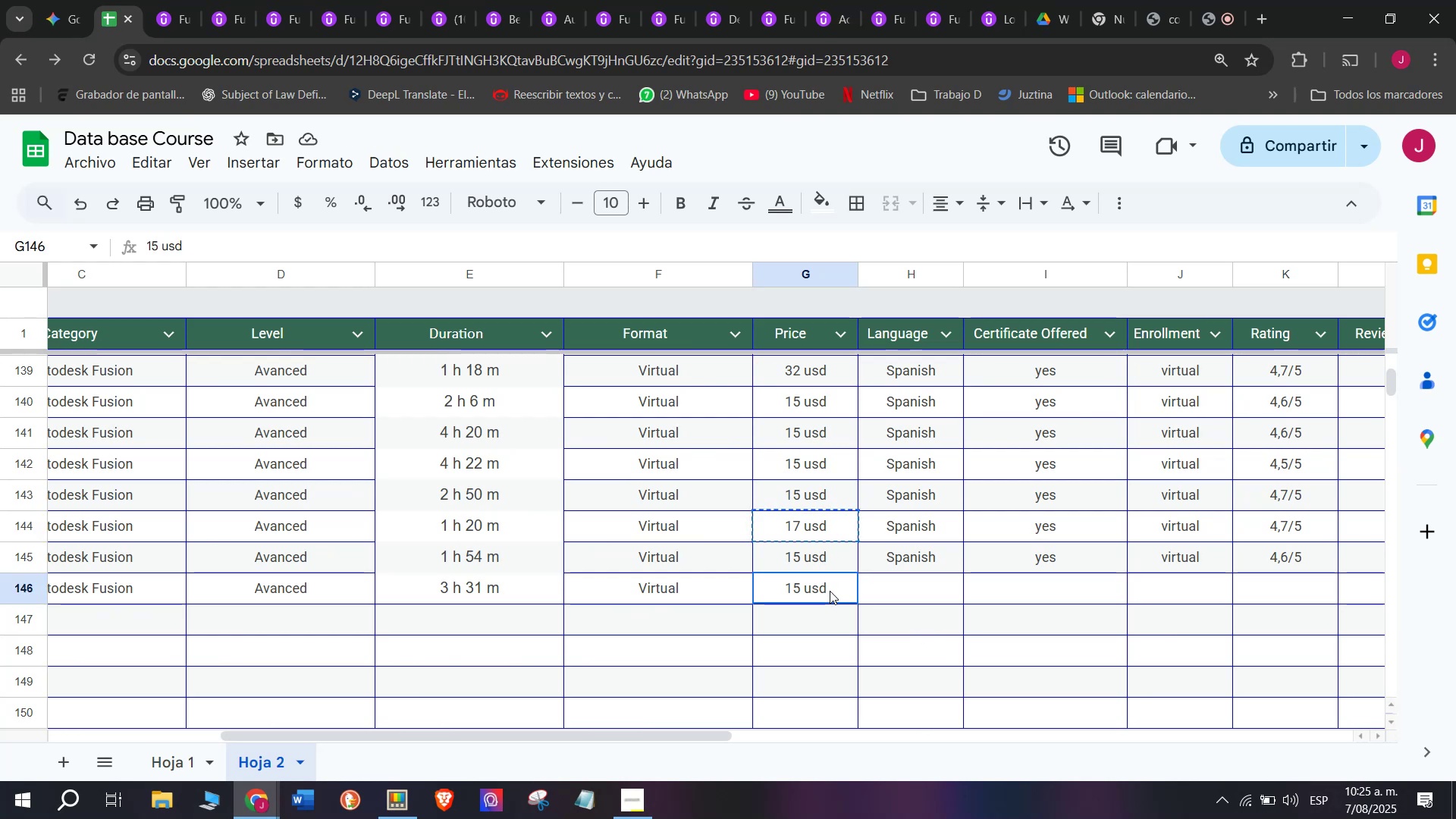 
key(Control+V)
 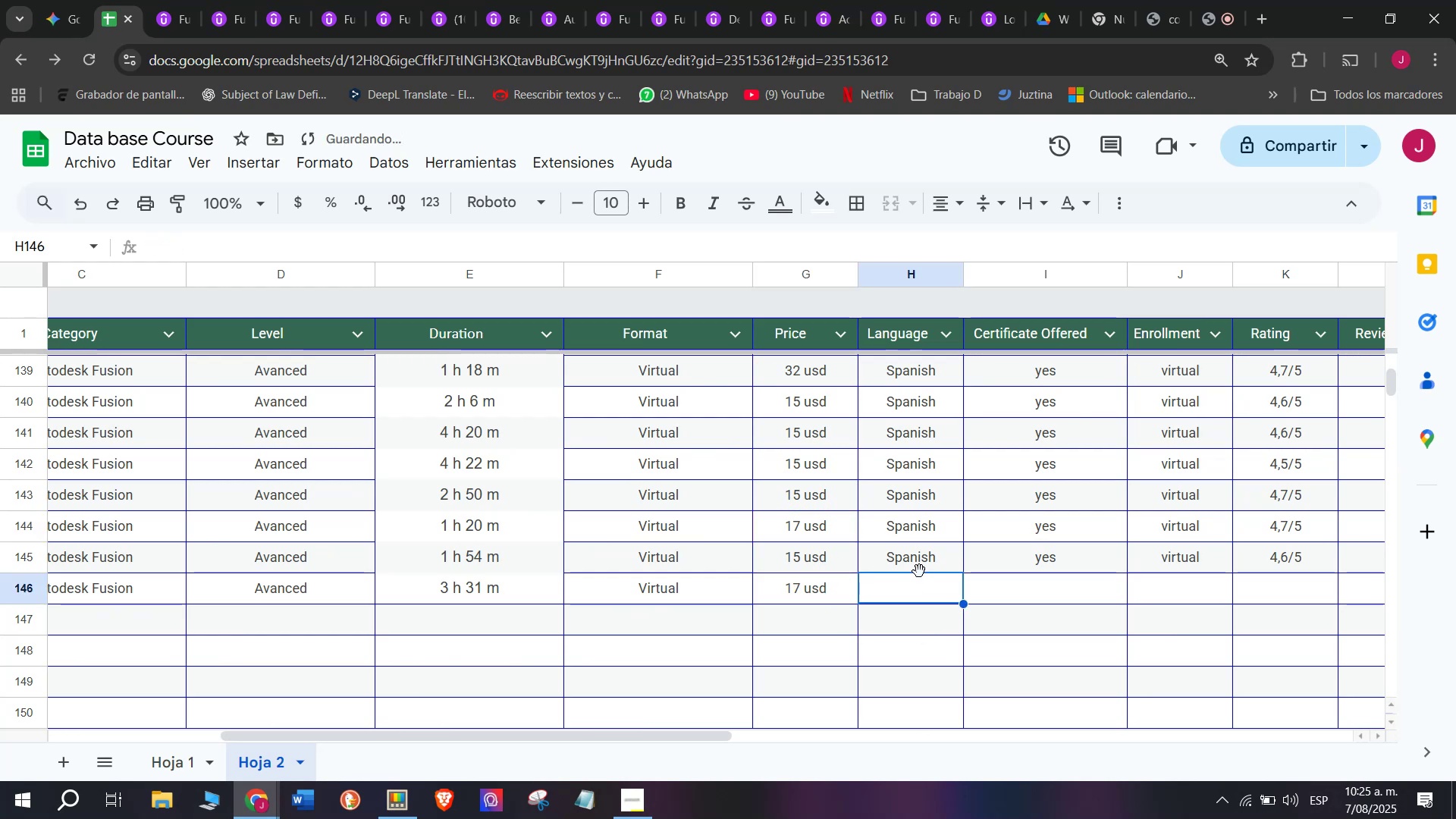 
key(Break)
 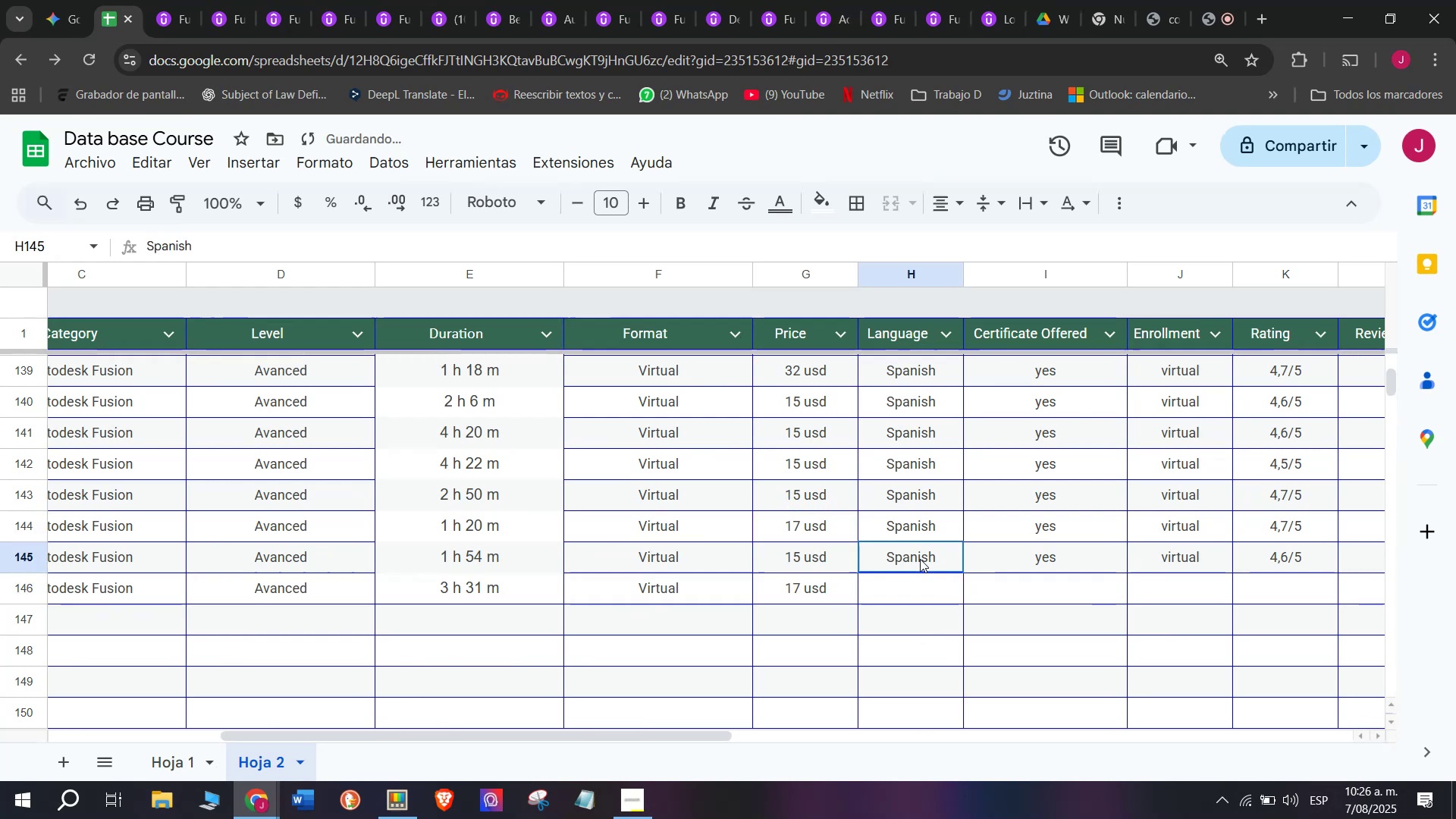 
key(Control+ControlLeft)
 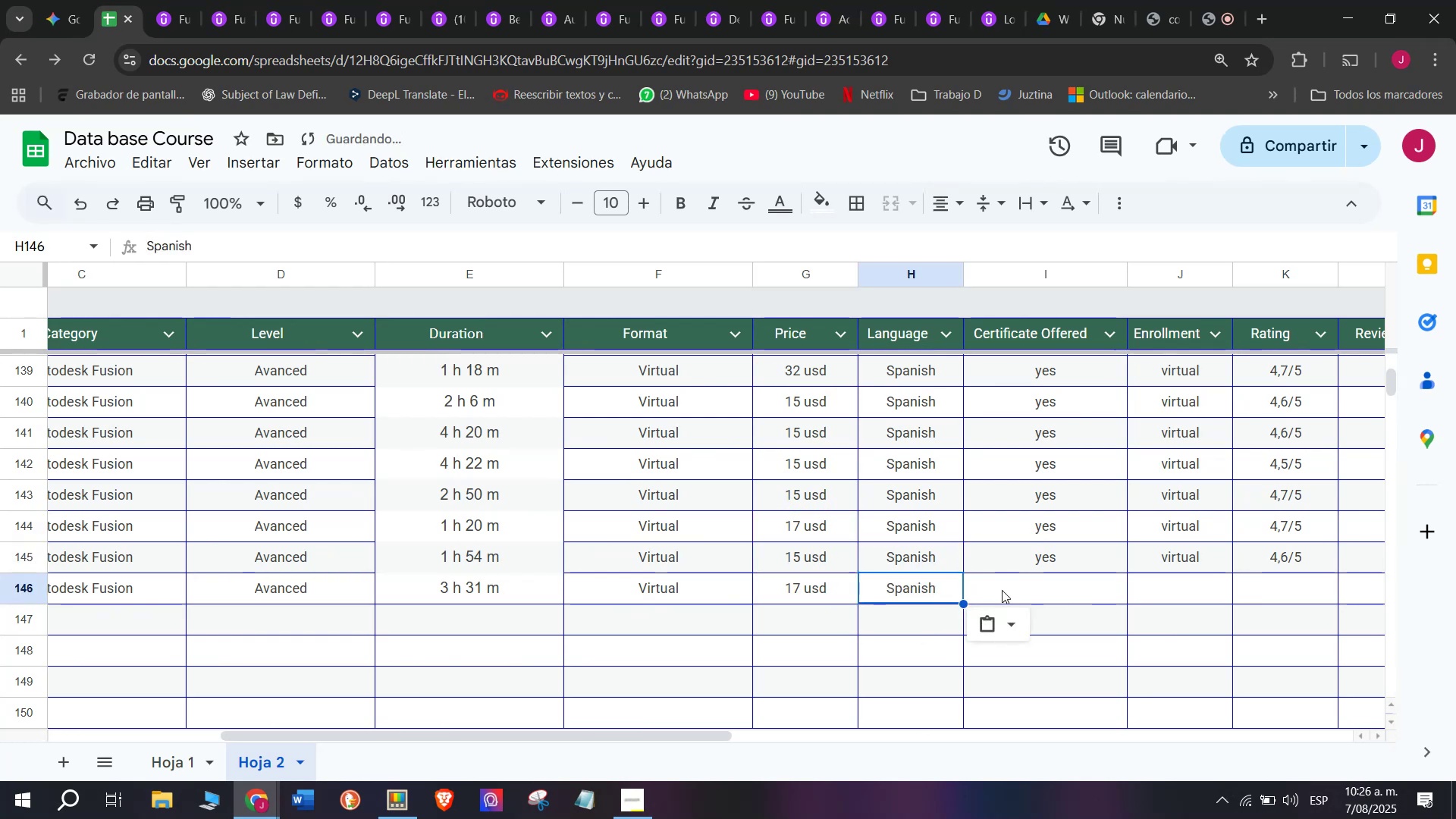 
key(Control+C)
 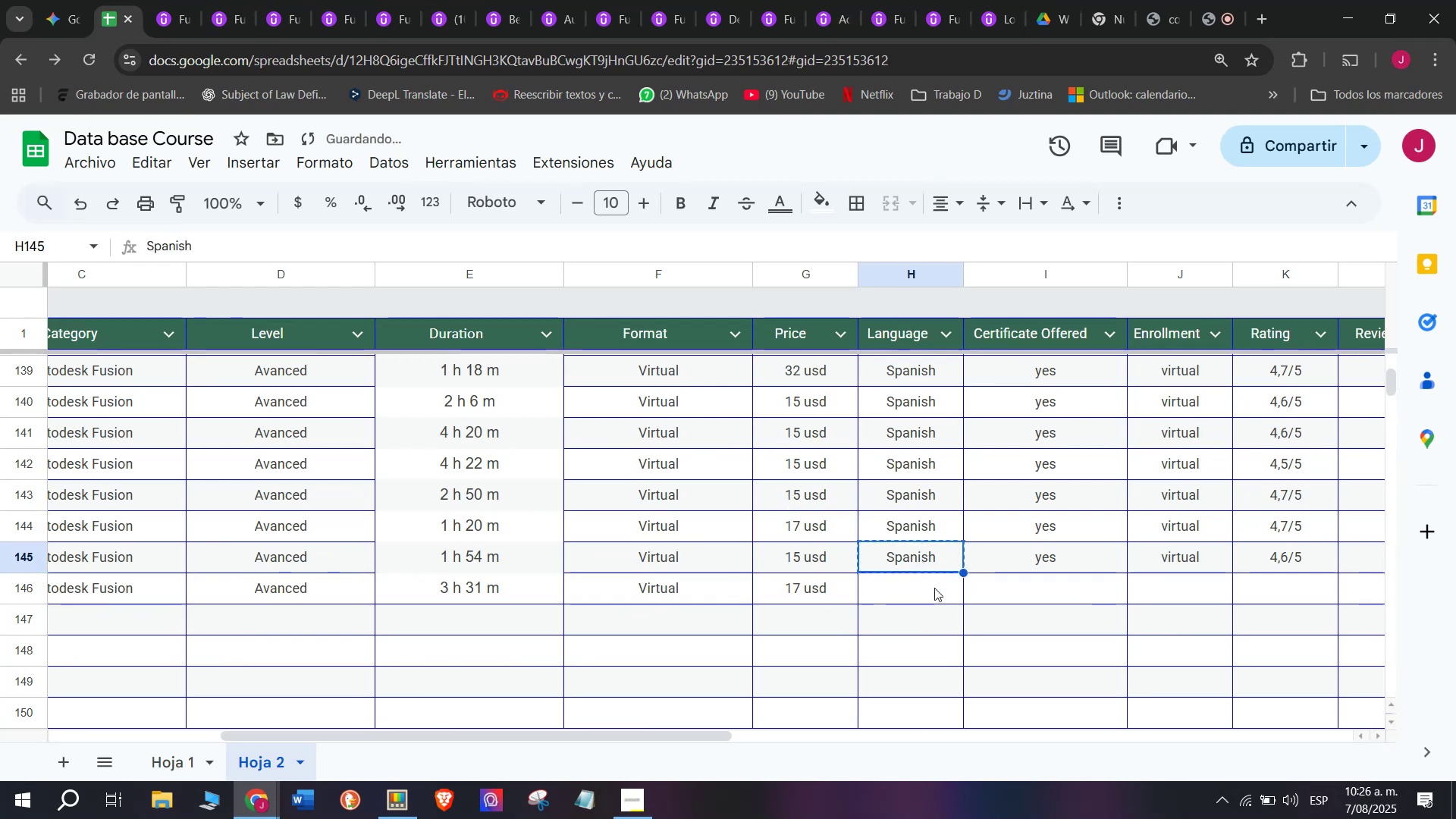 
triple_click([934, 588])
 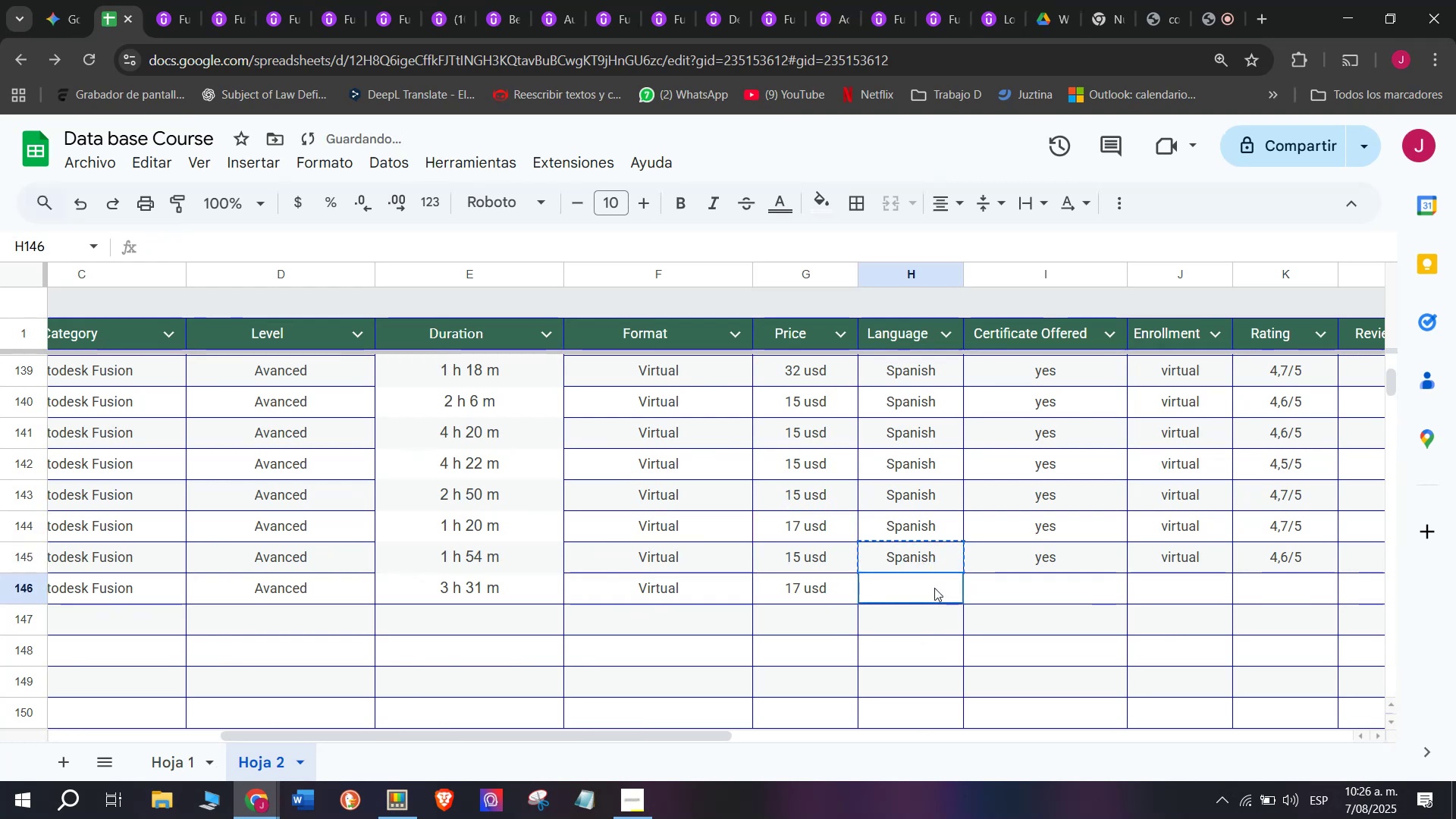 
key(Z)
 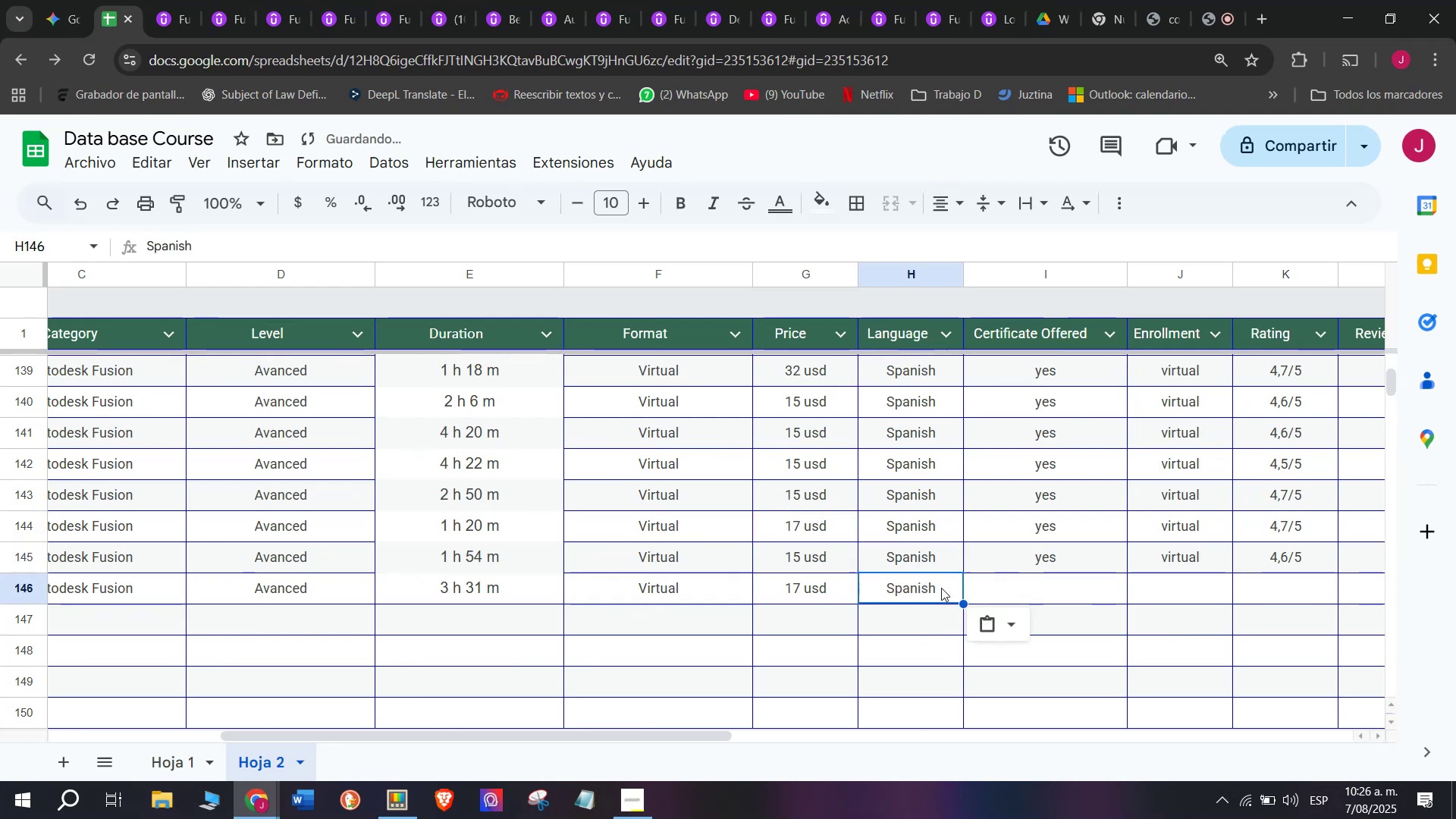 
key(Control+ControlLeft)
 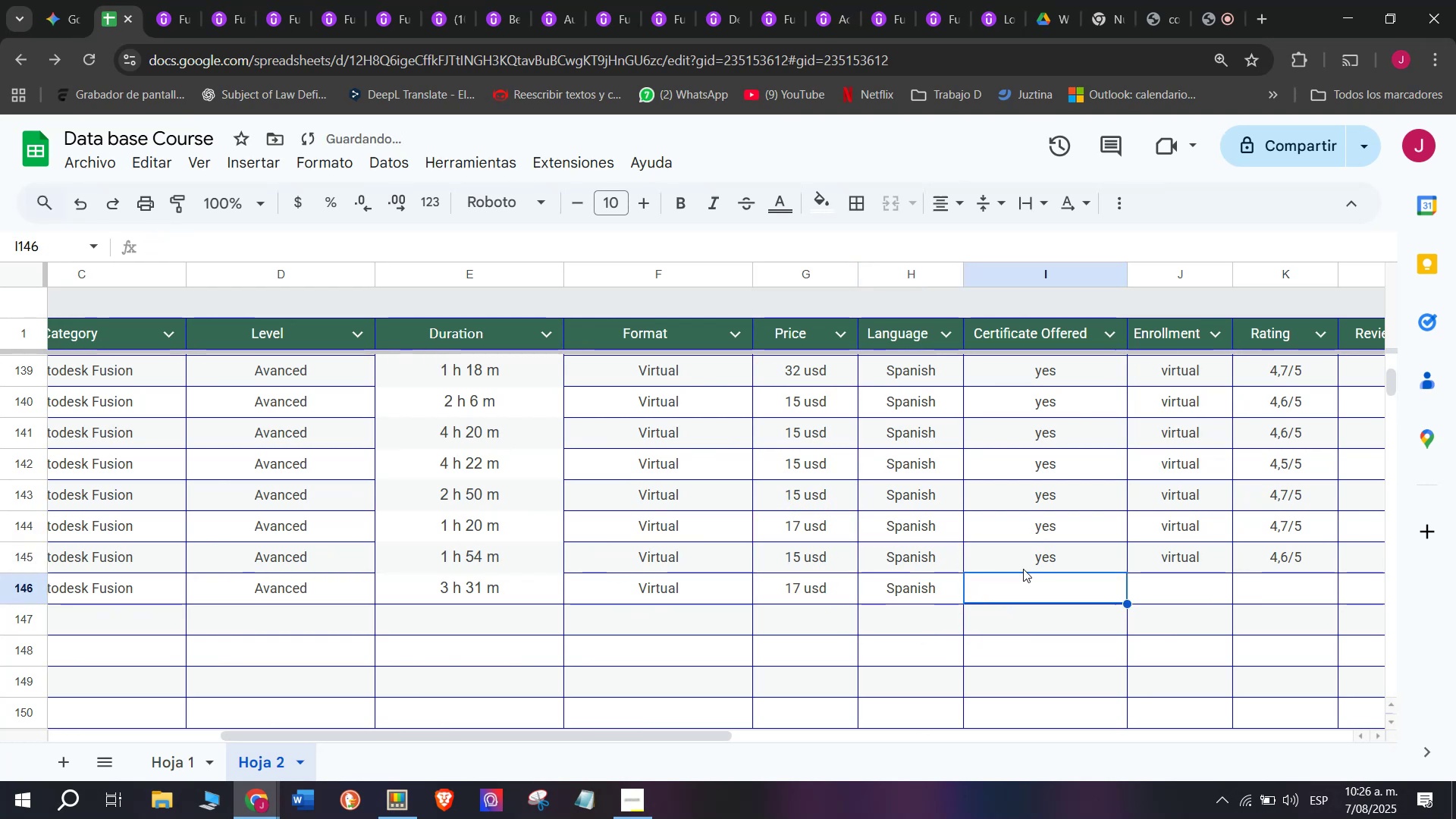 
key(Control+V)
 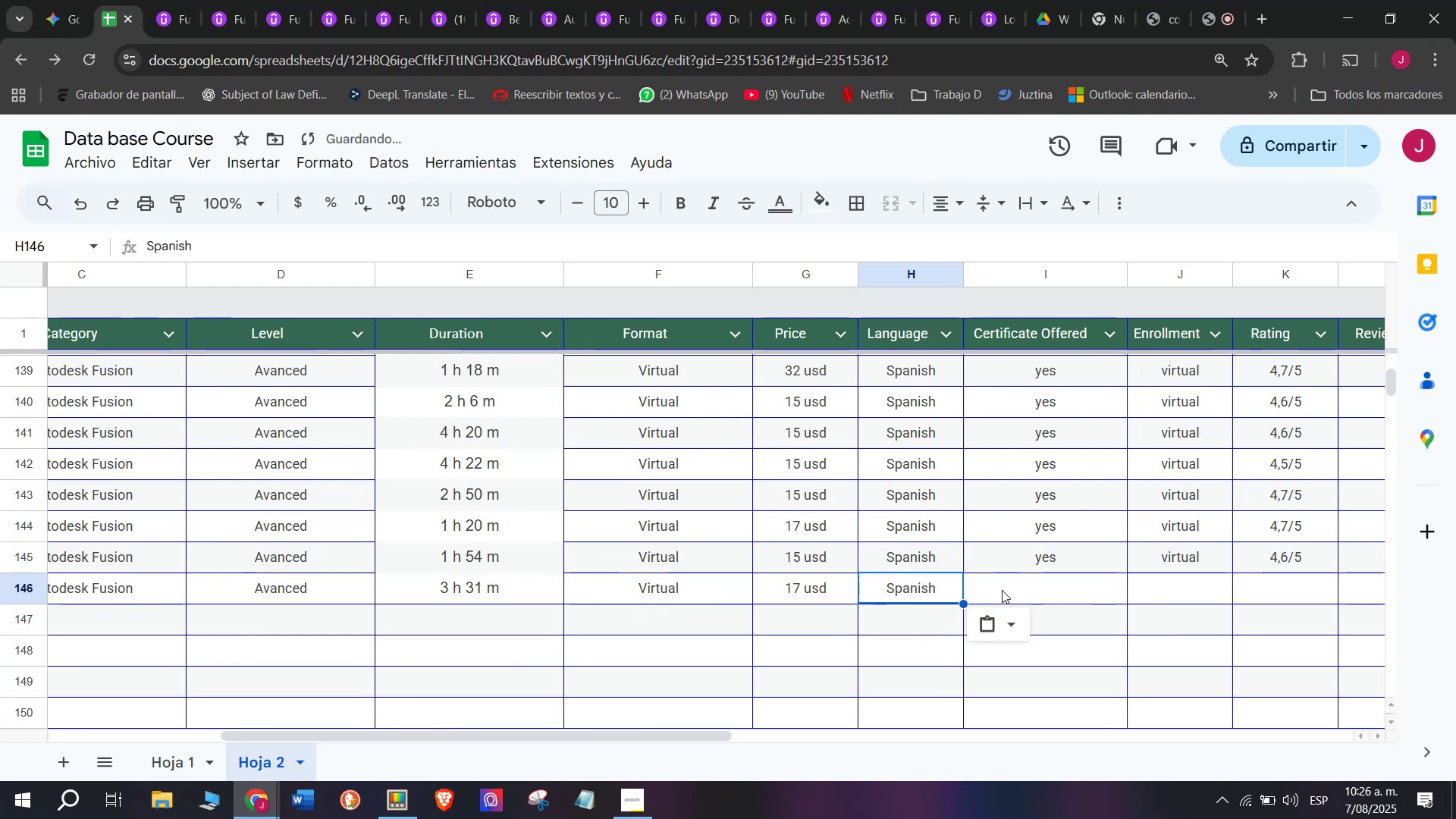 
triple_click([1002, 590])
 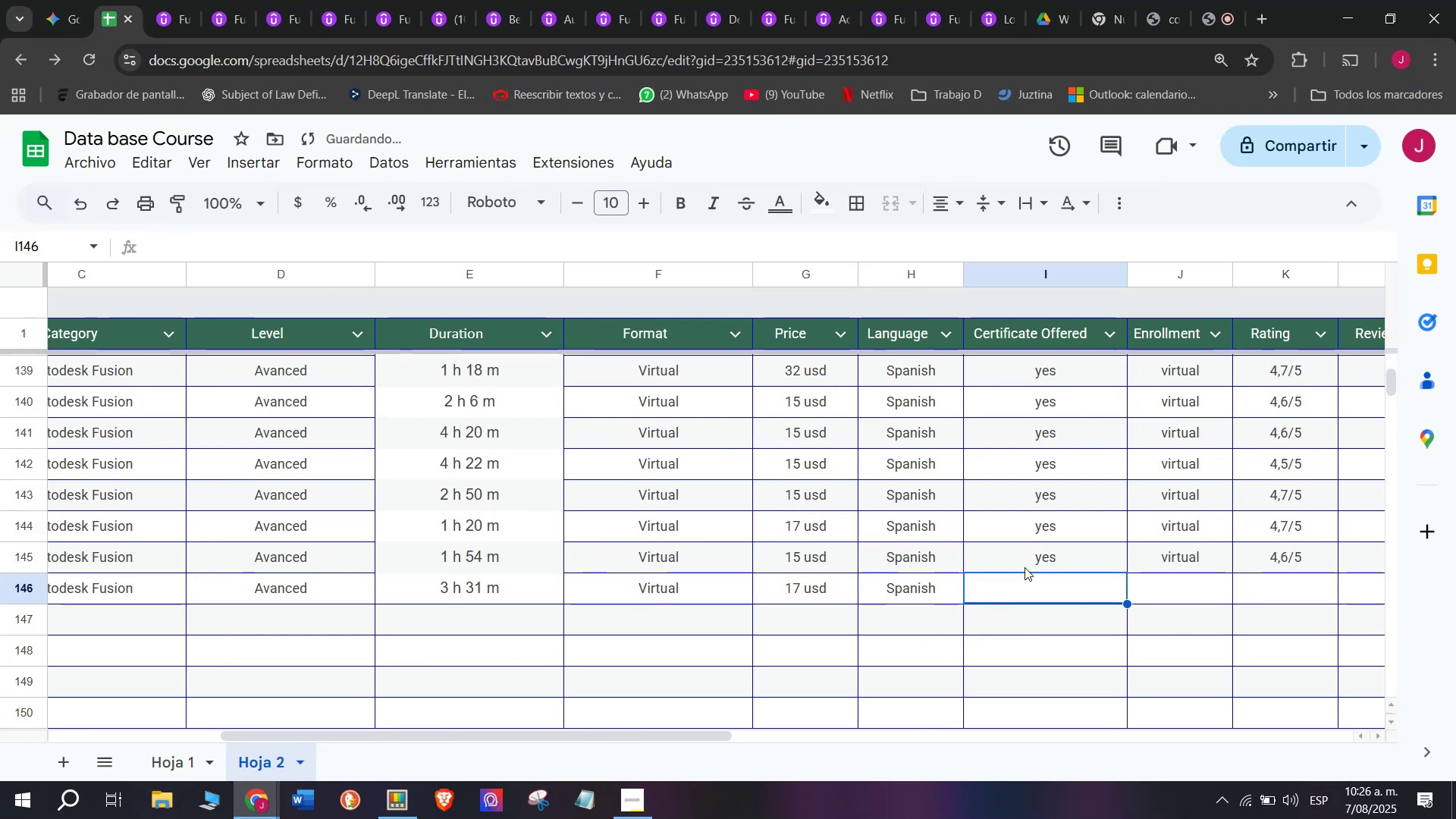 
triple_click([1025, 567])
 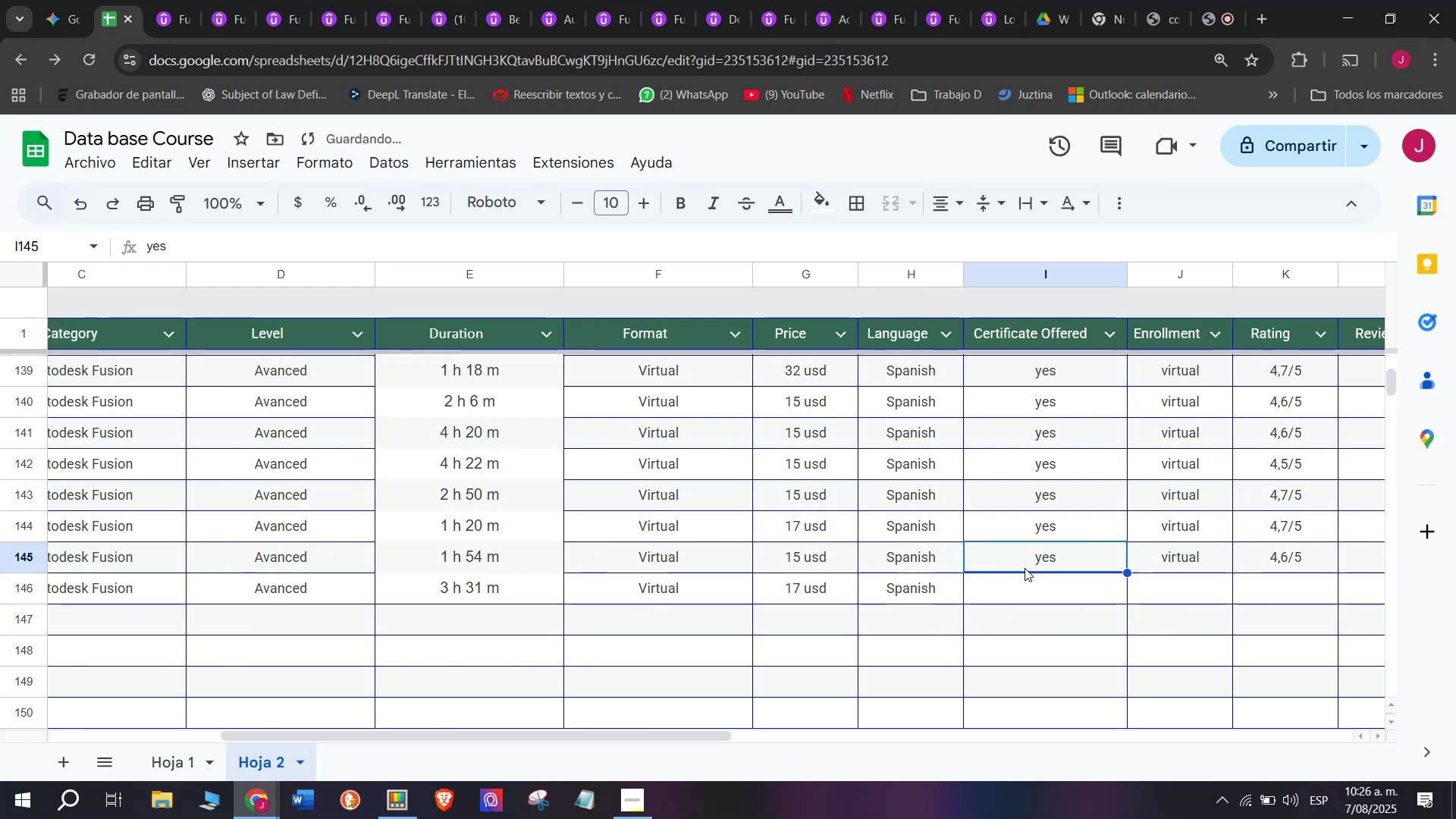 
key(Break)
 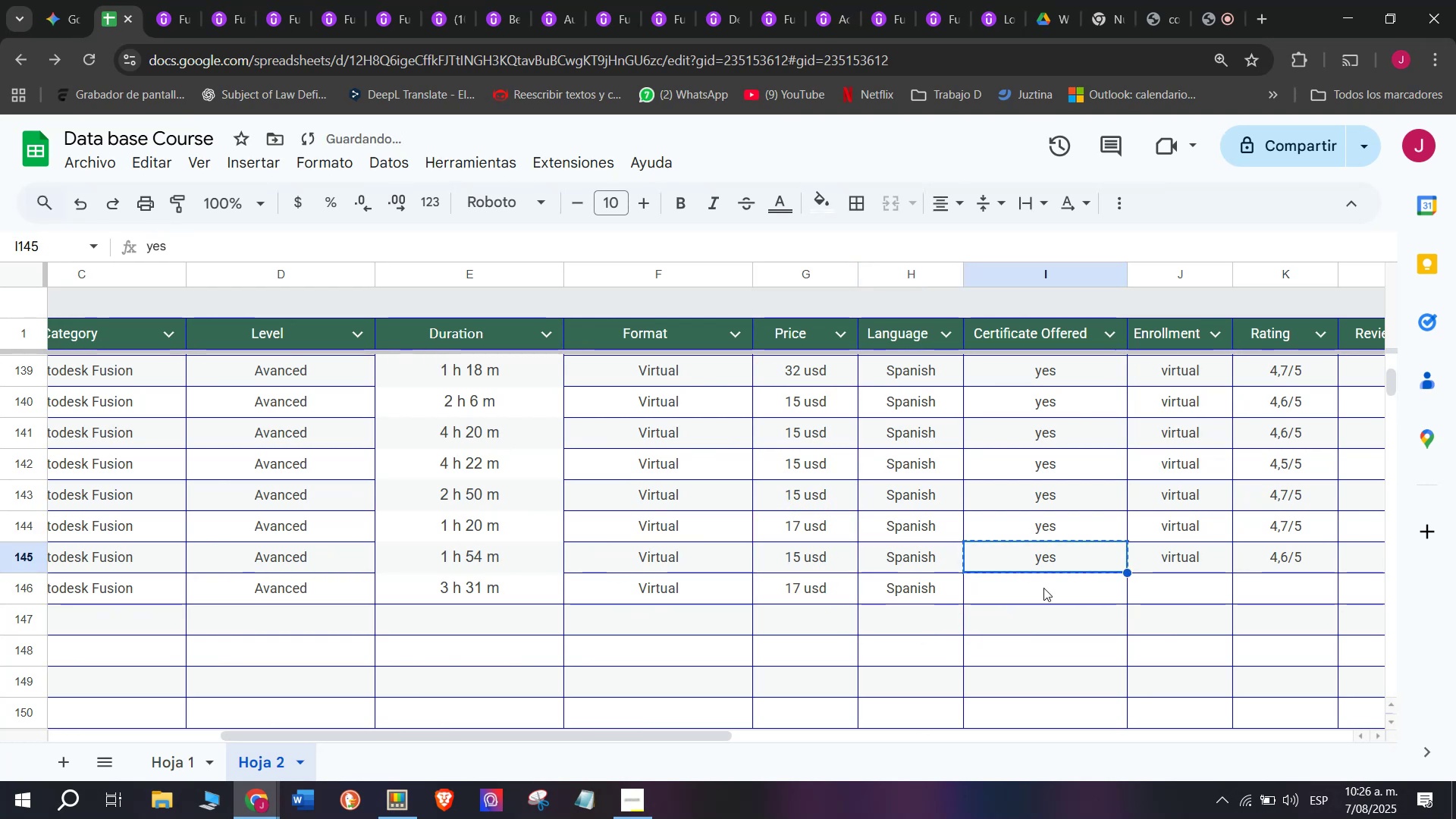 
key(Control+ControlLeft)
 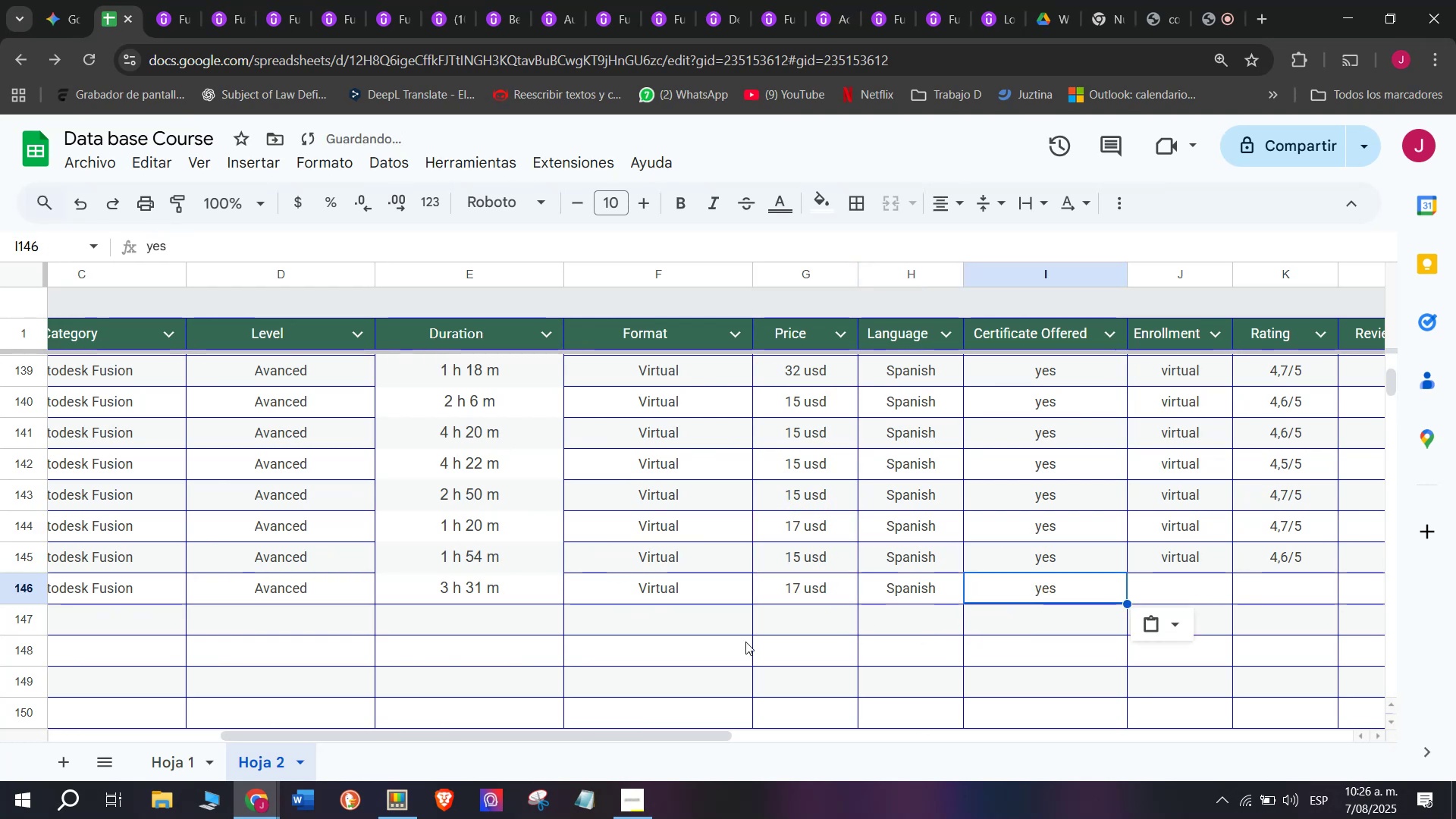 
key(Control+C)
 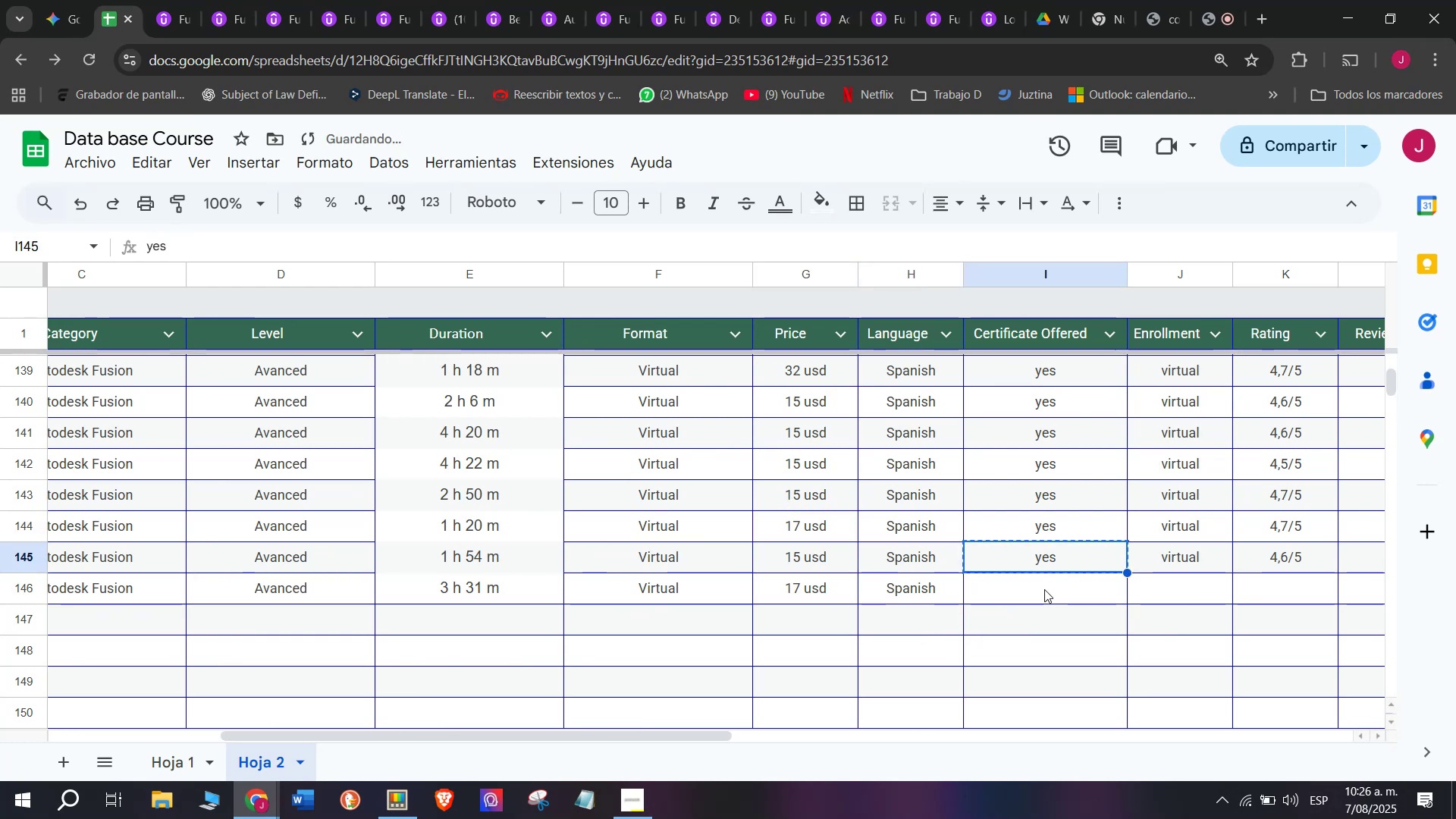 
key(Control+ControlLeft)
 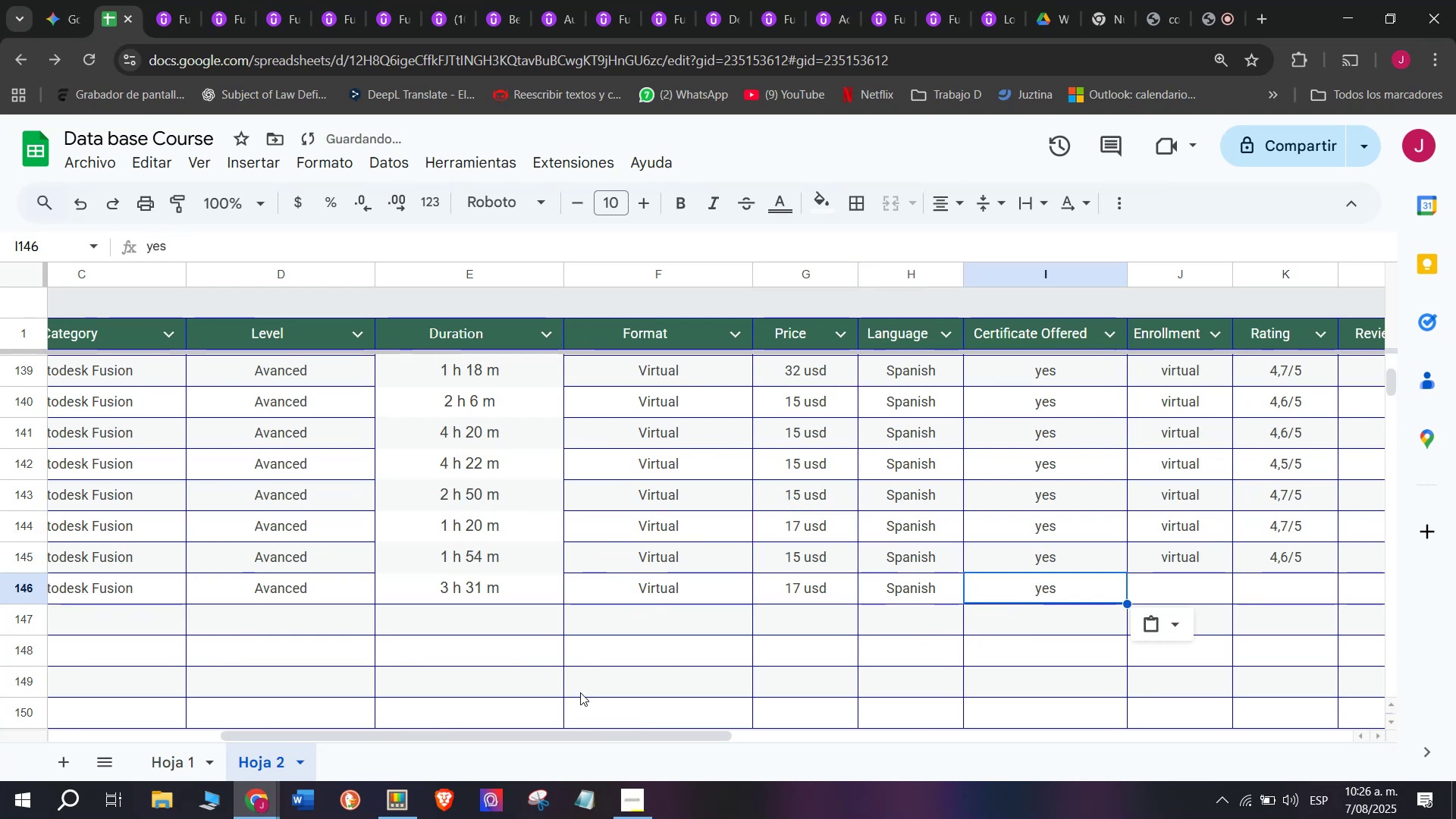 
key(Z)
 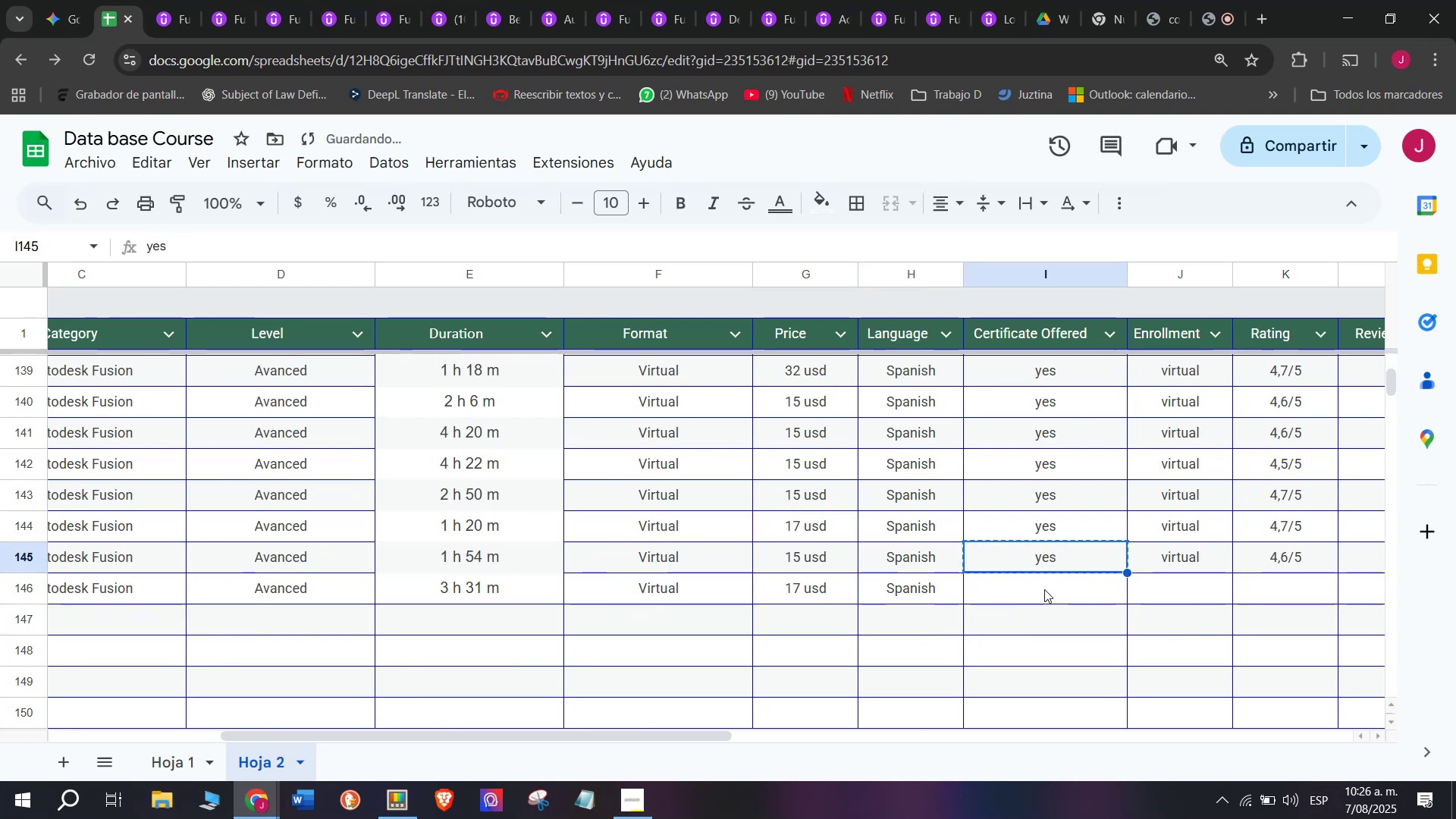 
key(Control+V)
 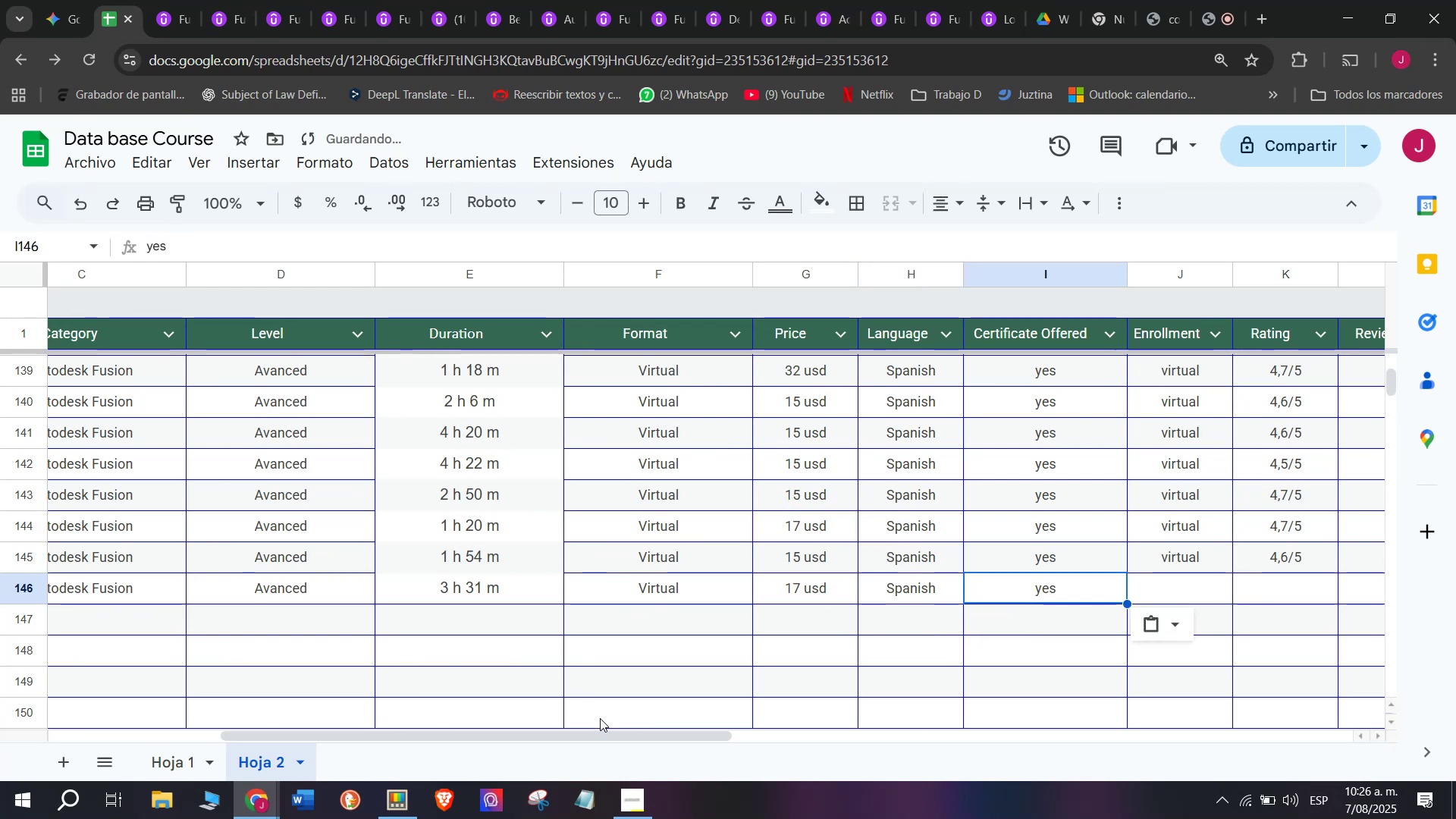 
left_click_drag(start_coordinate=[610, 729], to_coordinate=[617, 729])
 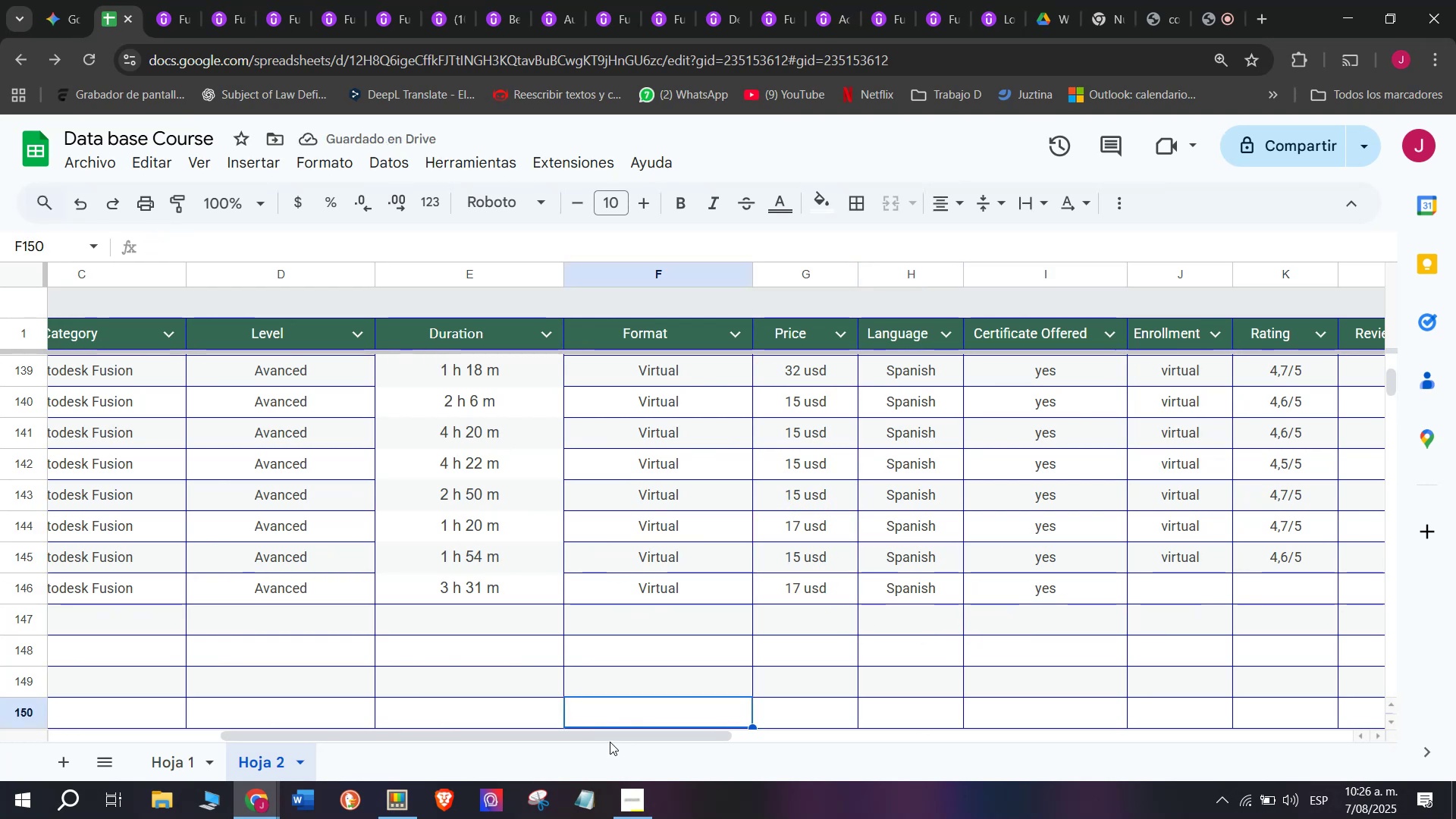 
left_click_drag(start_coordinate=[610, 739], to_coordinate=[760, 740])
 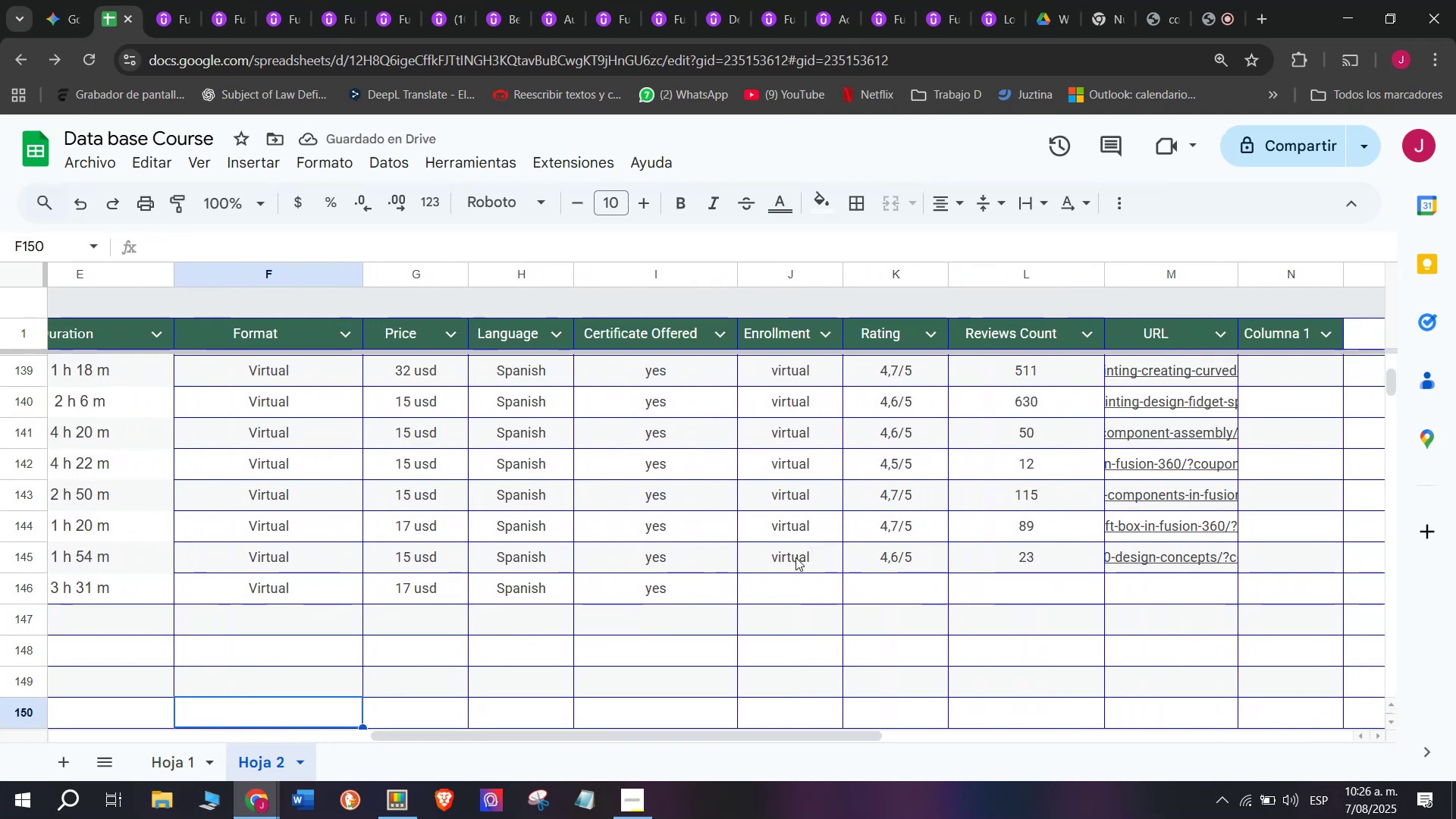 
key(Control+ControlLeft)
 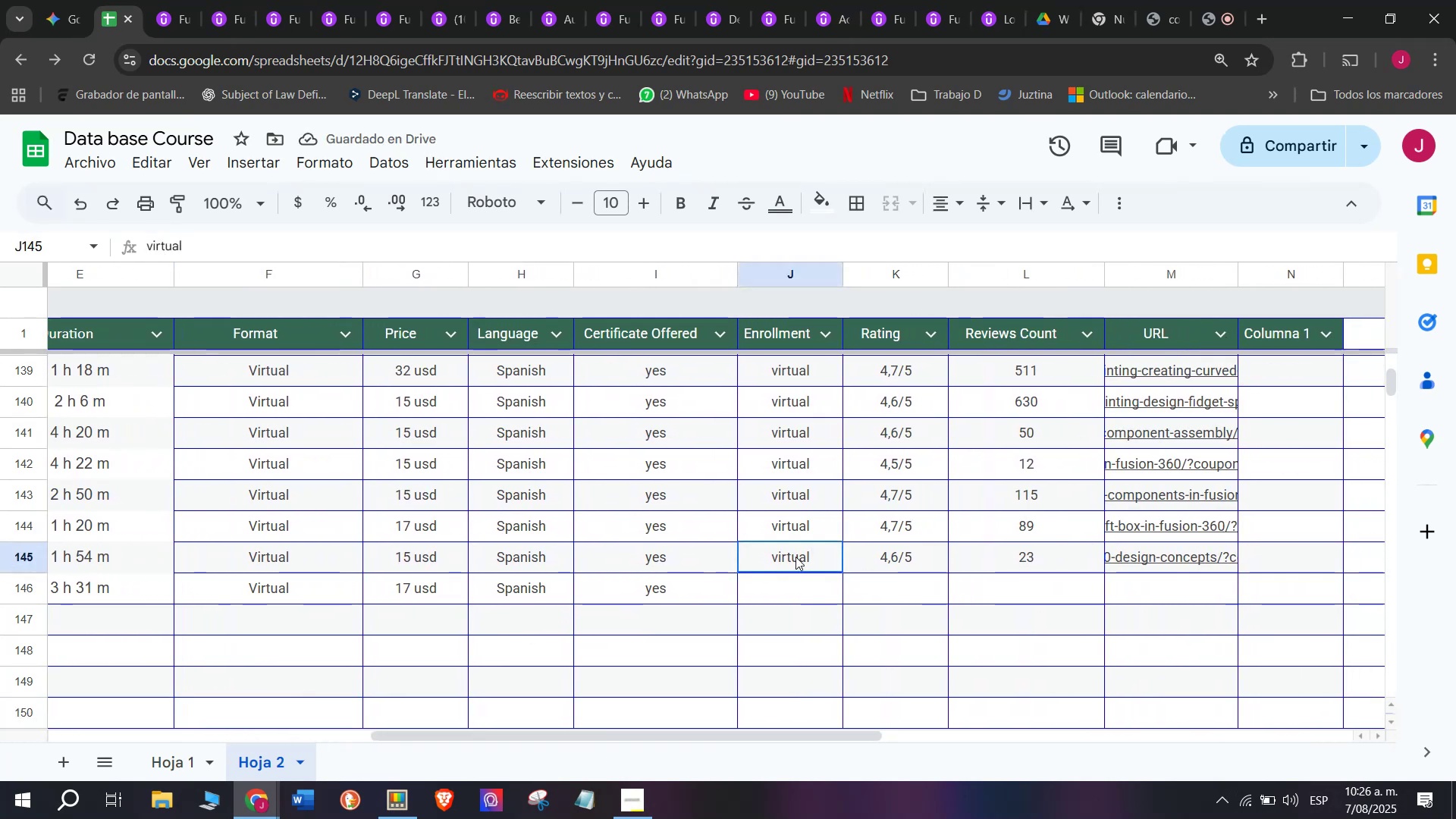 
key(Break)
 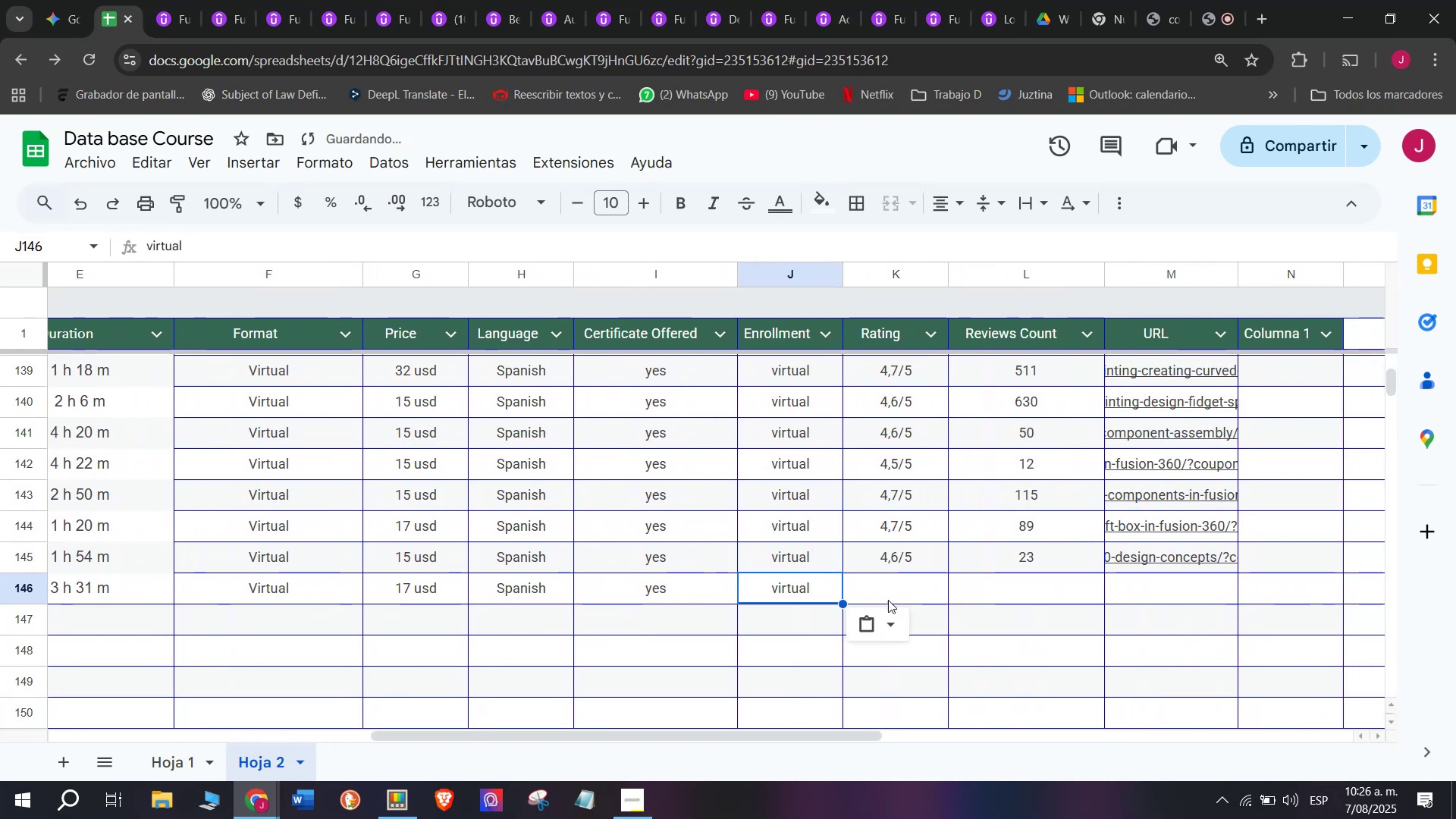 
key(Control+C)
 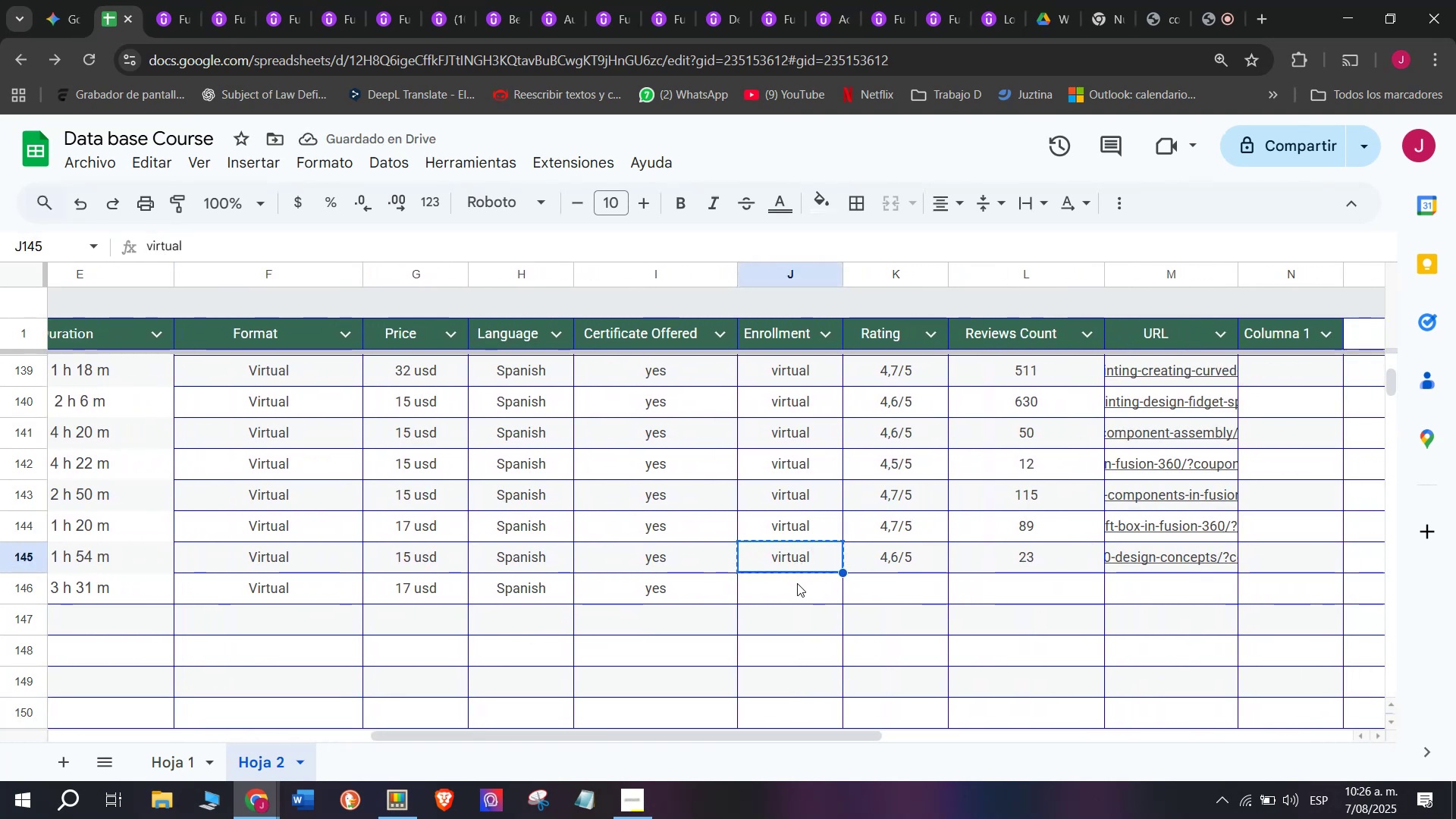 
double_click([797, 583])
 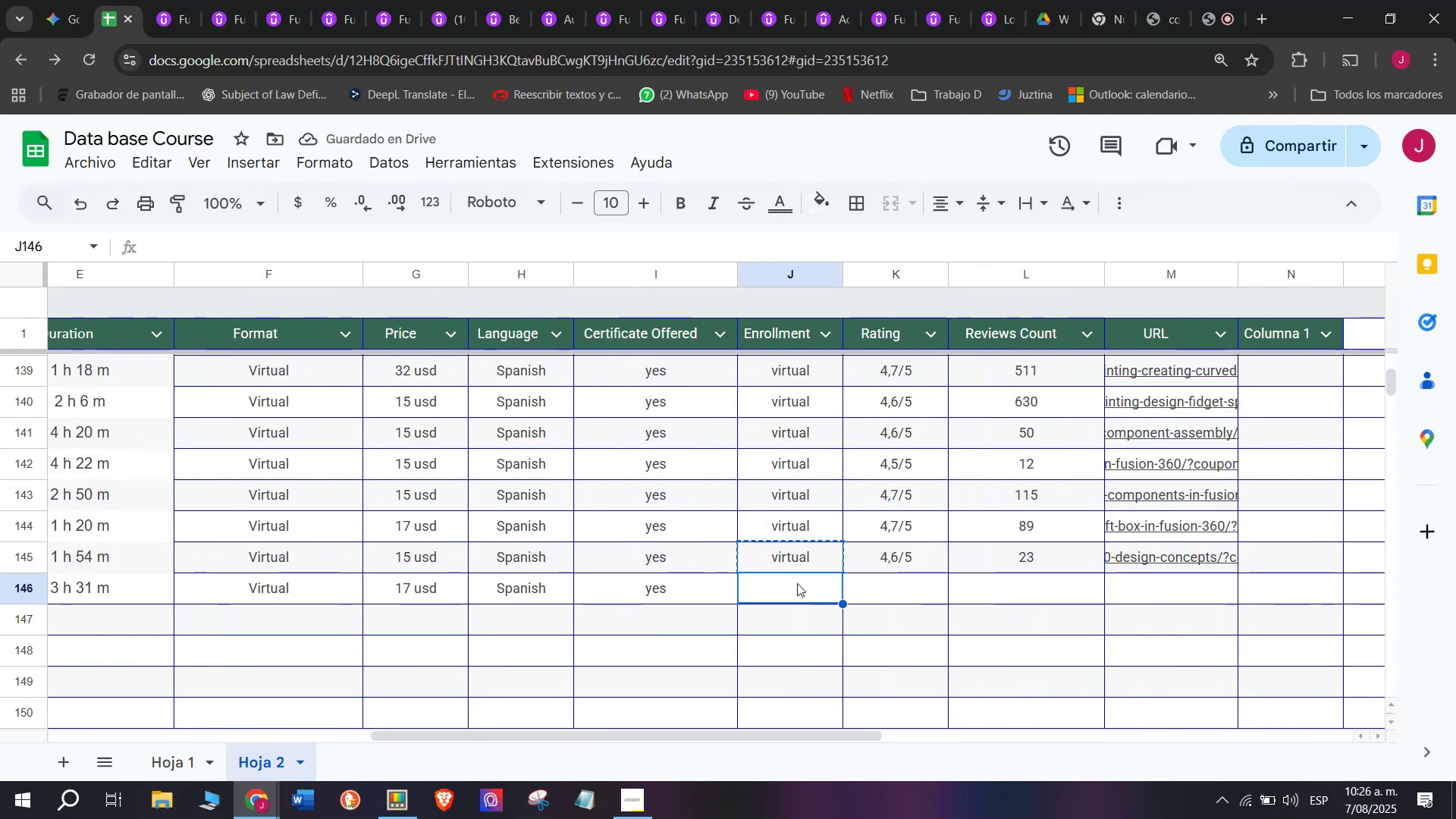 
key(Z)
 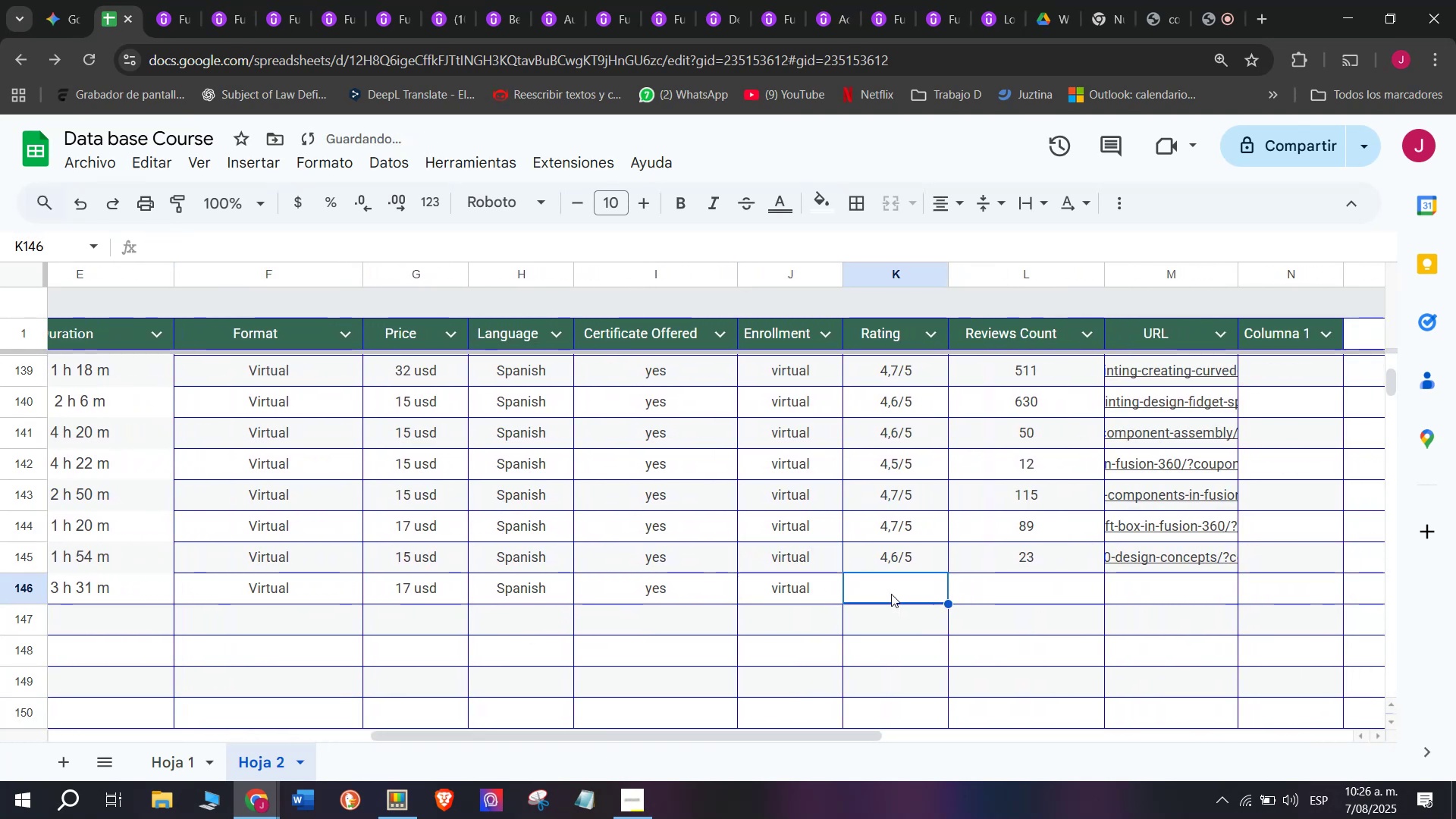 
key(Control+ControlLeft)
 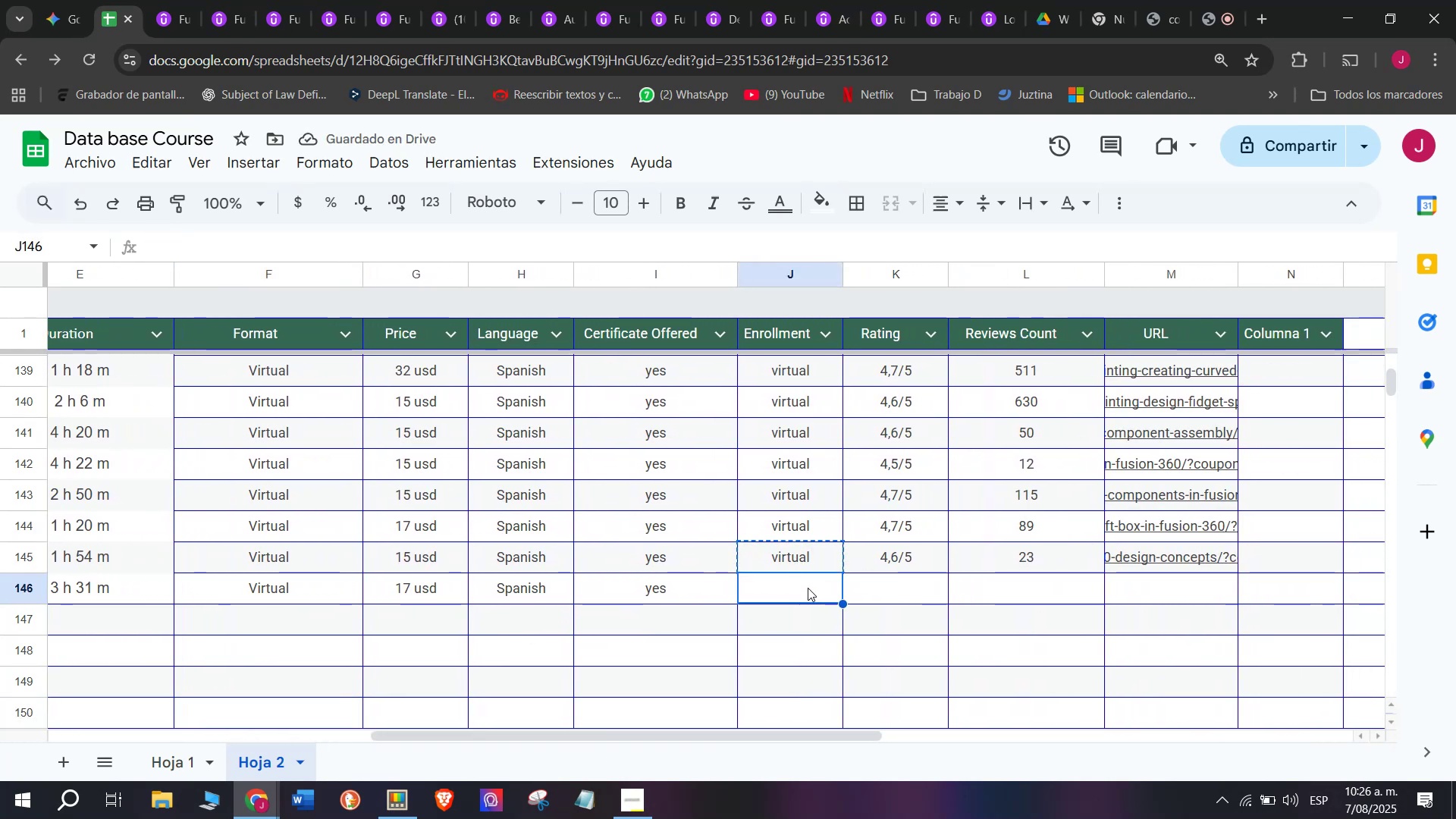 
key(Control+V)
 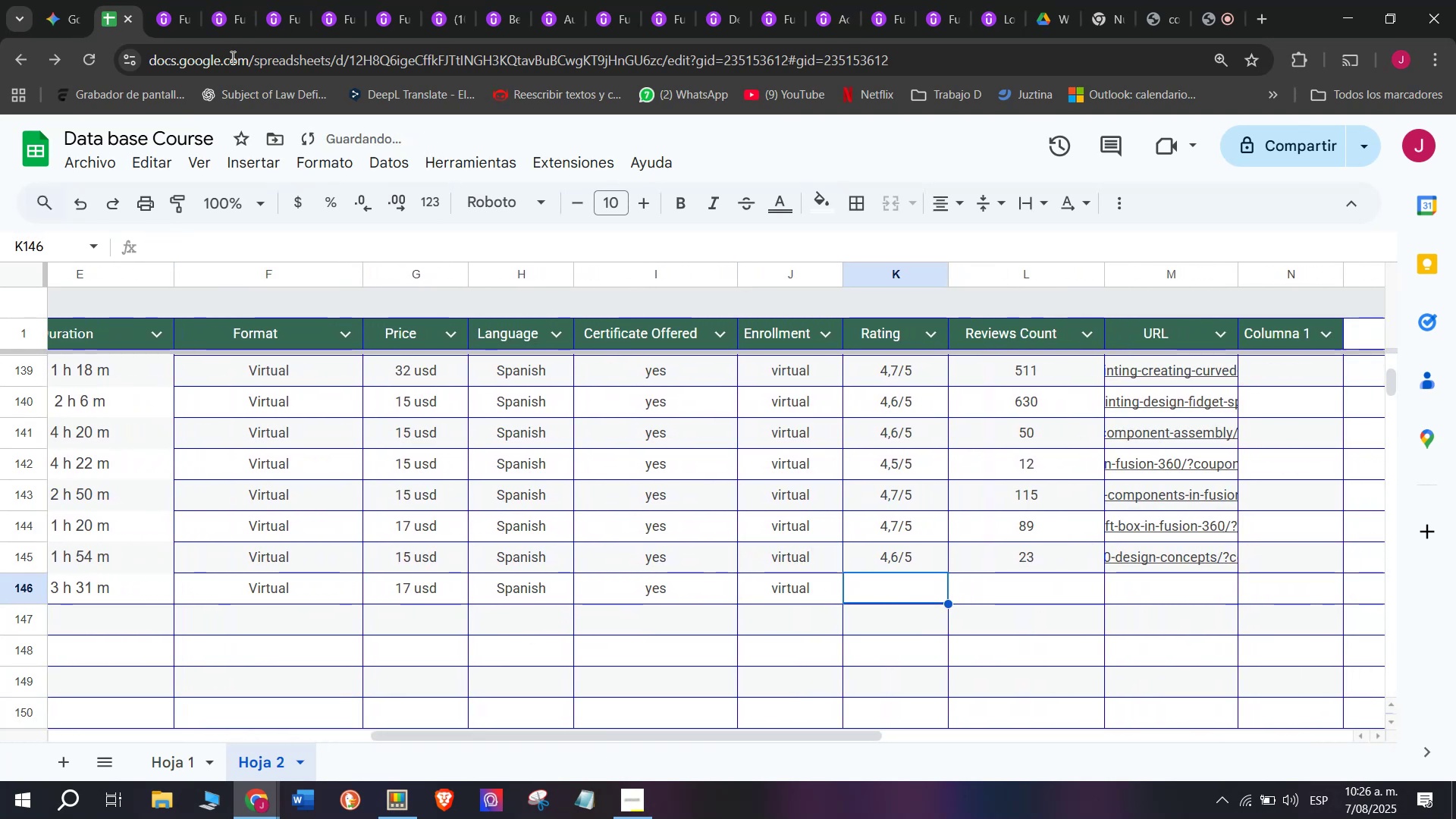 
left_click([187, 0])
 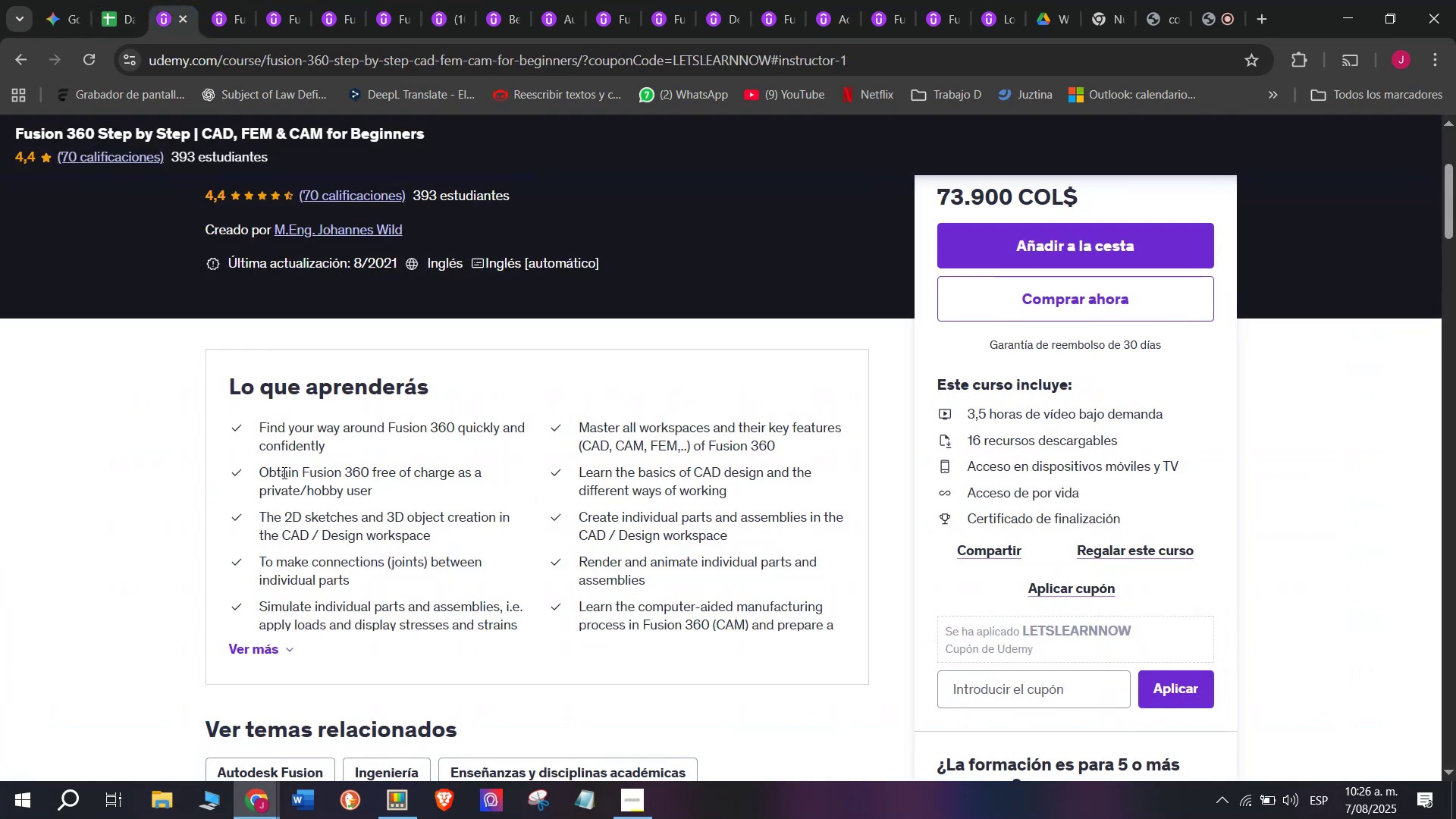 
scroll: coordinate [275, 459], scroll_direction: up, amount: 3.0
 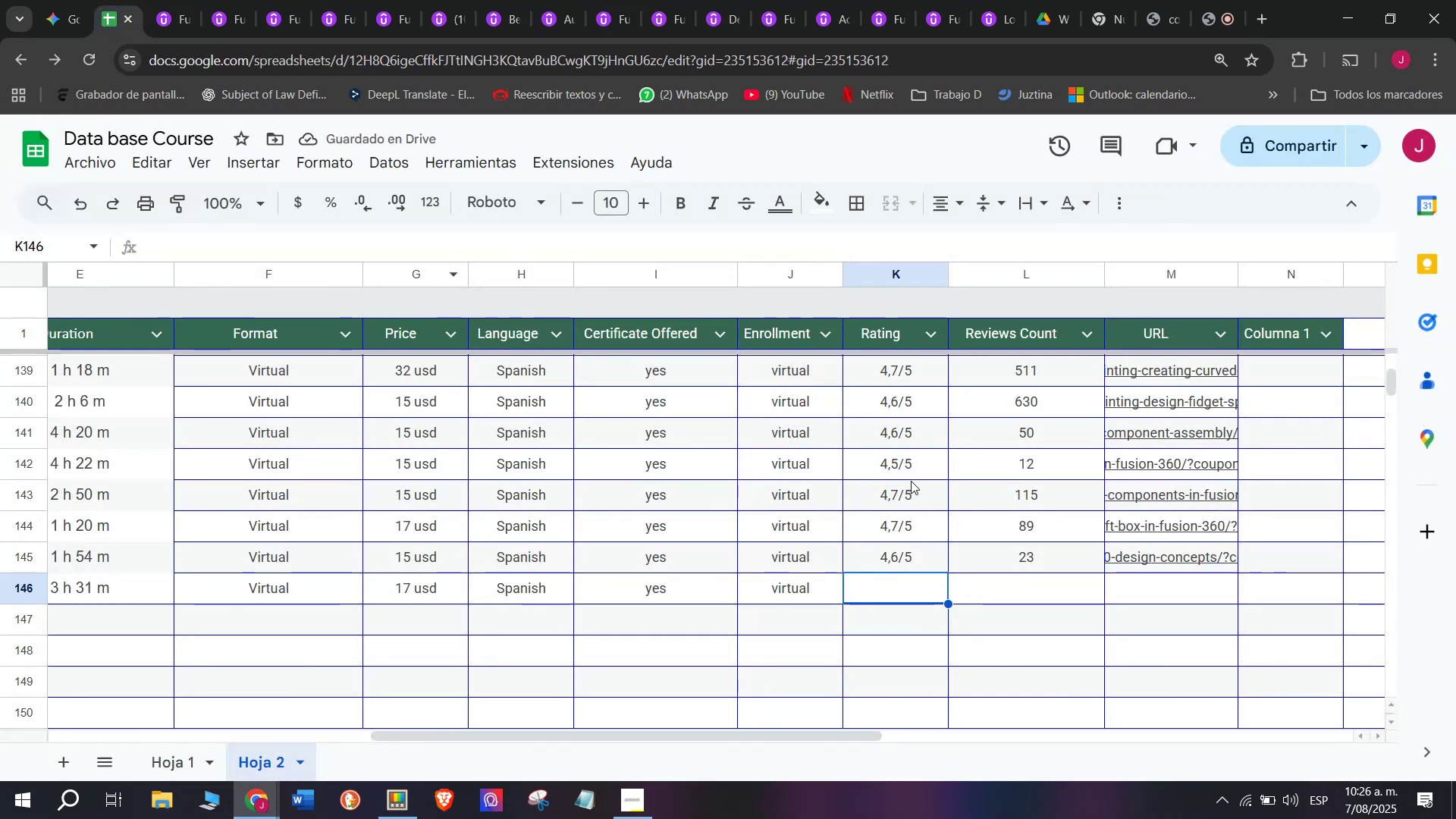 
left_click([901, 563])
 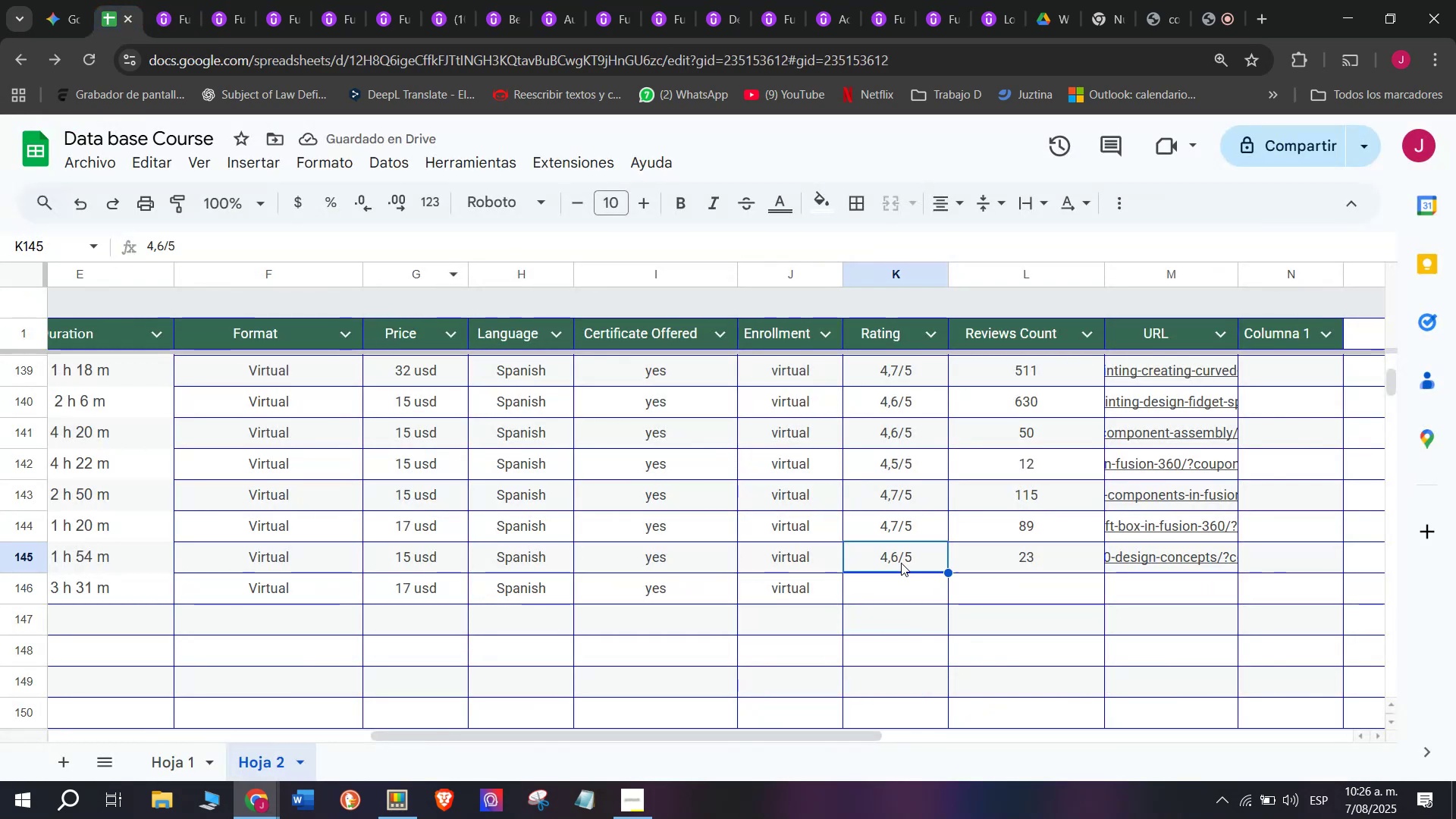 
key(Control+ControlLeft)
 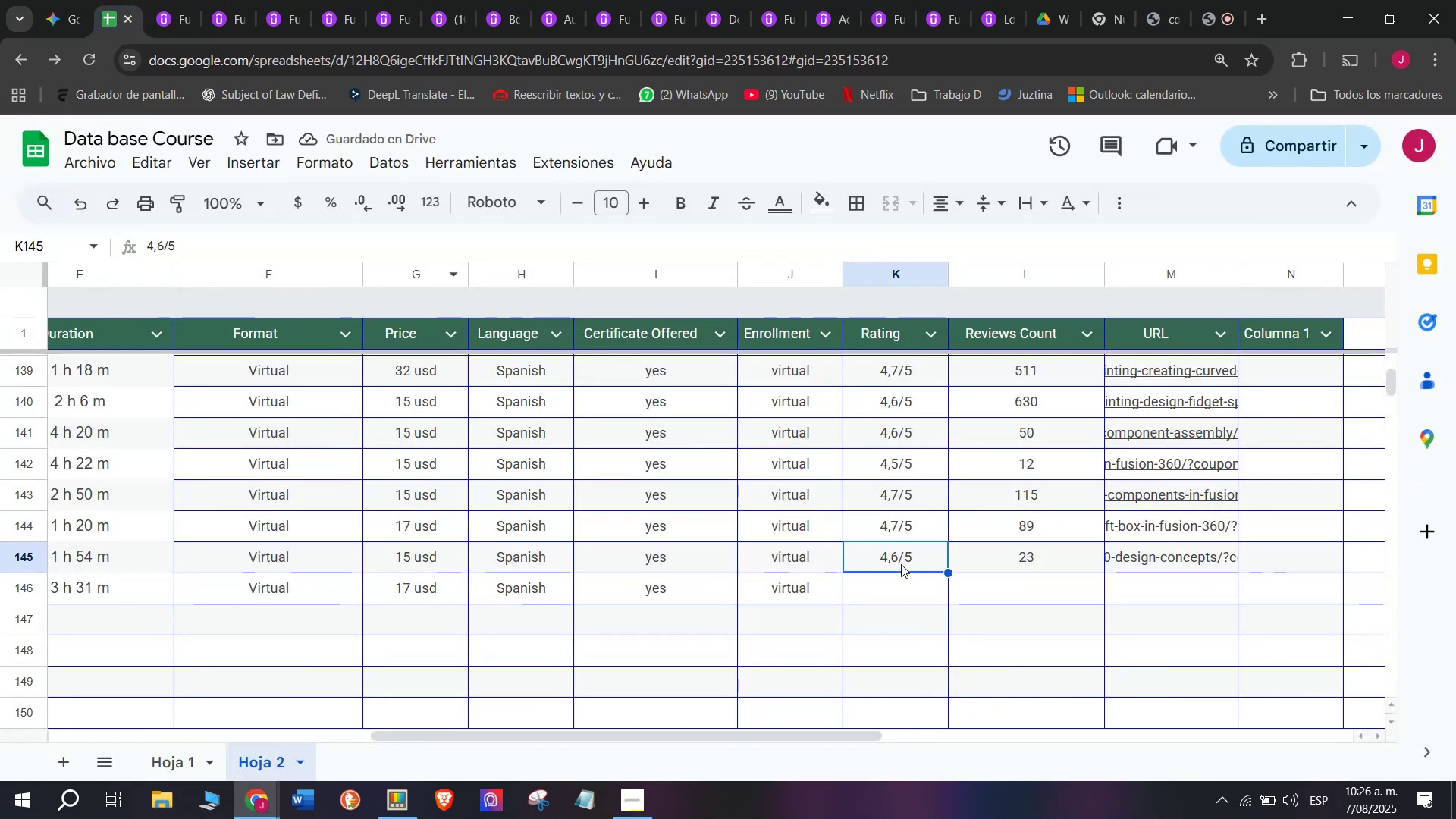 
key(Break)
 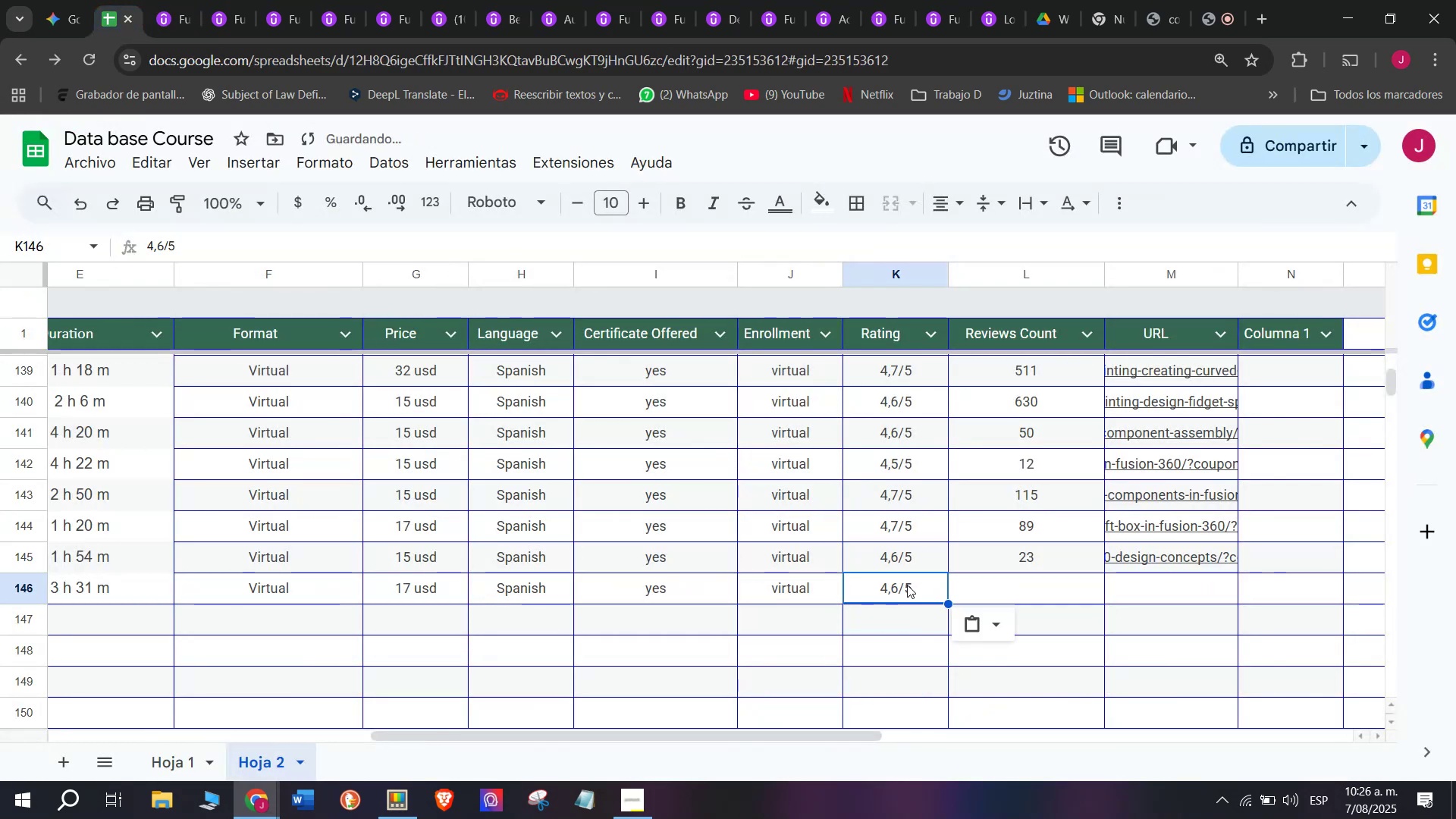 
key(Control+C)
 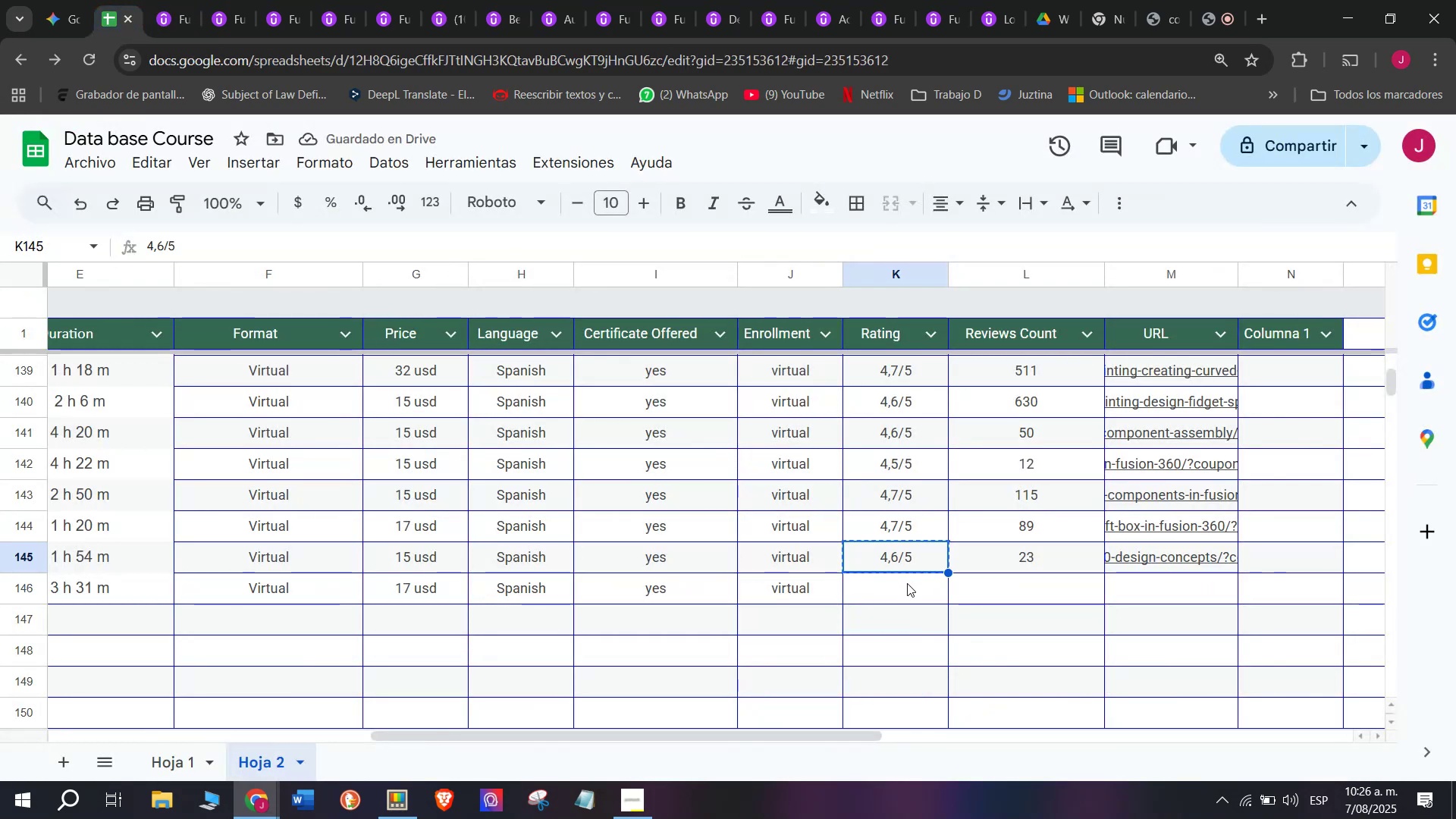 
key(Z)
 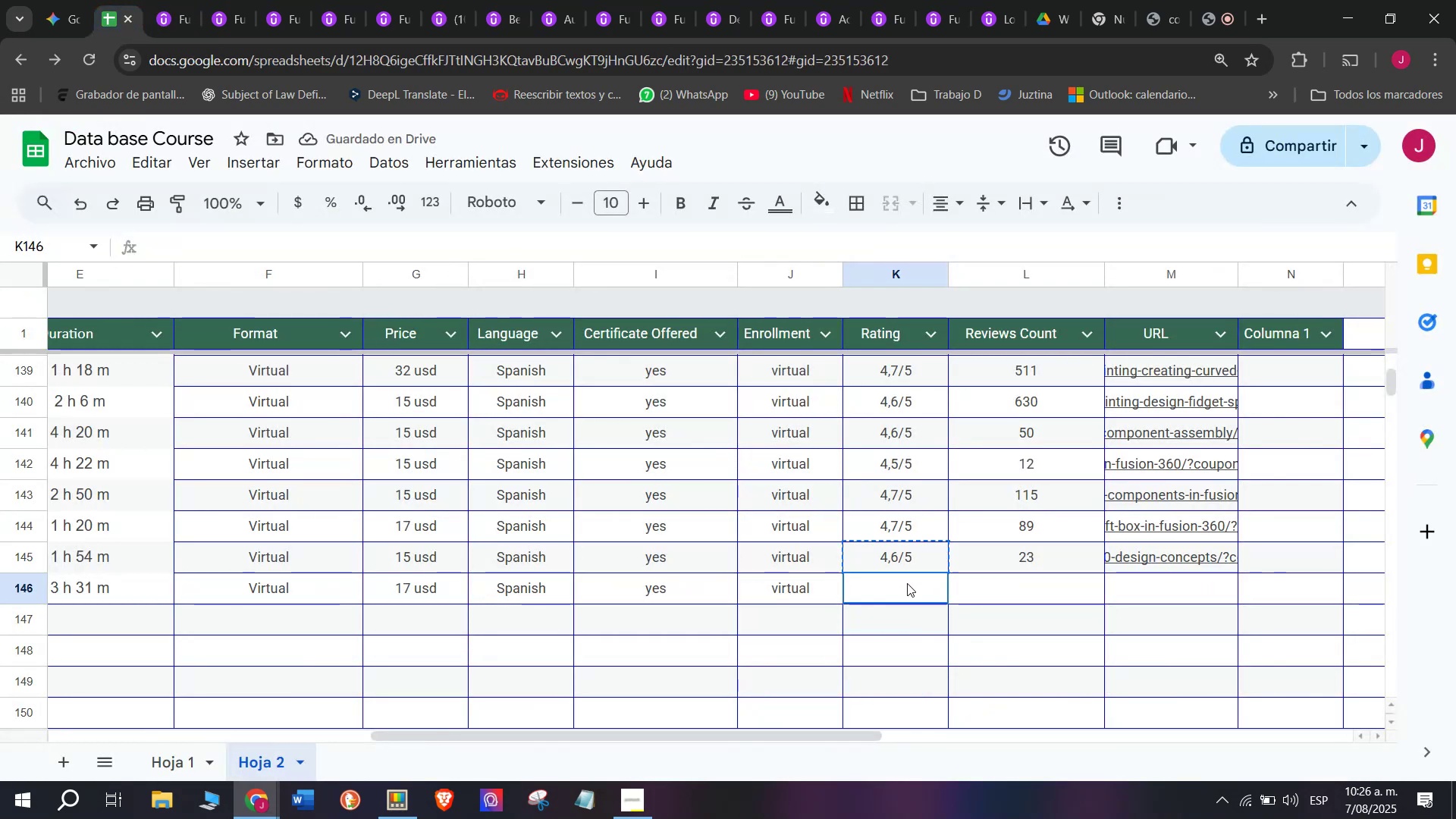 
key(Control+ControlLeft)
 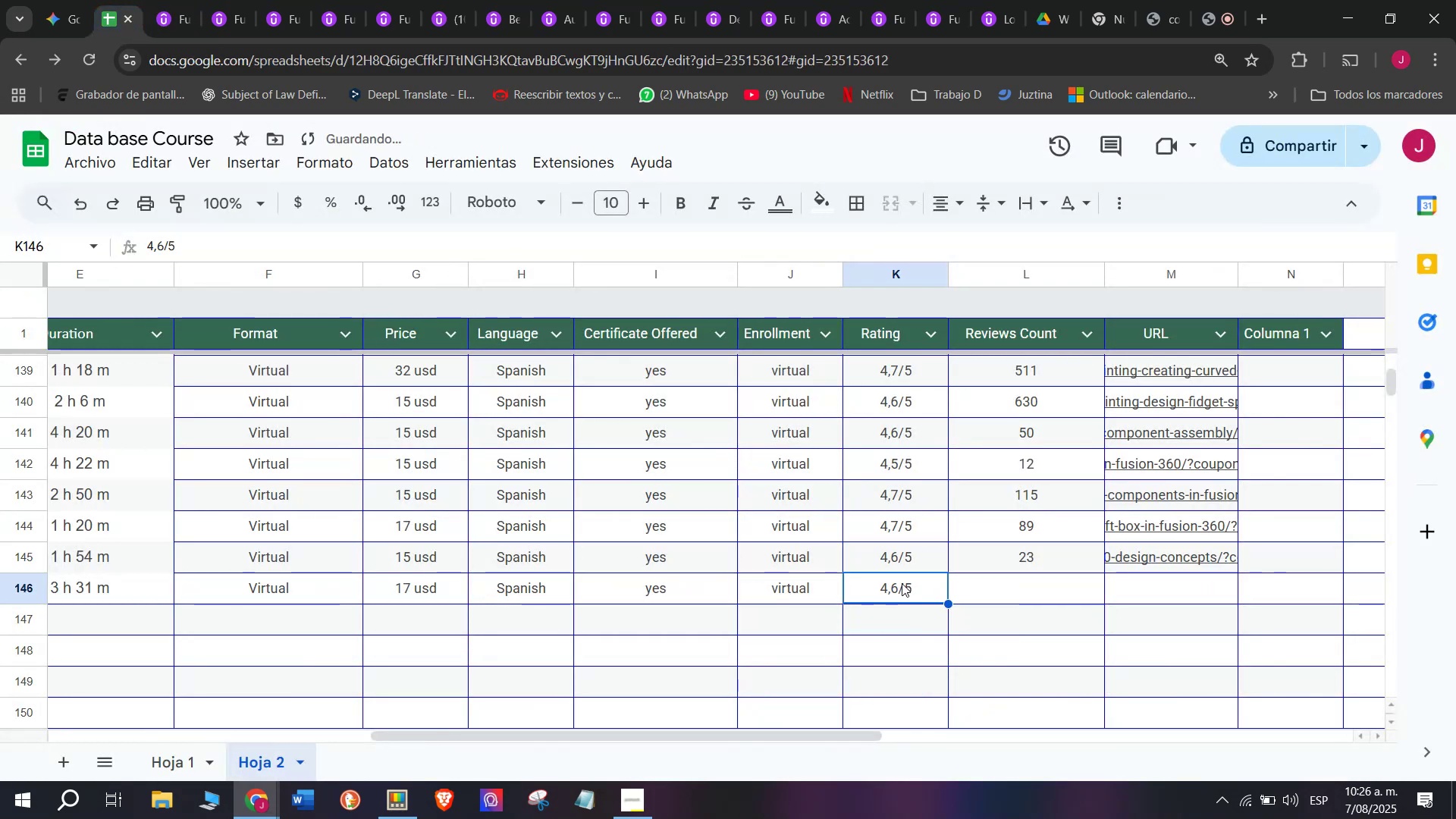 
key(Control+V)
 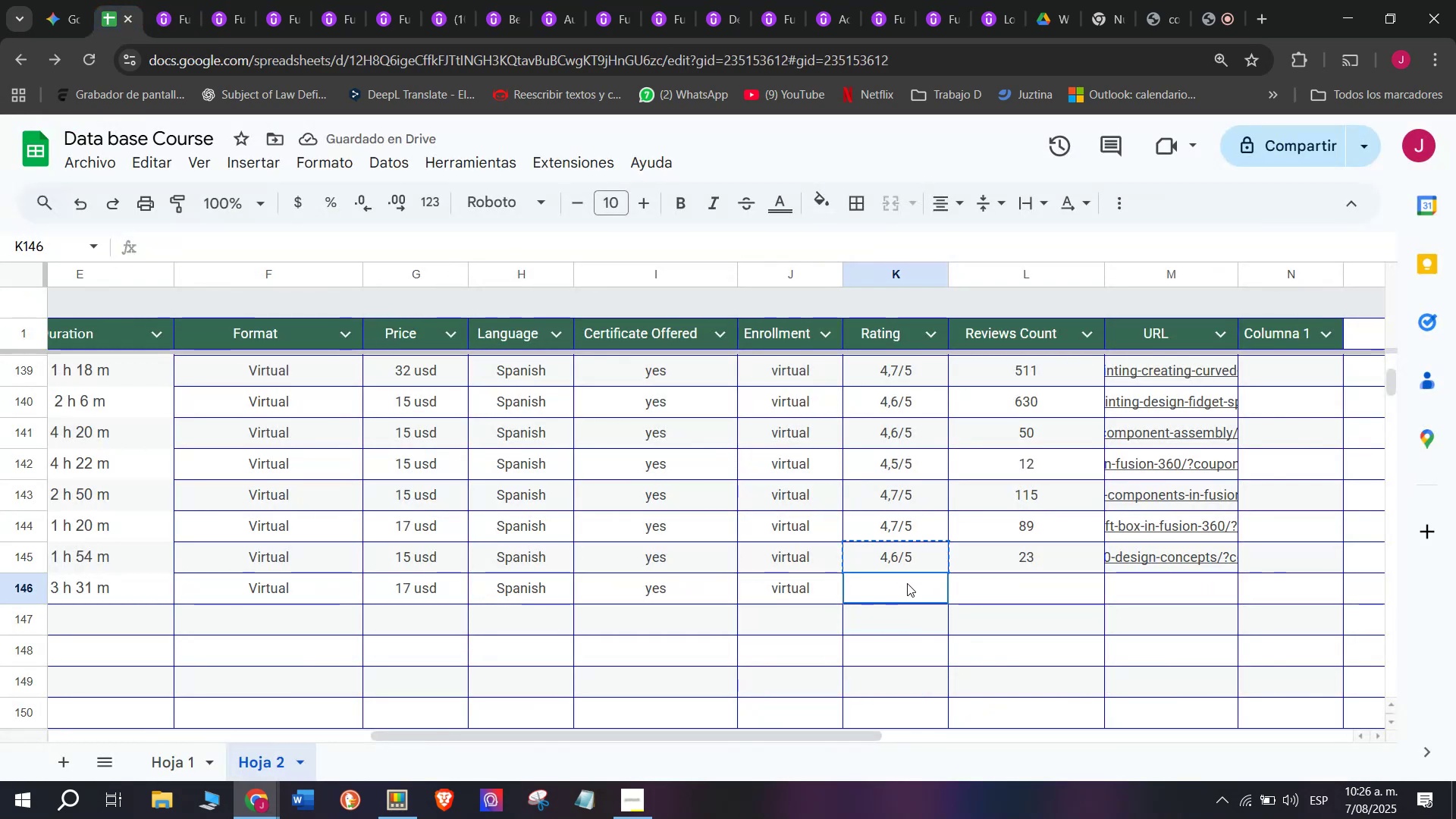 
double_click([907, 583])
 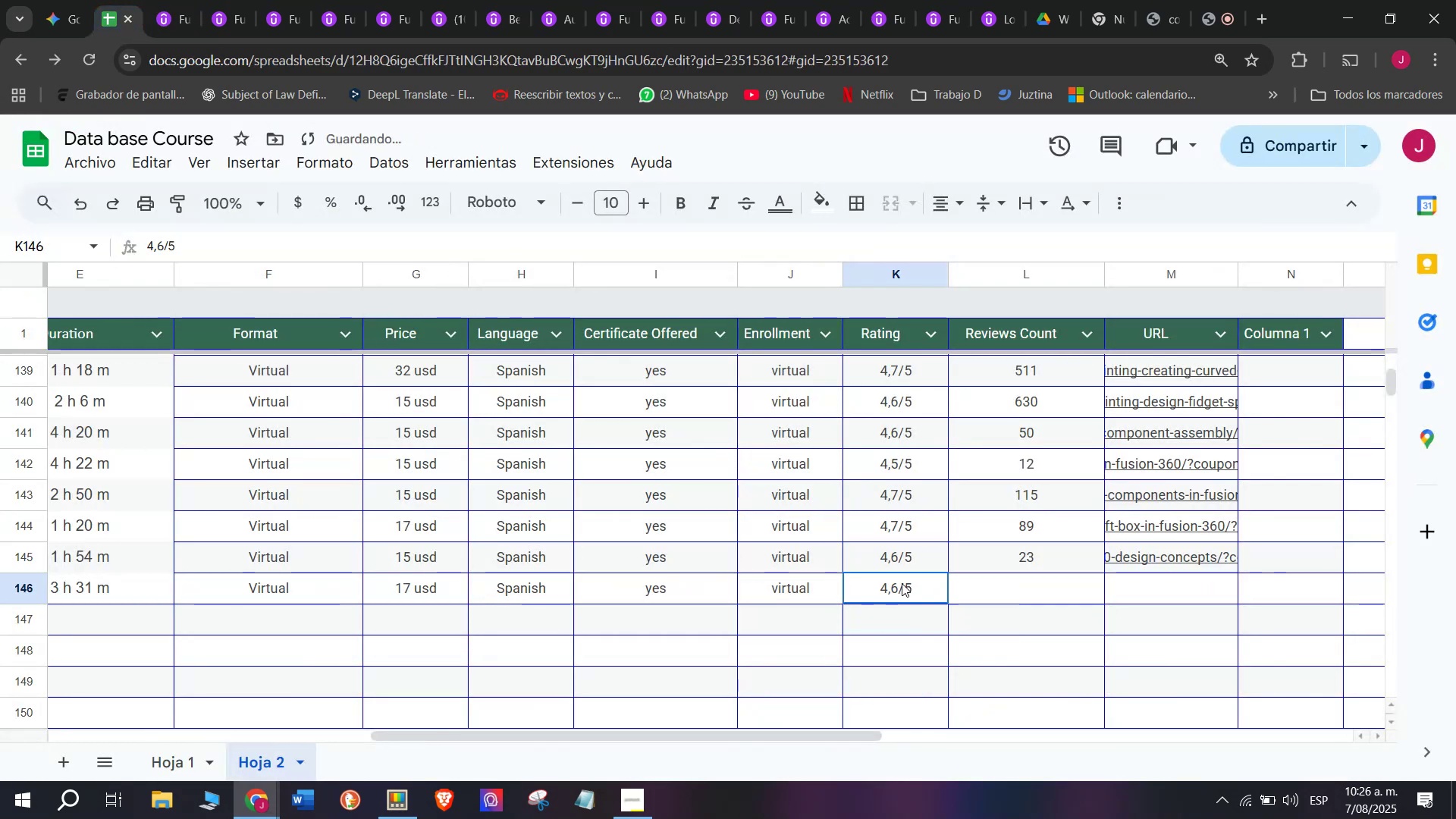 
triple_click([902, 583])
 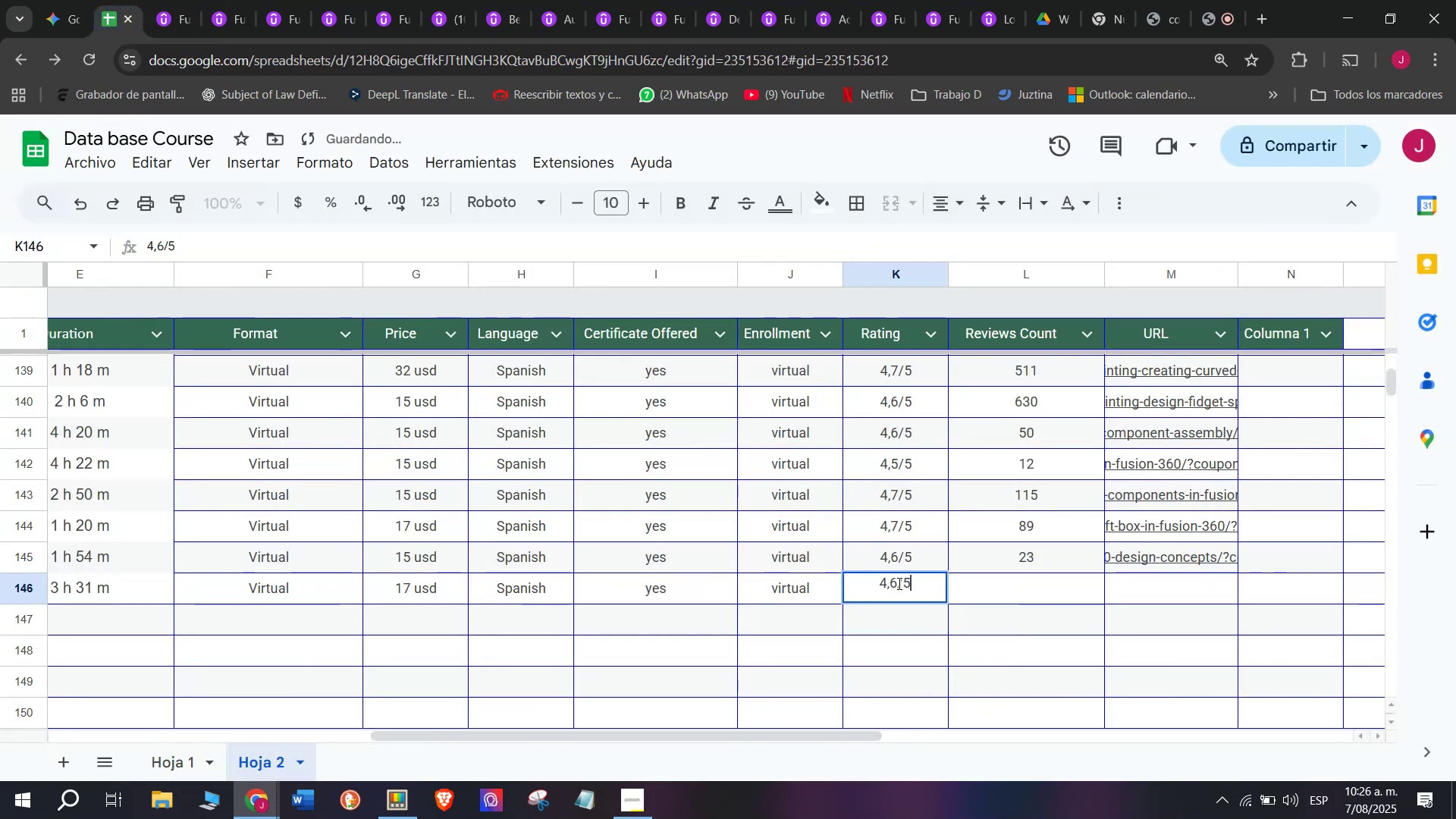 
left_click([898, 583])
 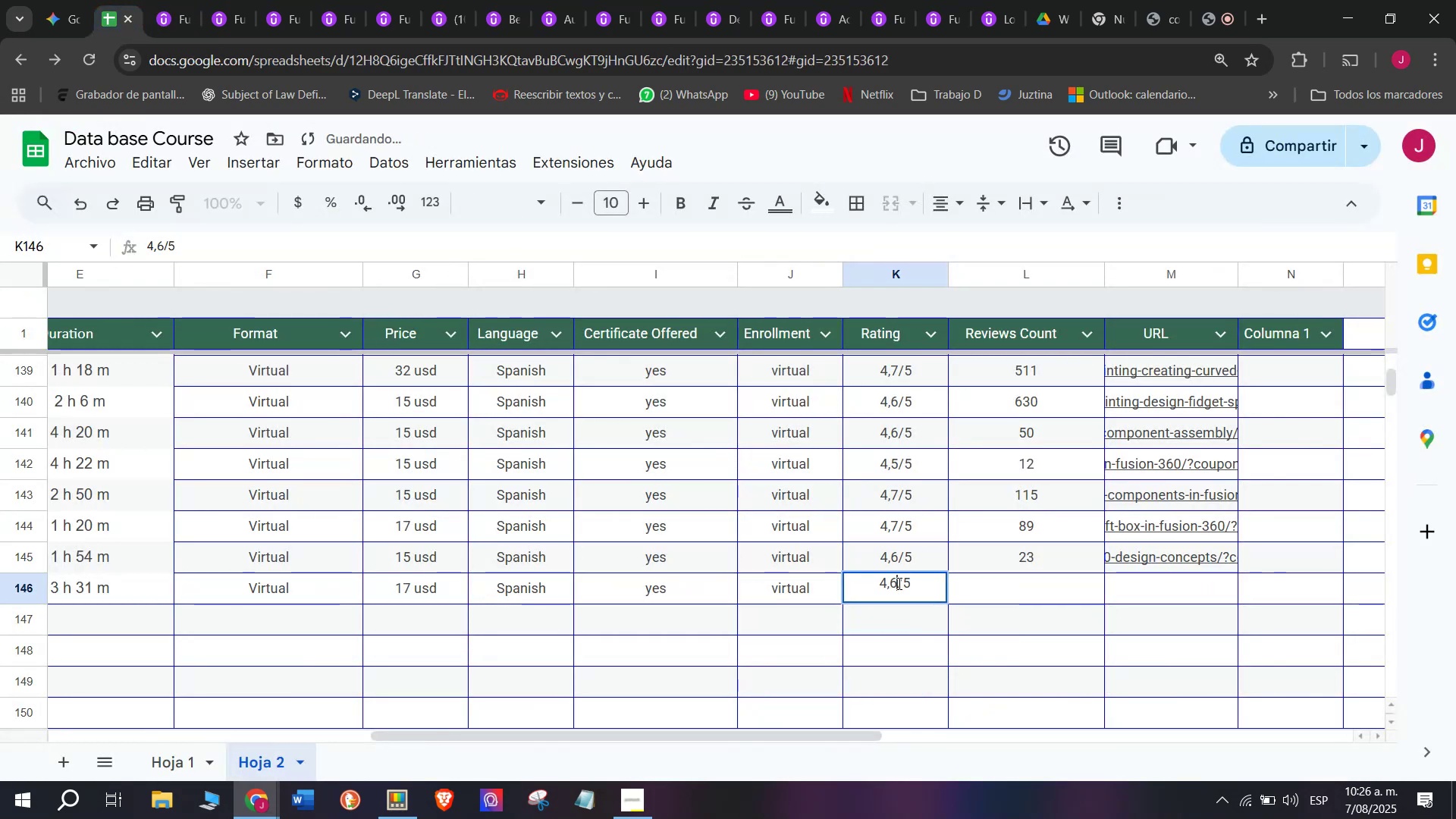 
key(Q)
 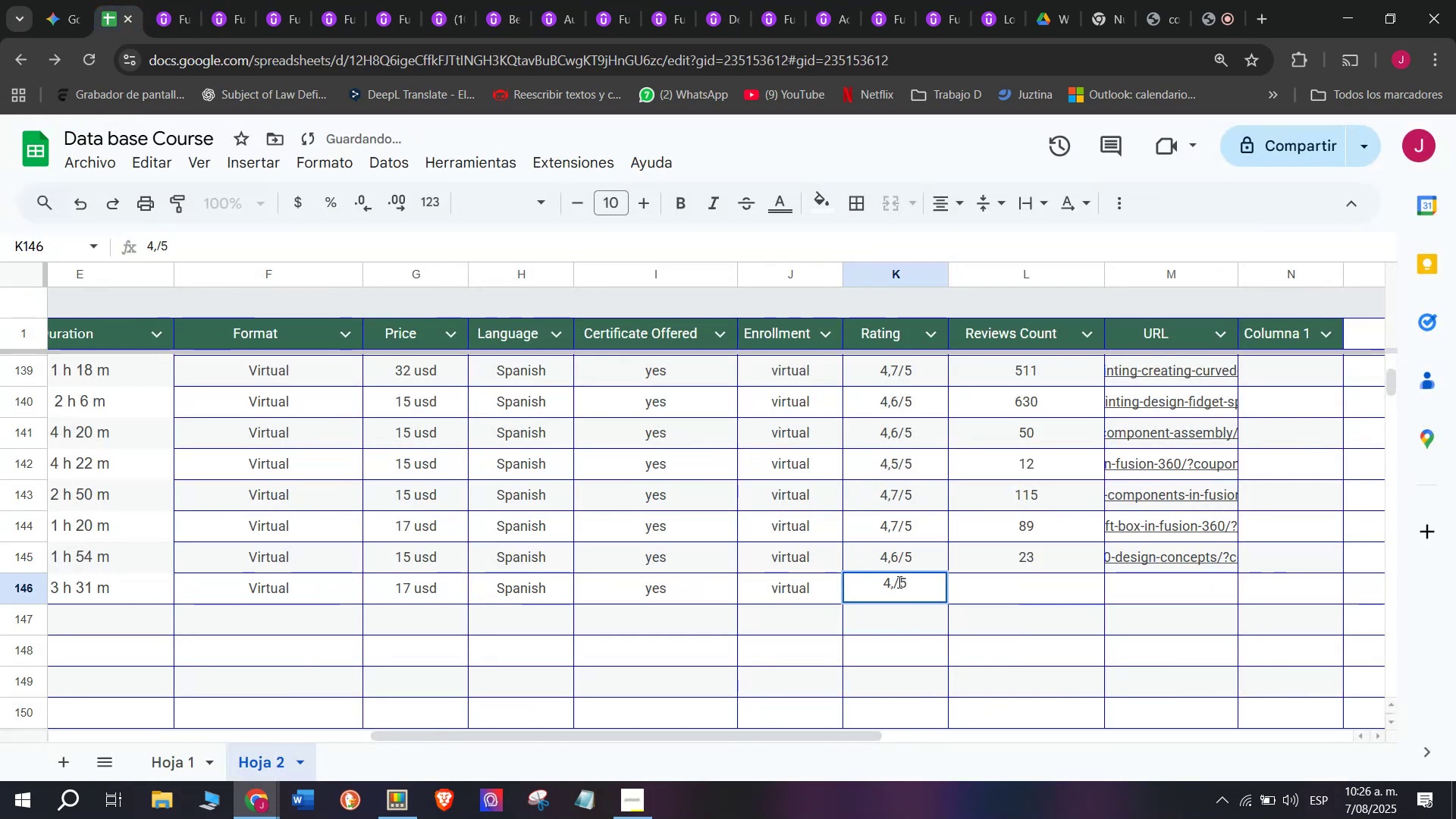 
key(Backspace)
 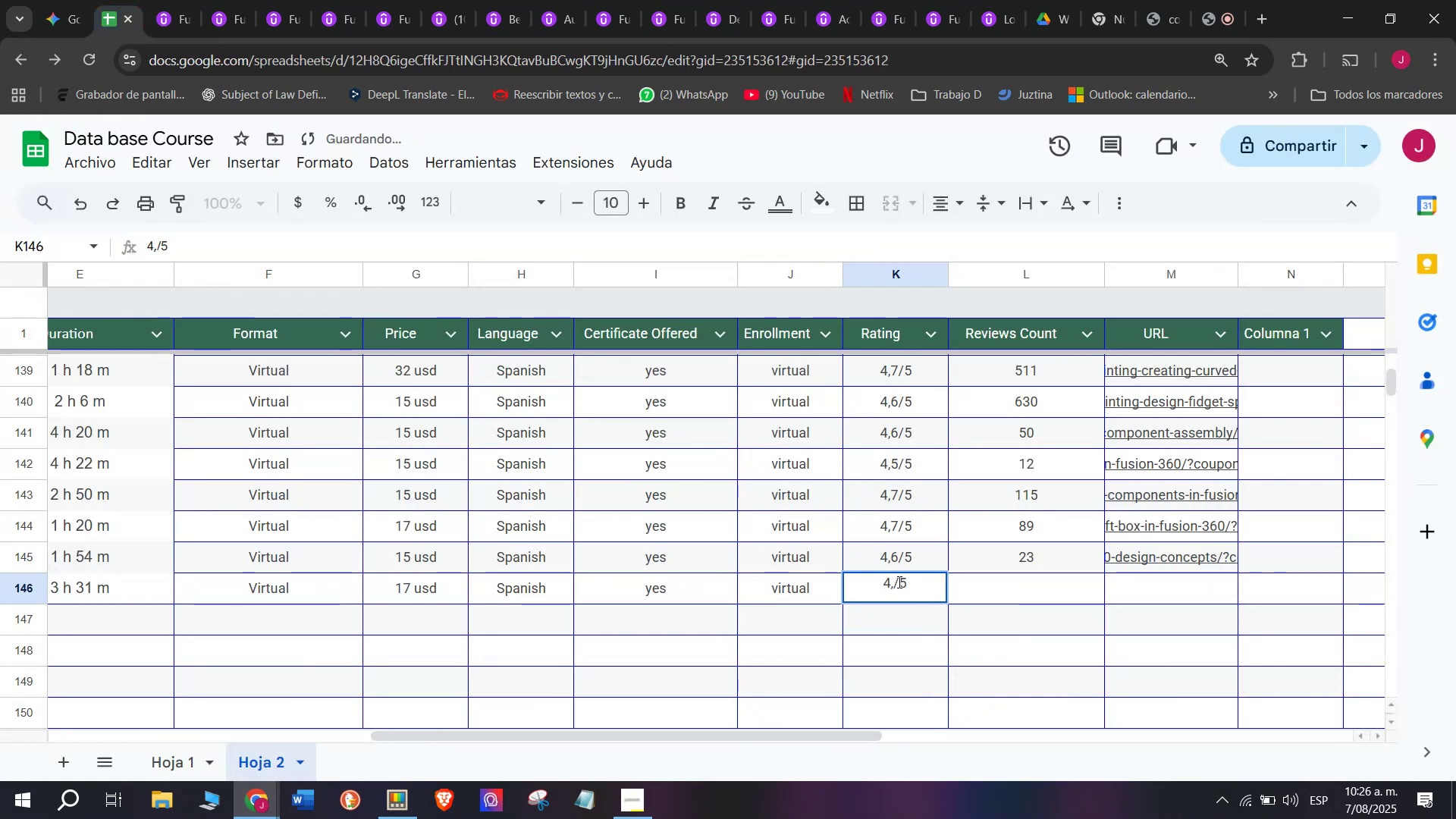 
key(4)
 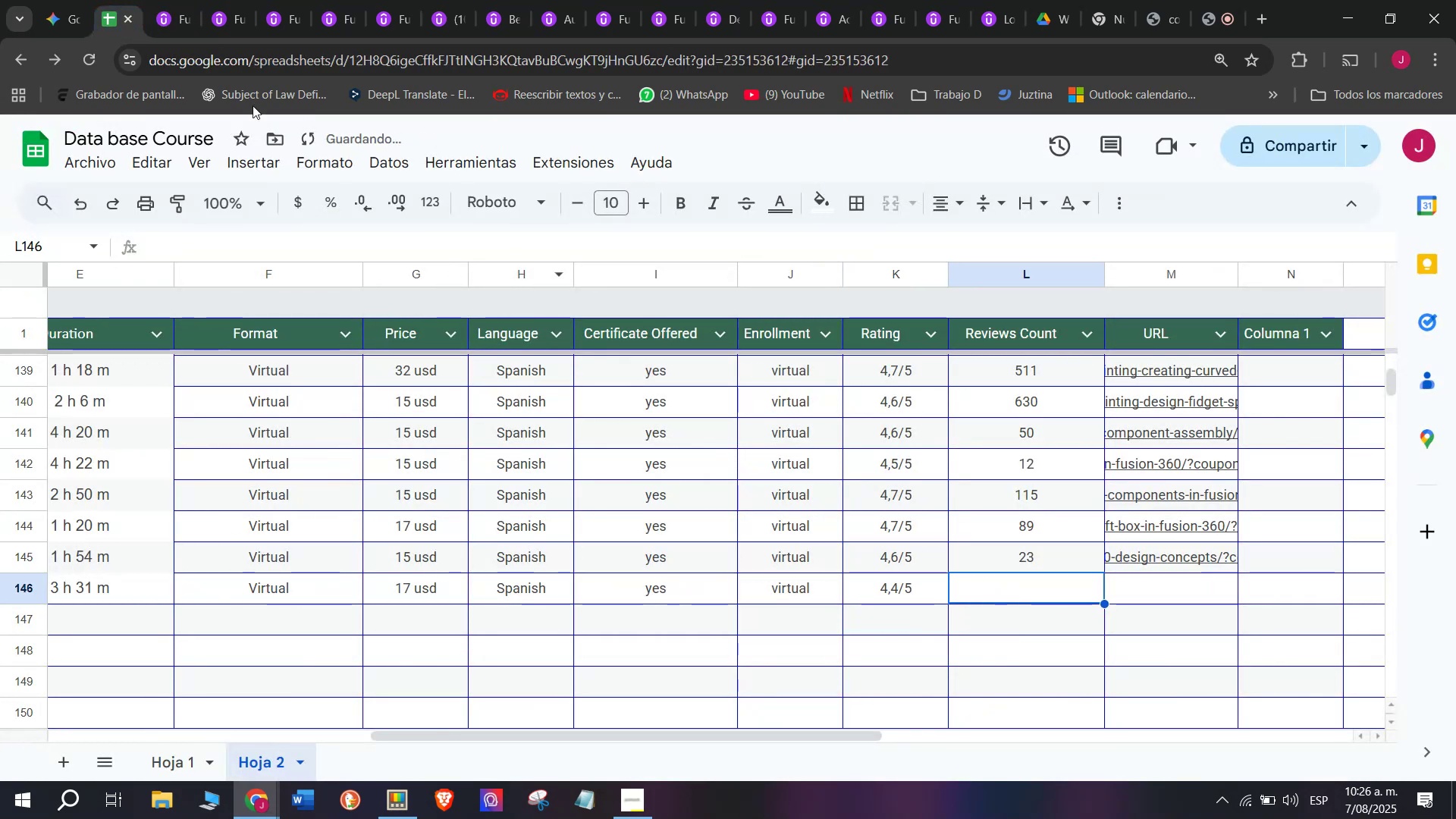 
left_click([158, 0])
 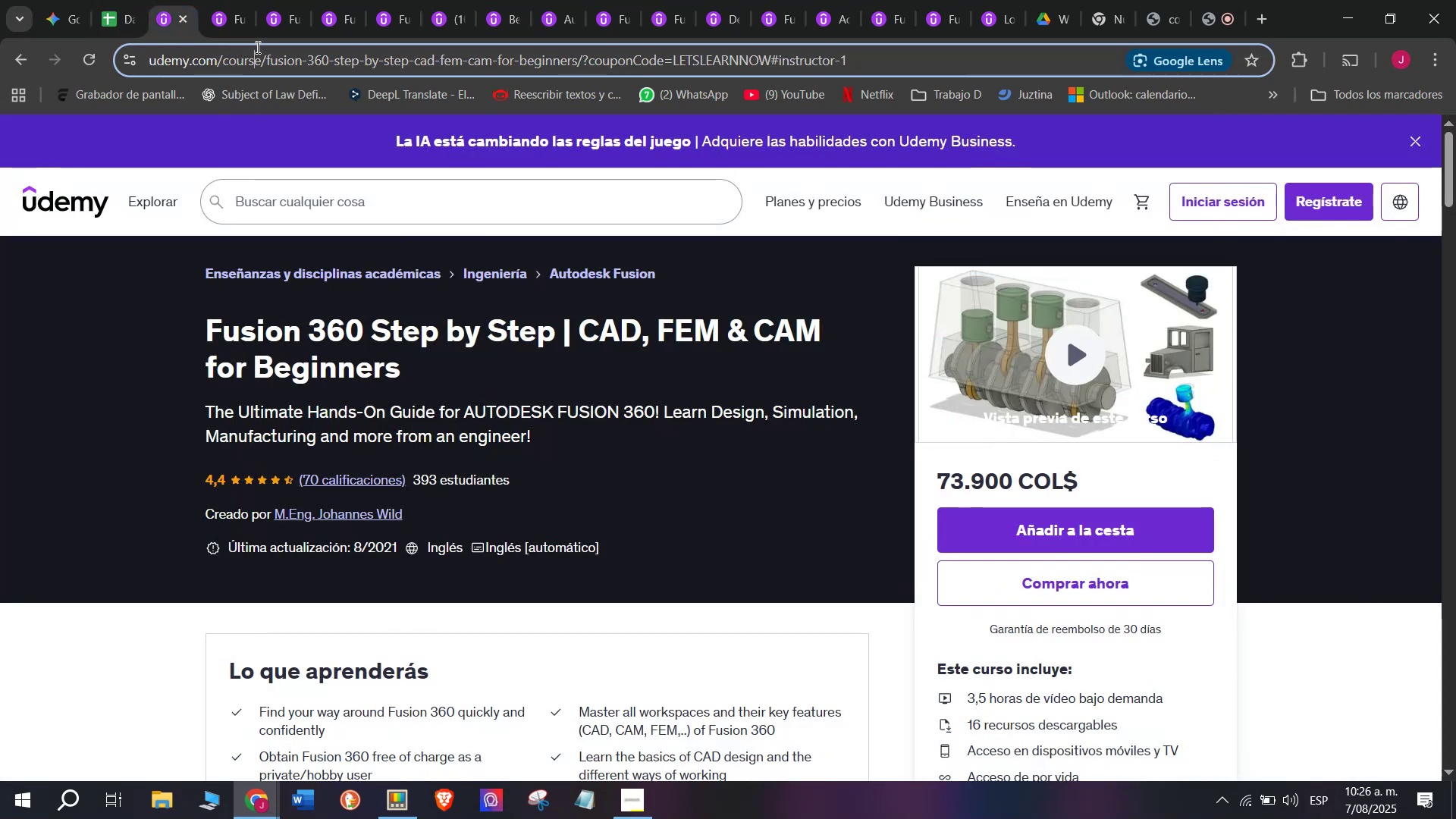 
double_click([261, 55])
 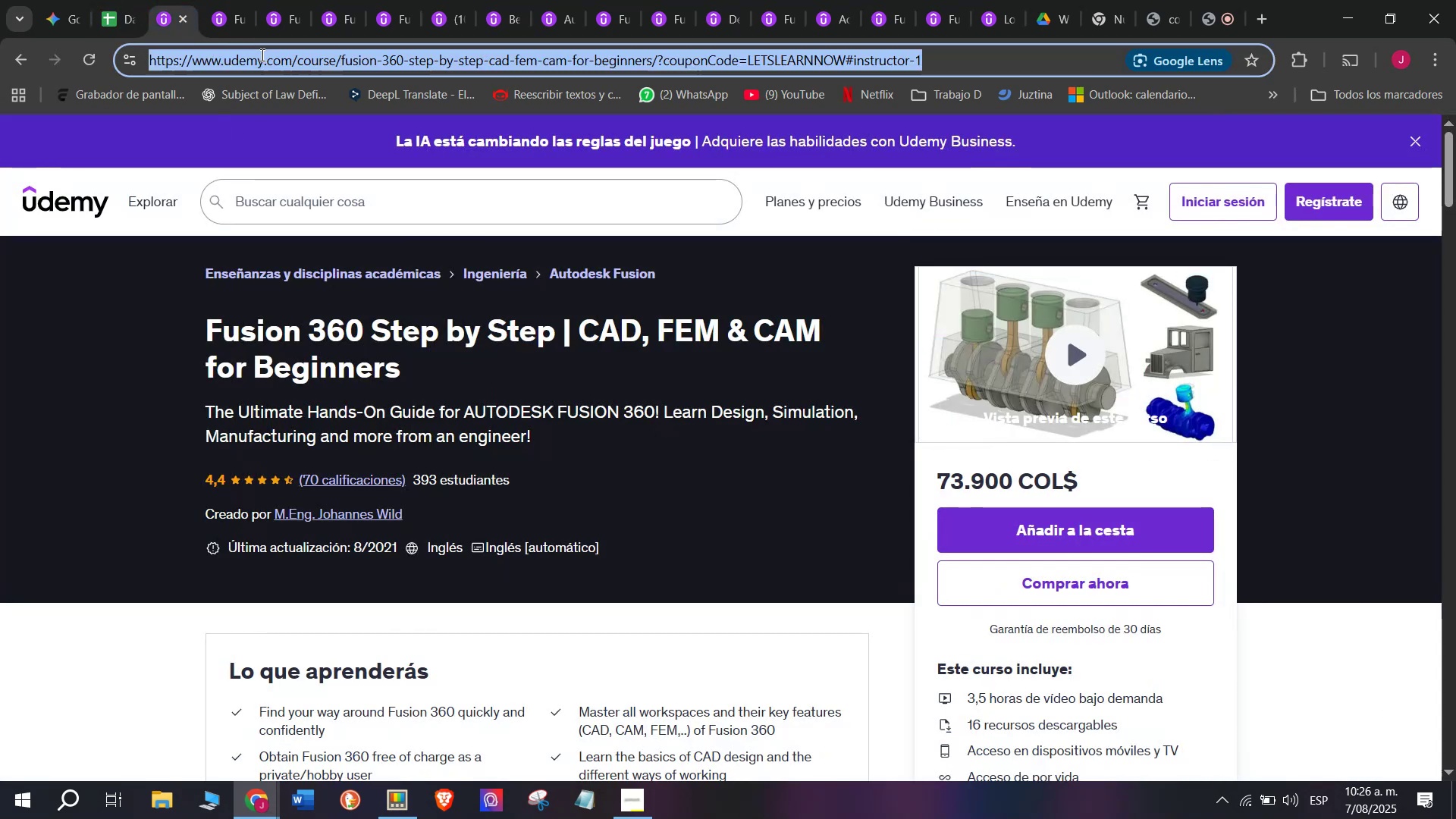 
triple_click([261, 55])
 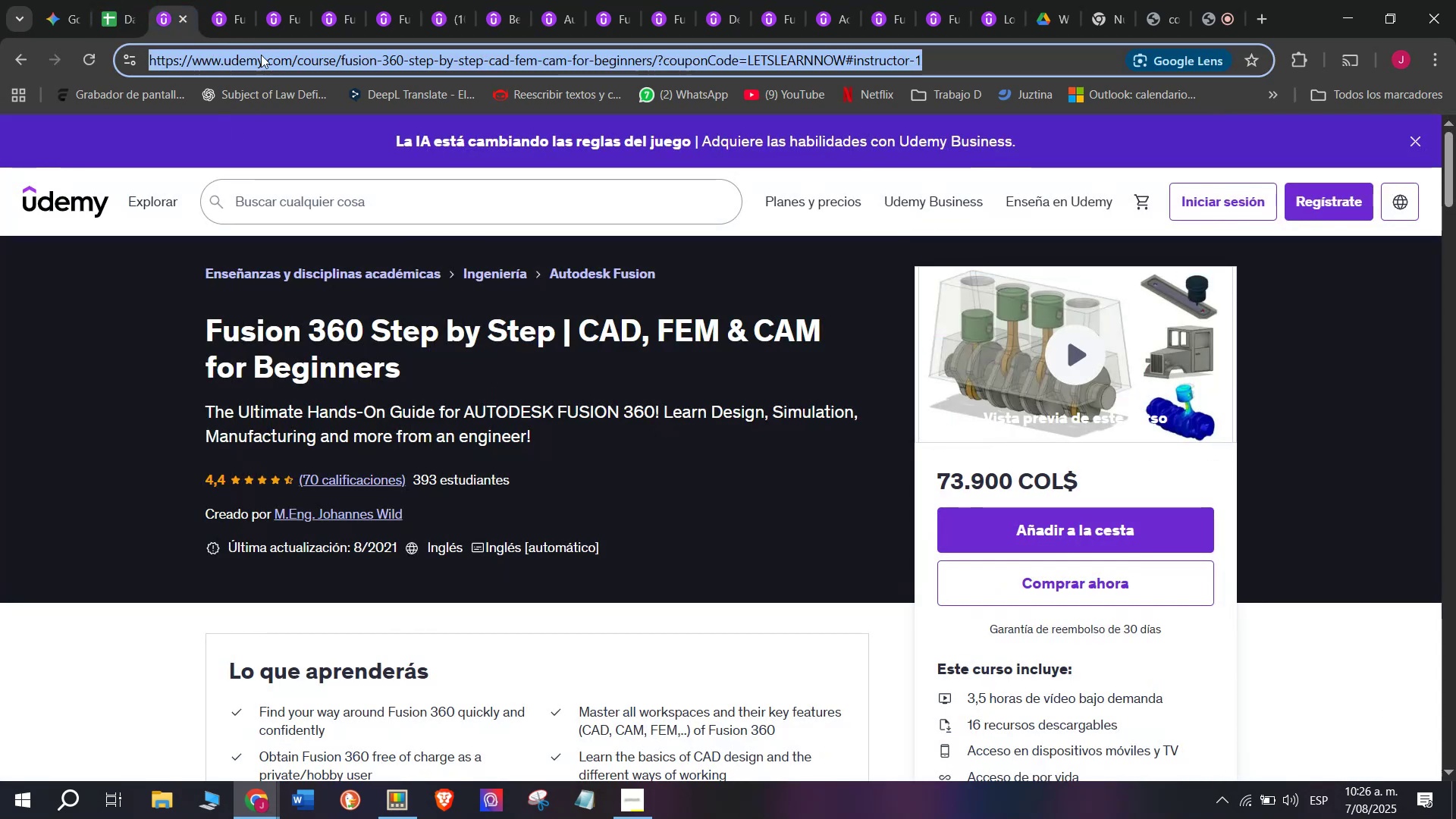 
key(Break)
 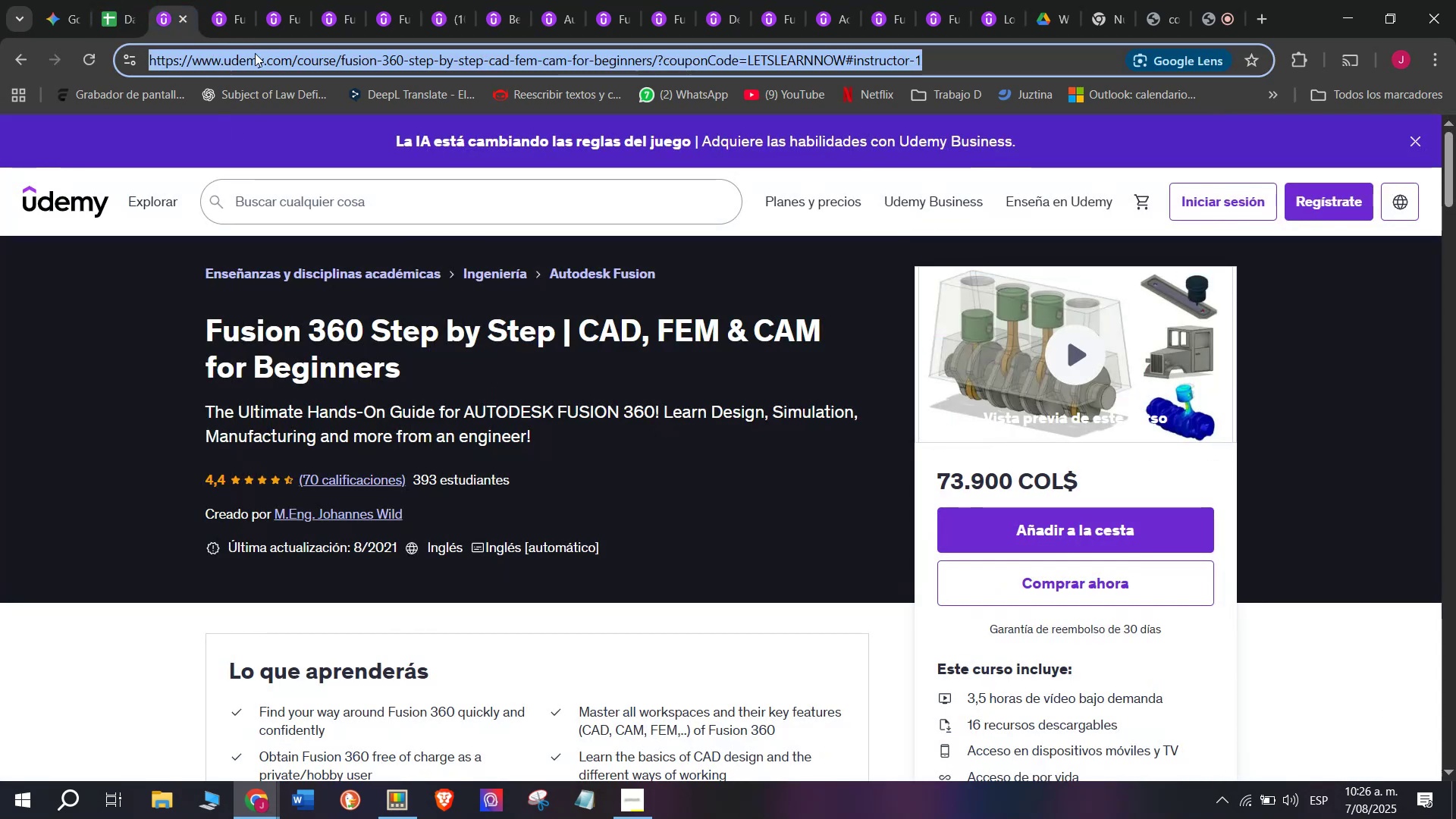 
key(Control+ControlLeft)
 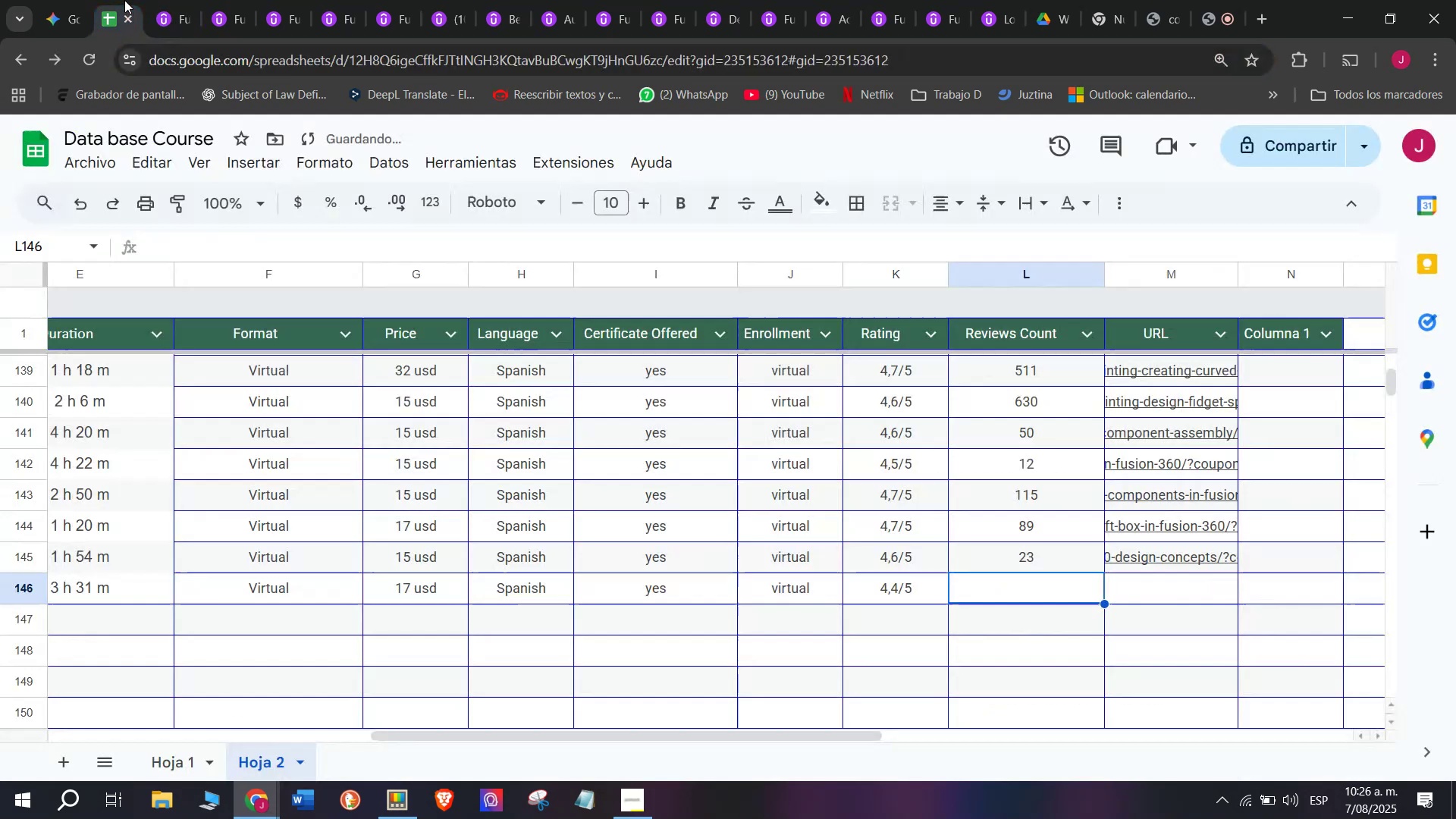 
key(Control+C)
 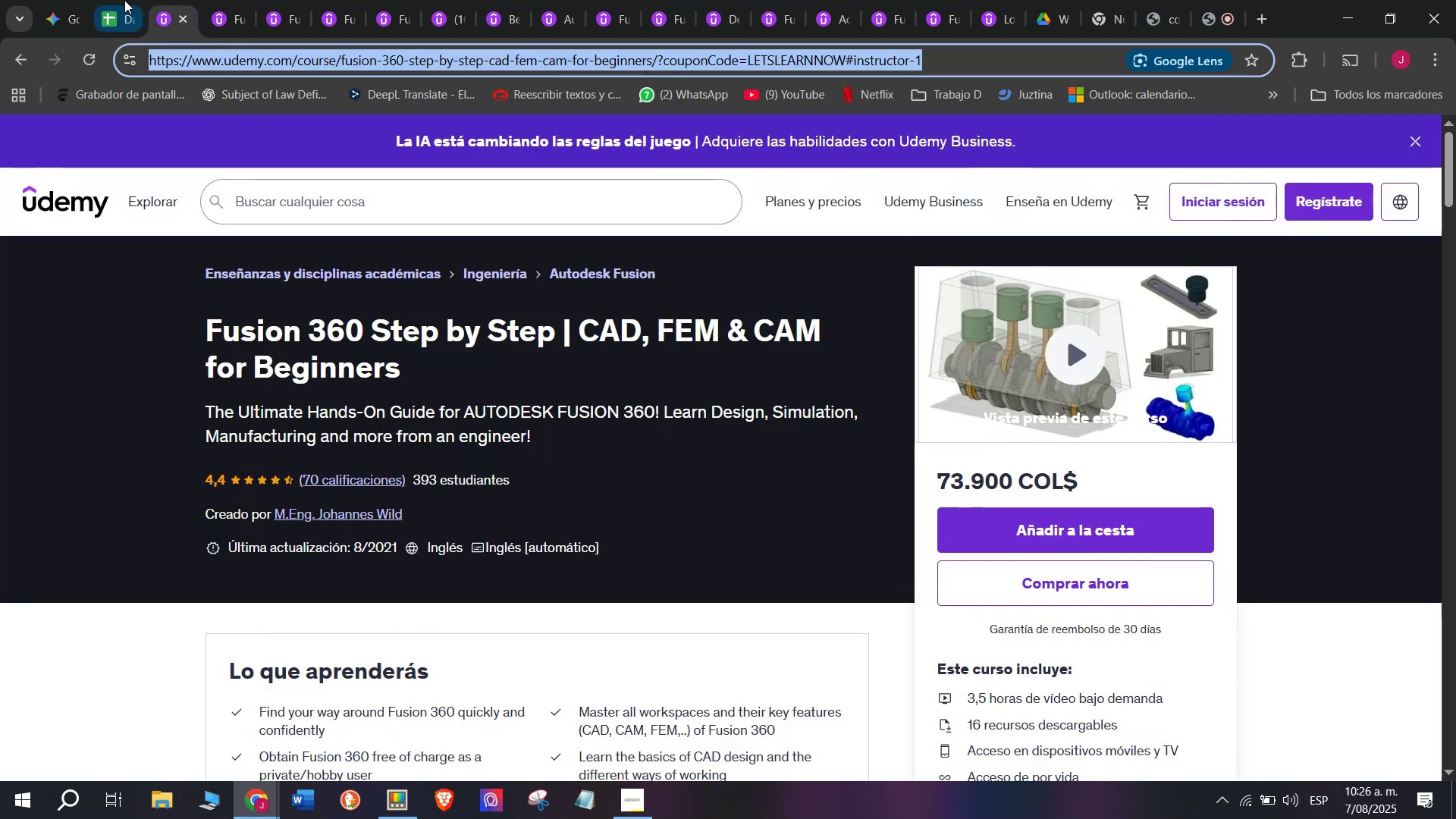 
left_click([124, 0])
 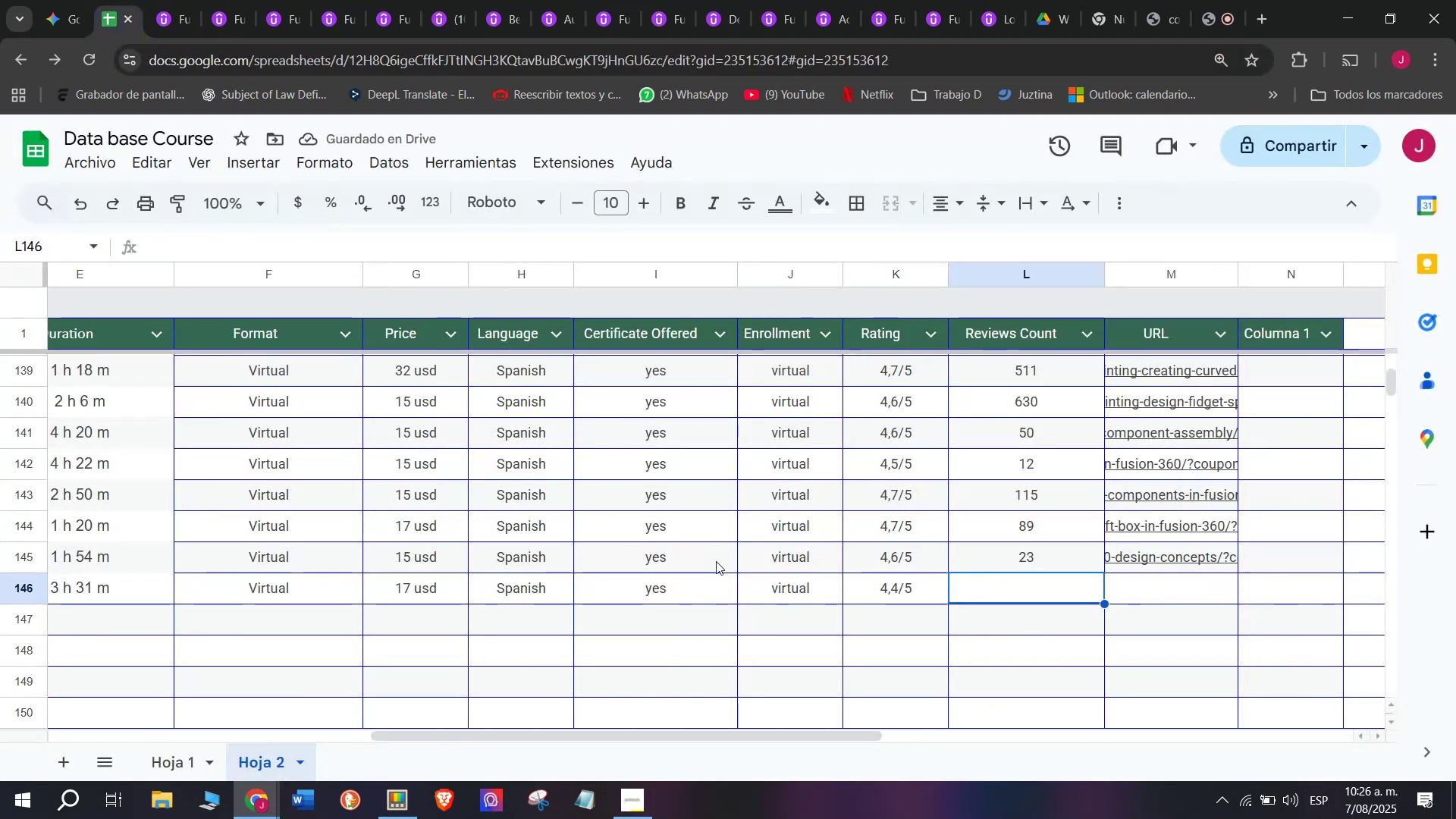 
key(Z)
 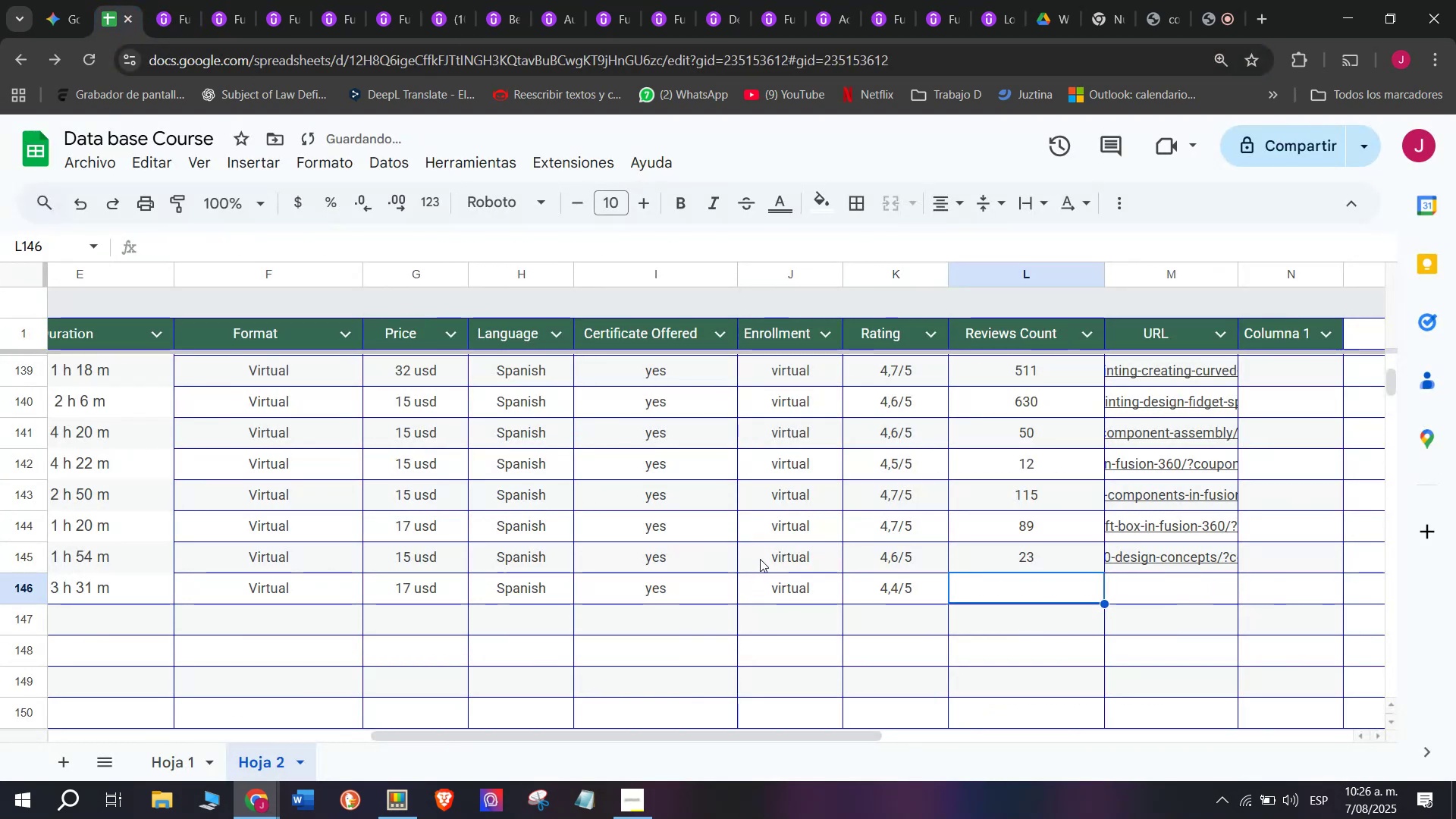 
key(Control+ControlLeft)
 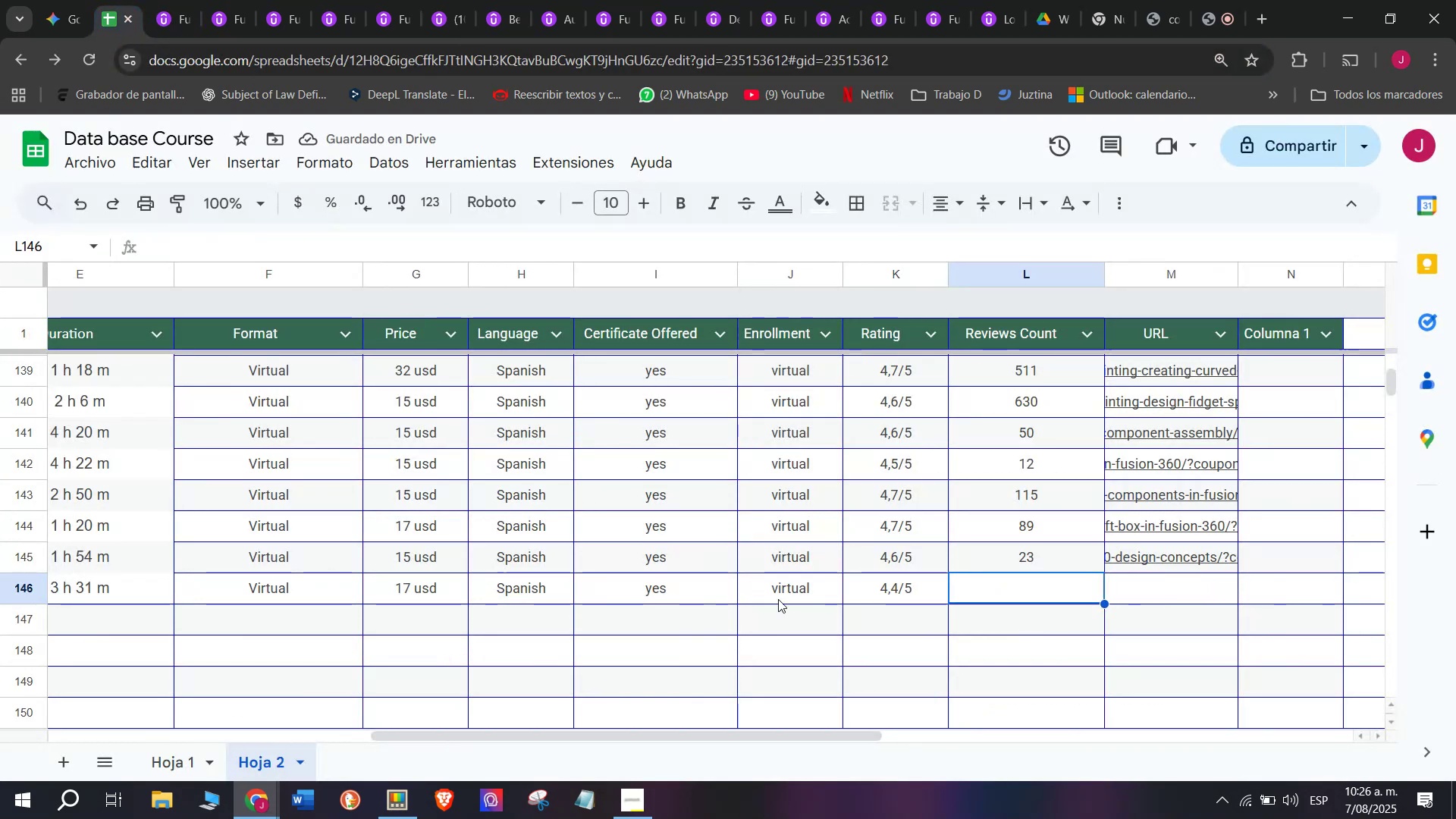 
key(Control+V)
 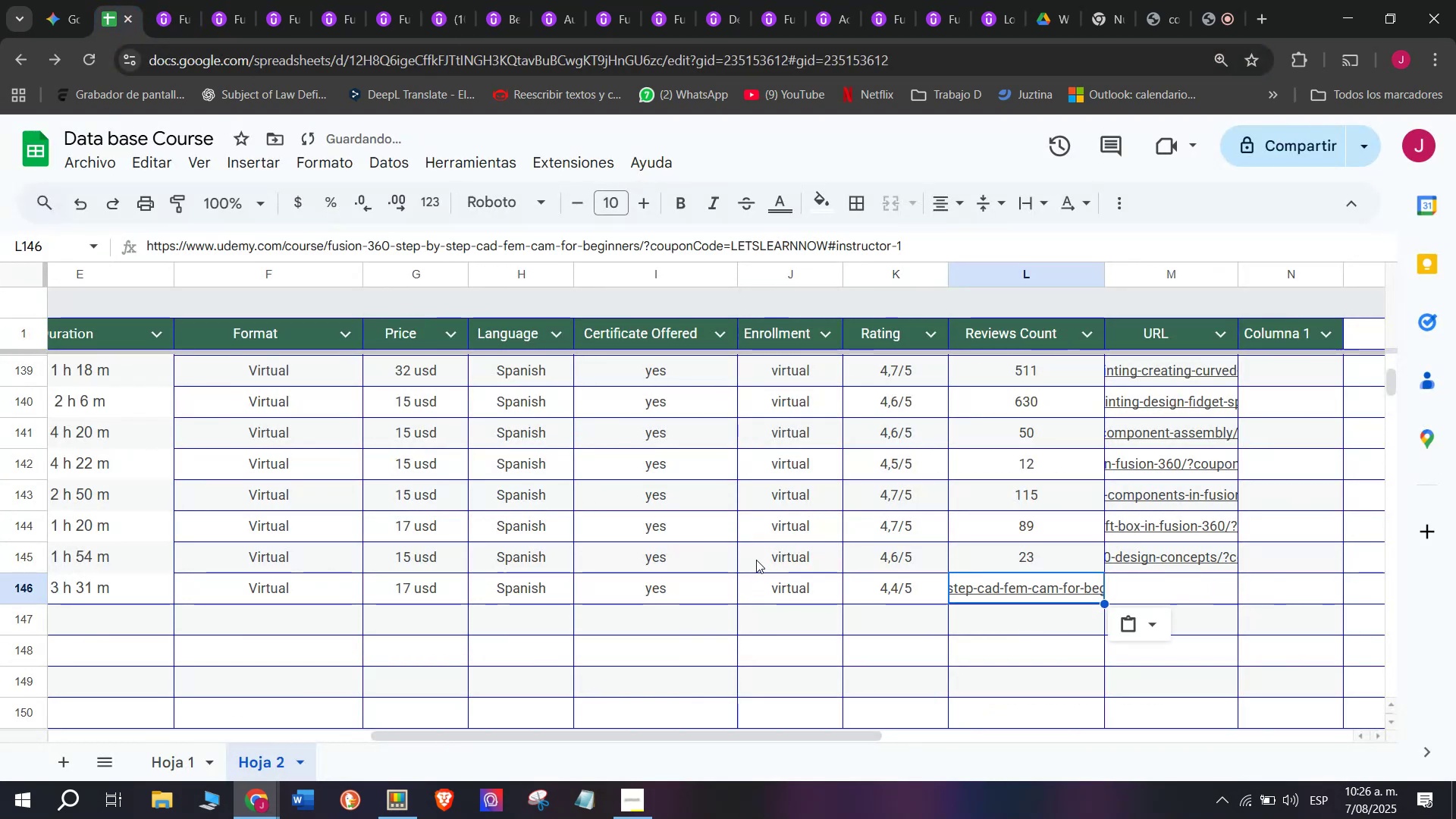 
key(Shift+ShiftLeft)
 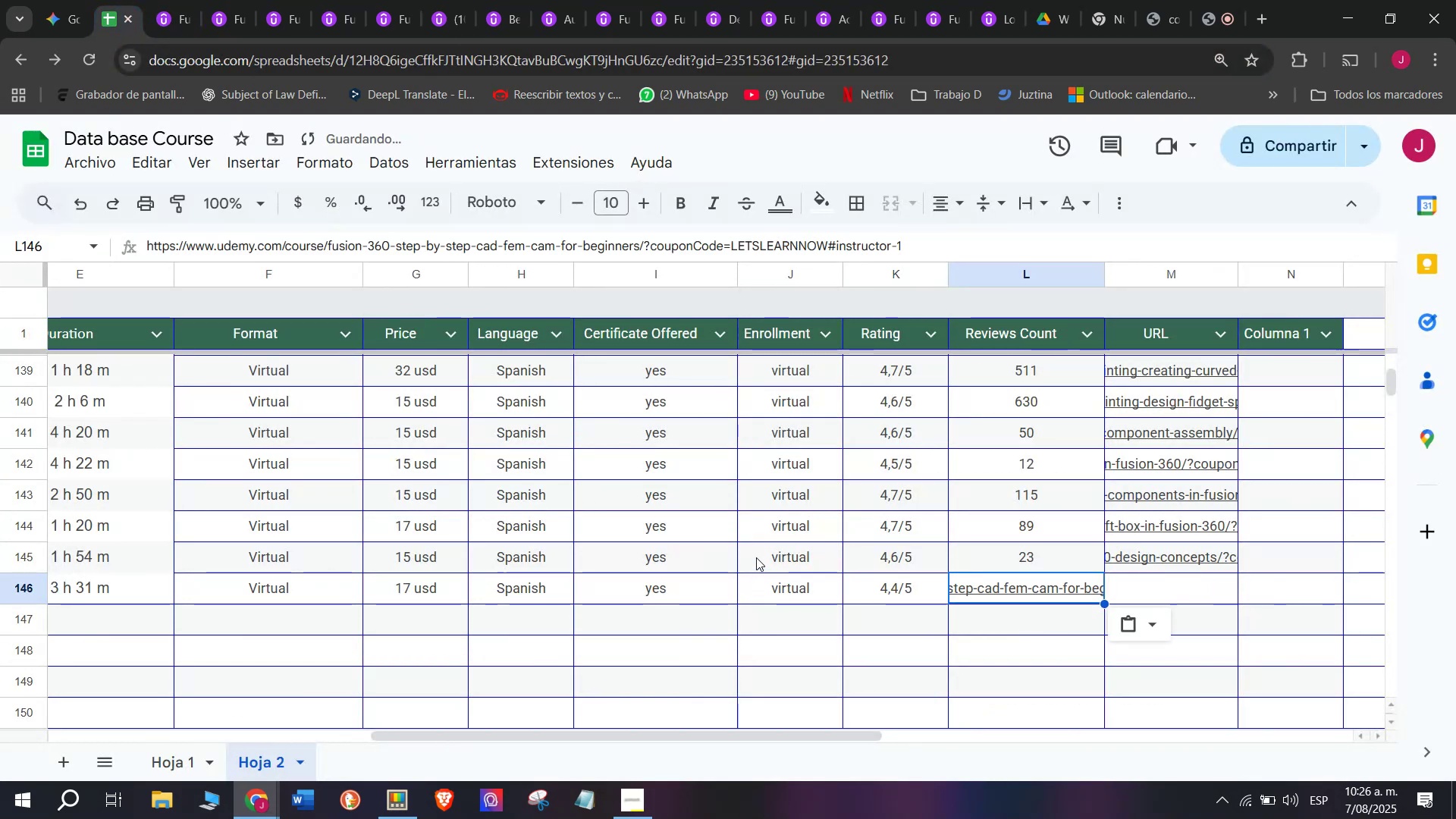 
key(Control+Shift+ControlLeft)
 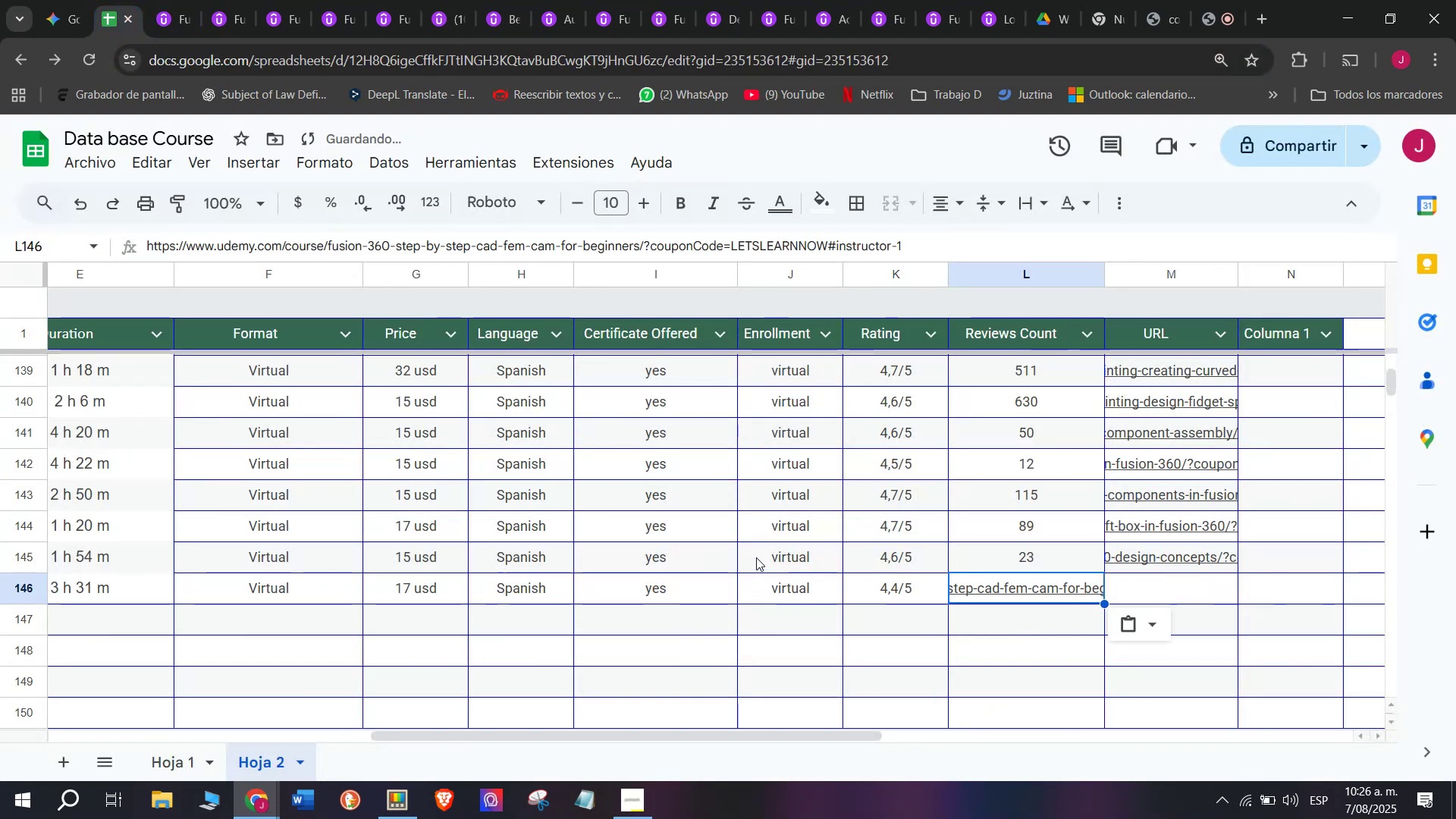 
key(Control+Shift+Z)
 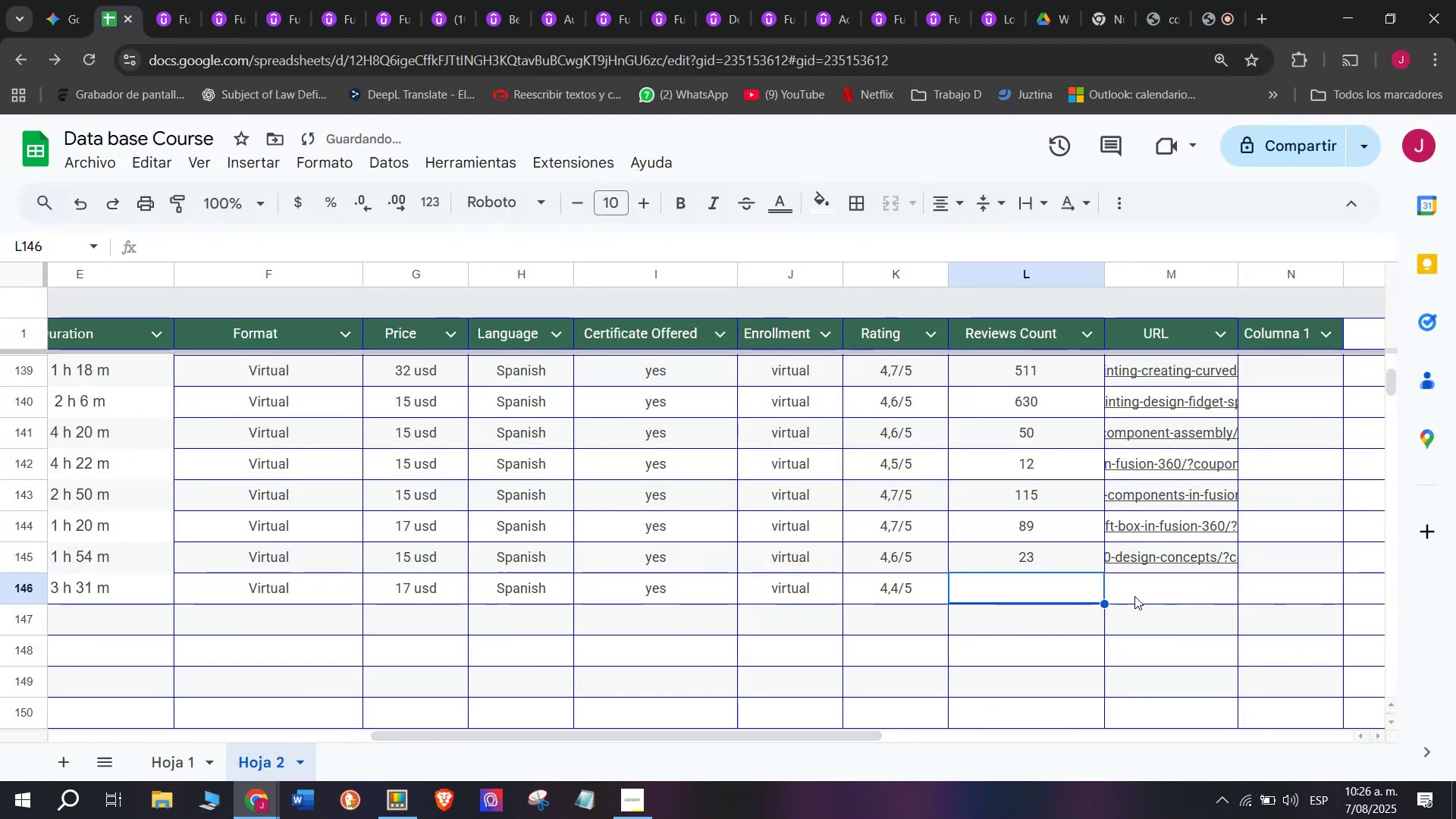 
double_click([1136, 596])
 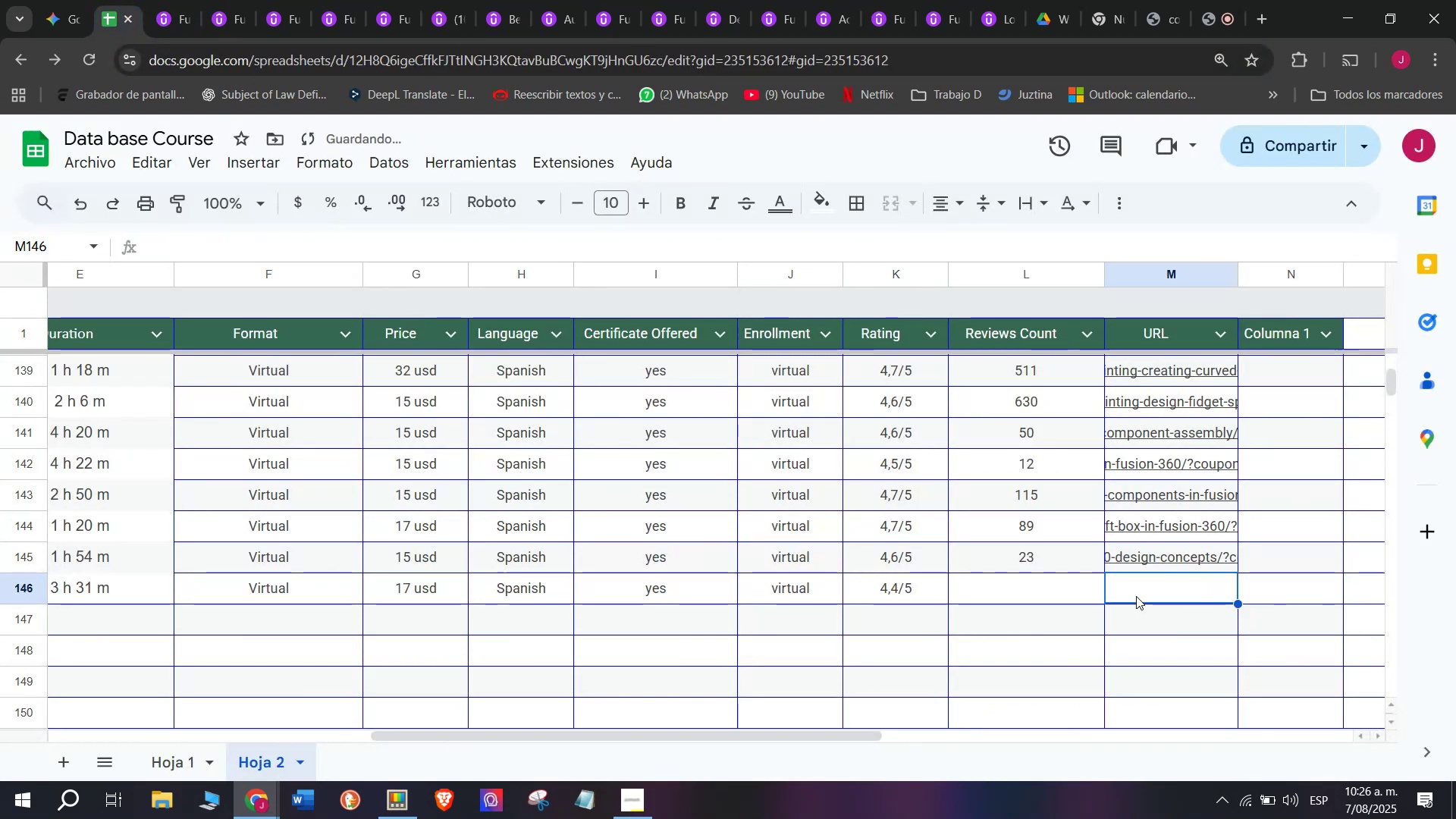 
key(Z)
 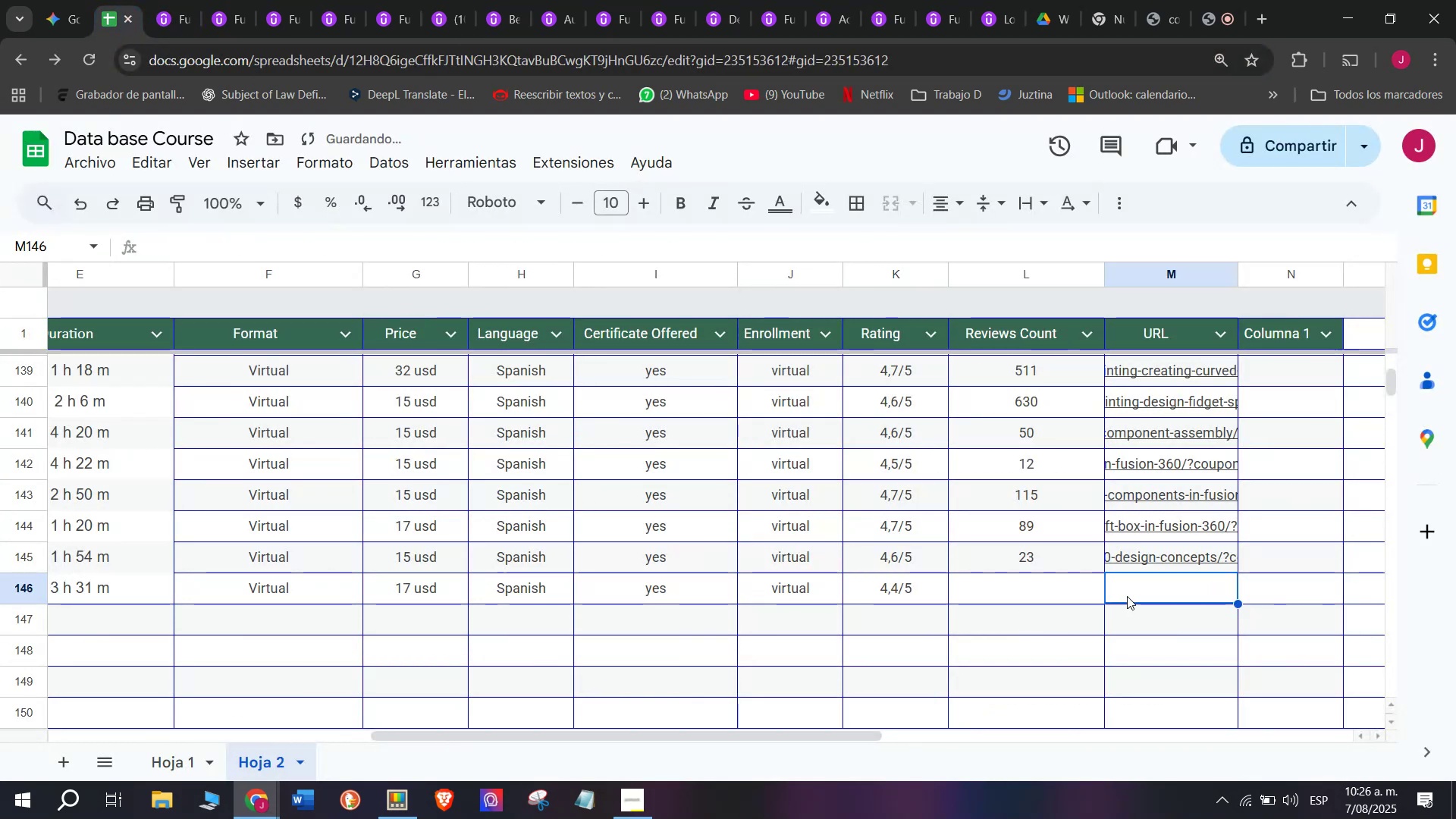 
key(Control+ControlLeft)
 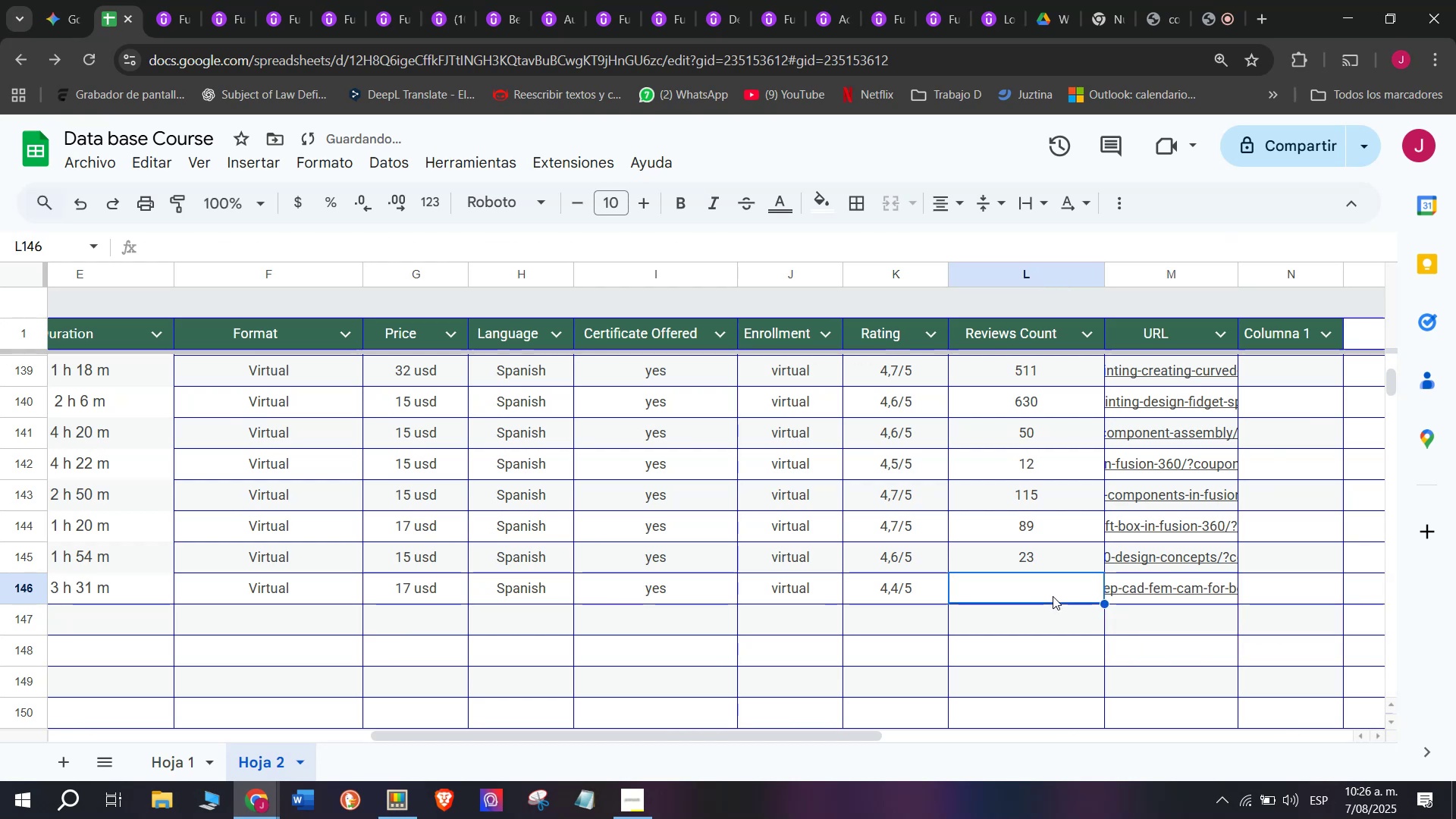 
key(Control+V)
 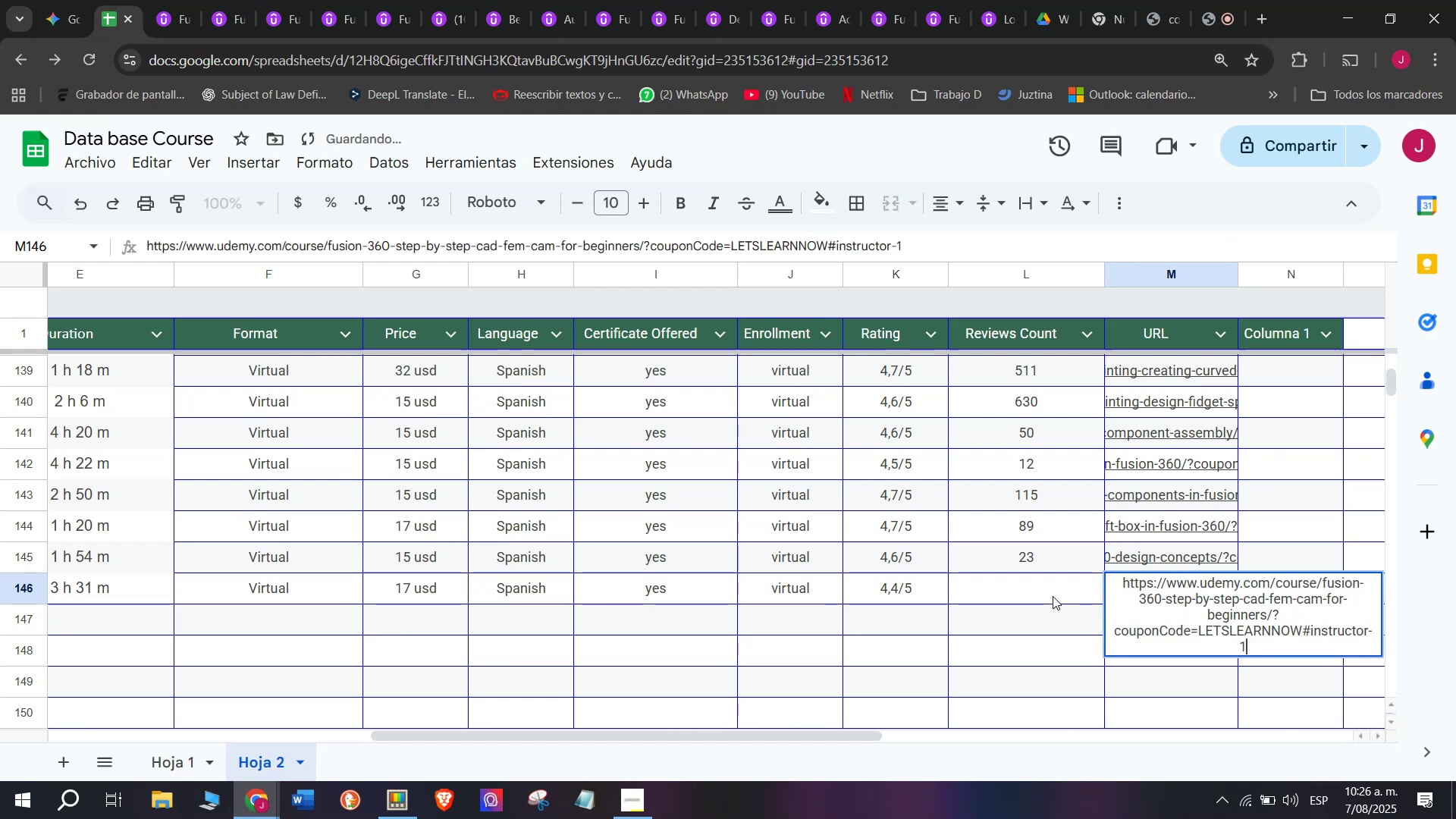 
triple_click([1053, 596])
 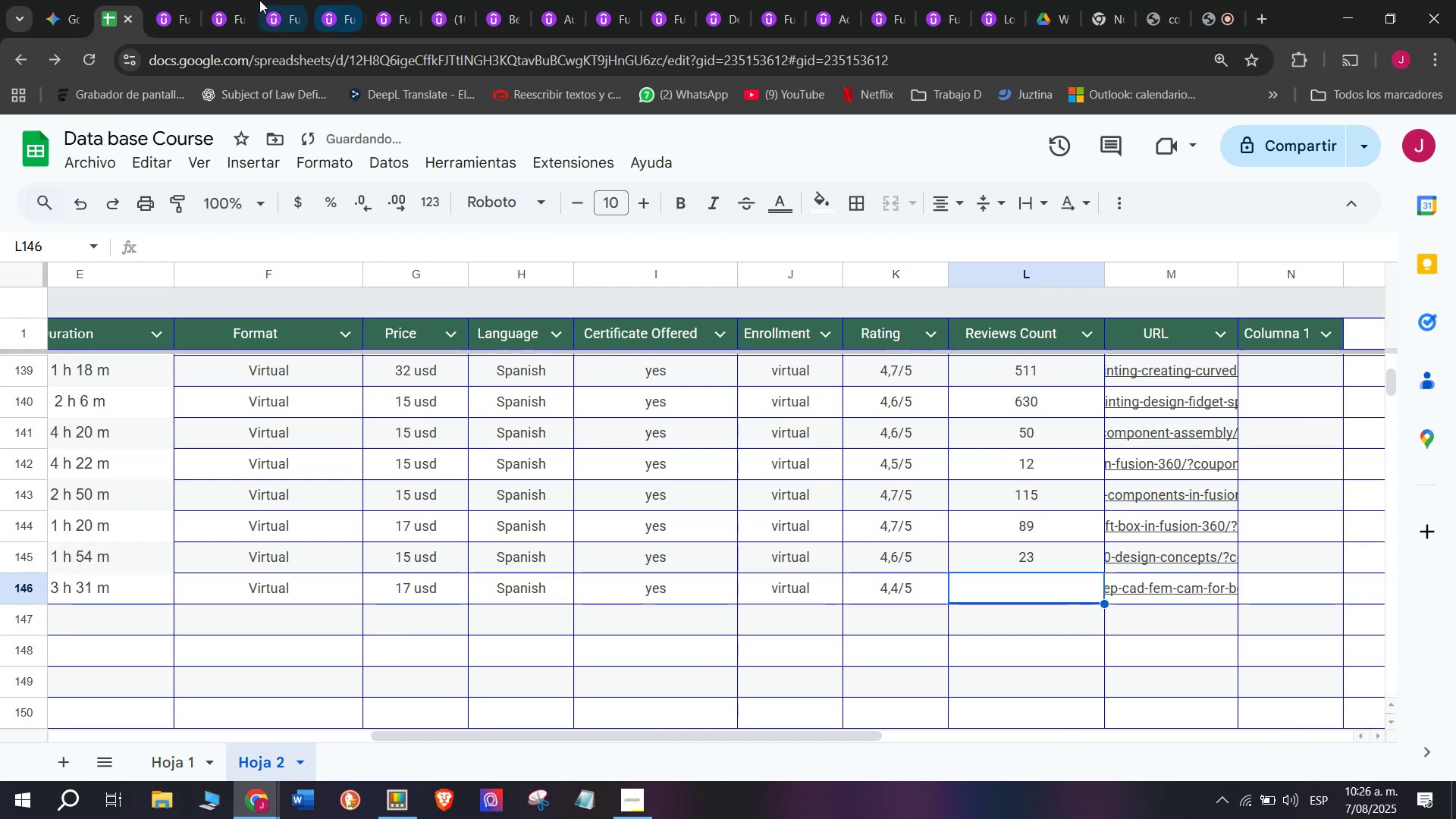 
left_click([162, 0])
 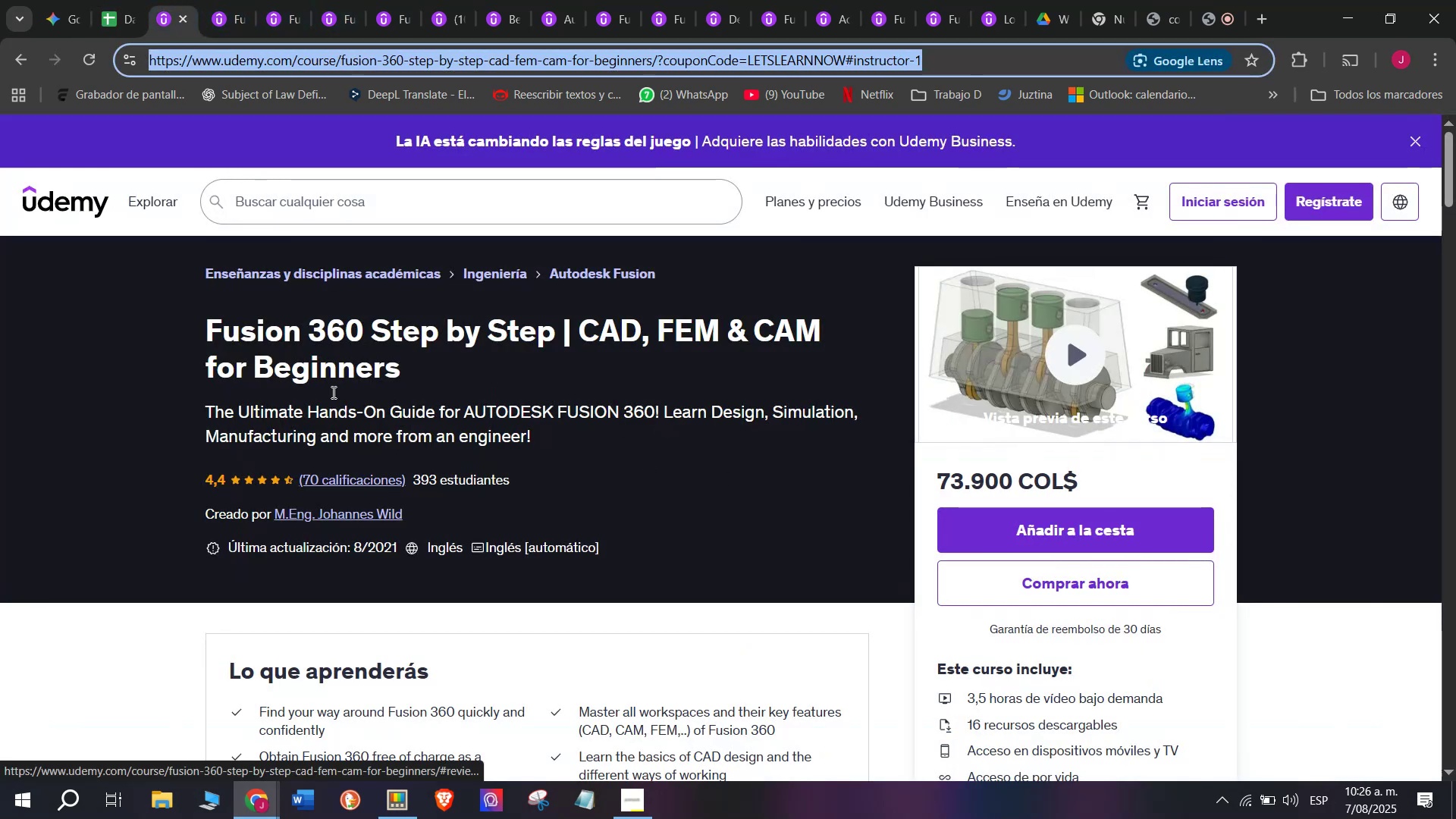 
left_click([130, 0])
 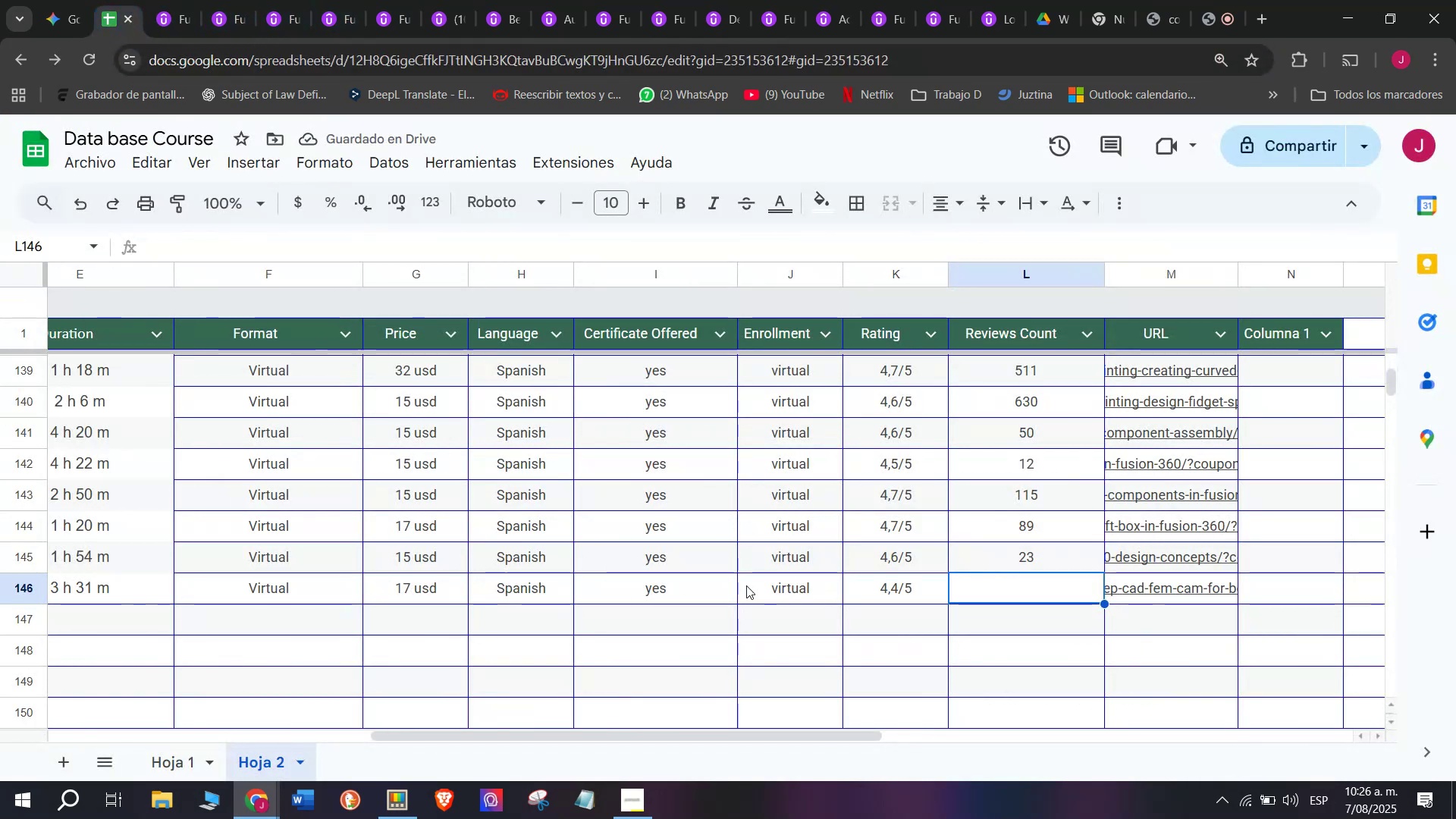 
type(70)
 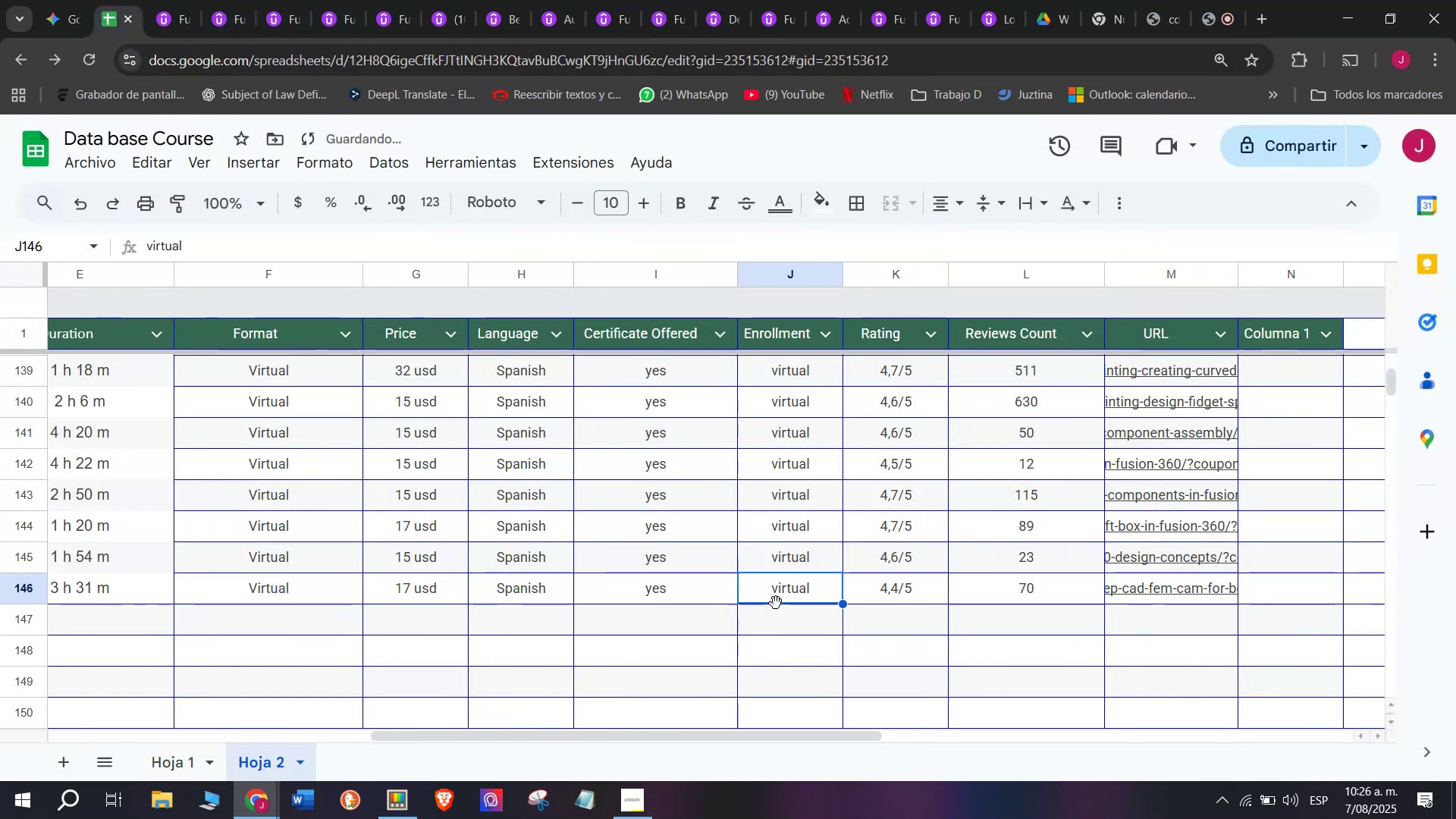 
scroll: coordinate [170, 595], scroll_direction: up, amount: 8.0
 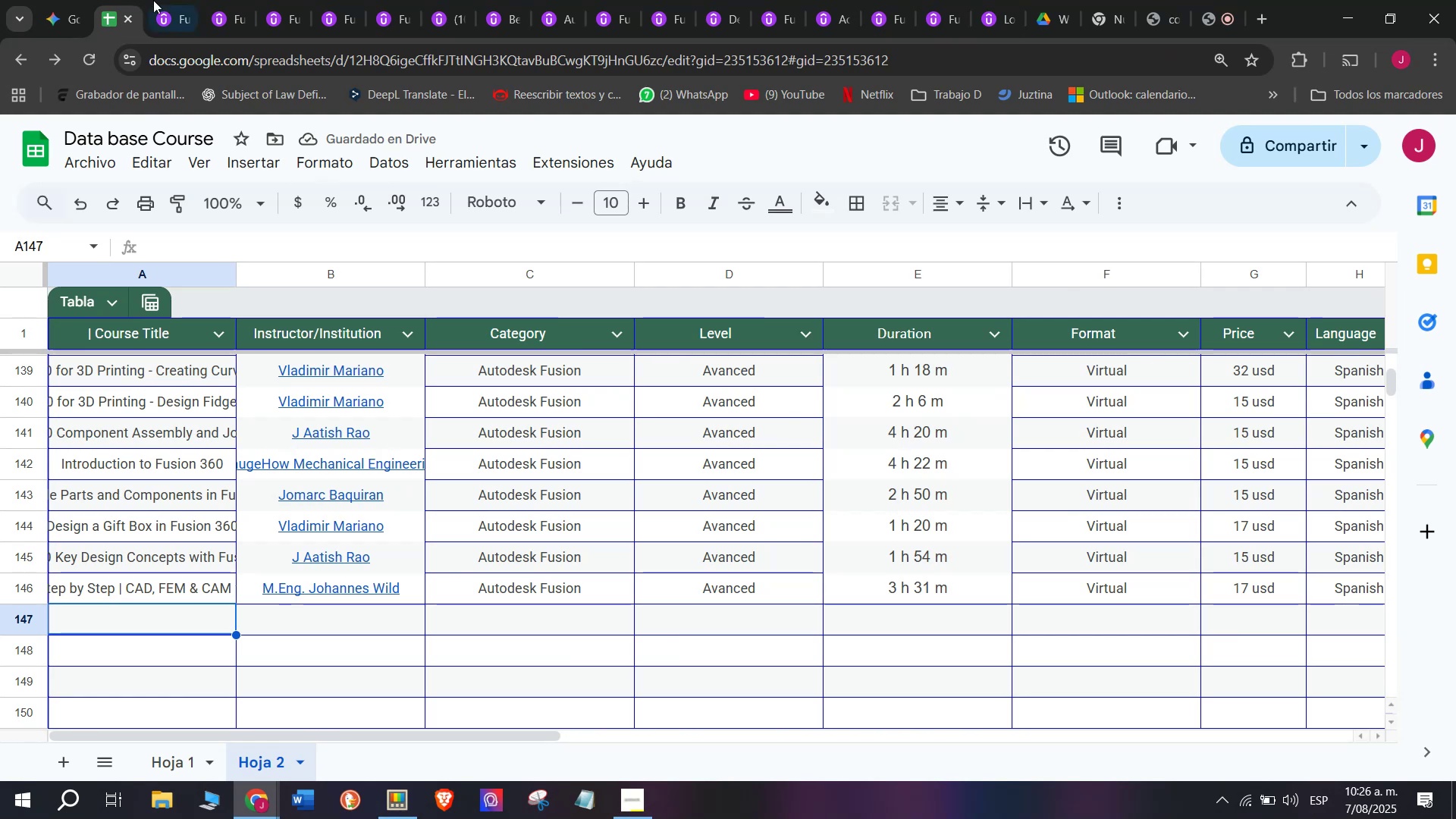 
double_click([180, 17])
 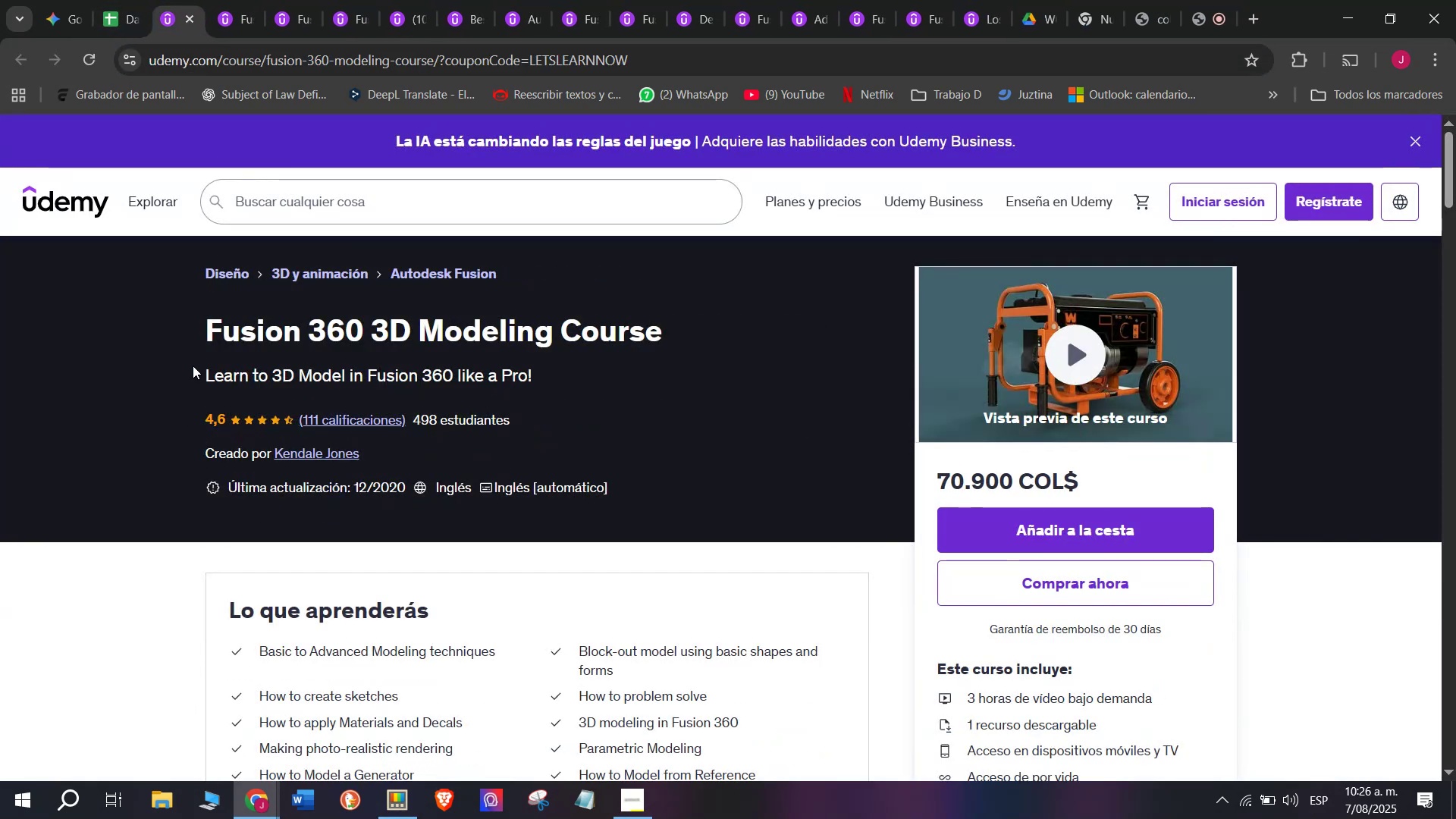 
left_click_drag(start_coordinate=[190, 337], to_coordinate=[704, 330])
 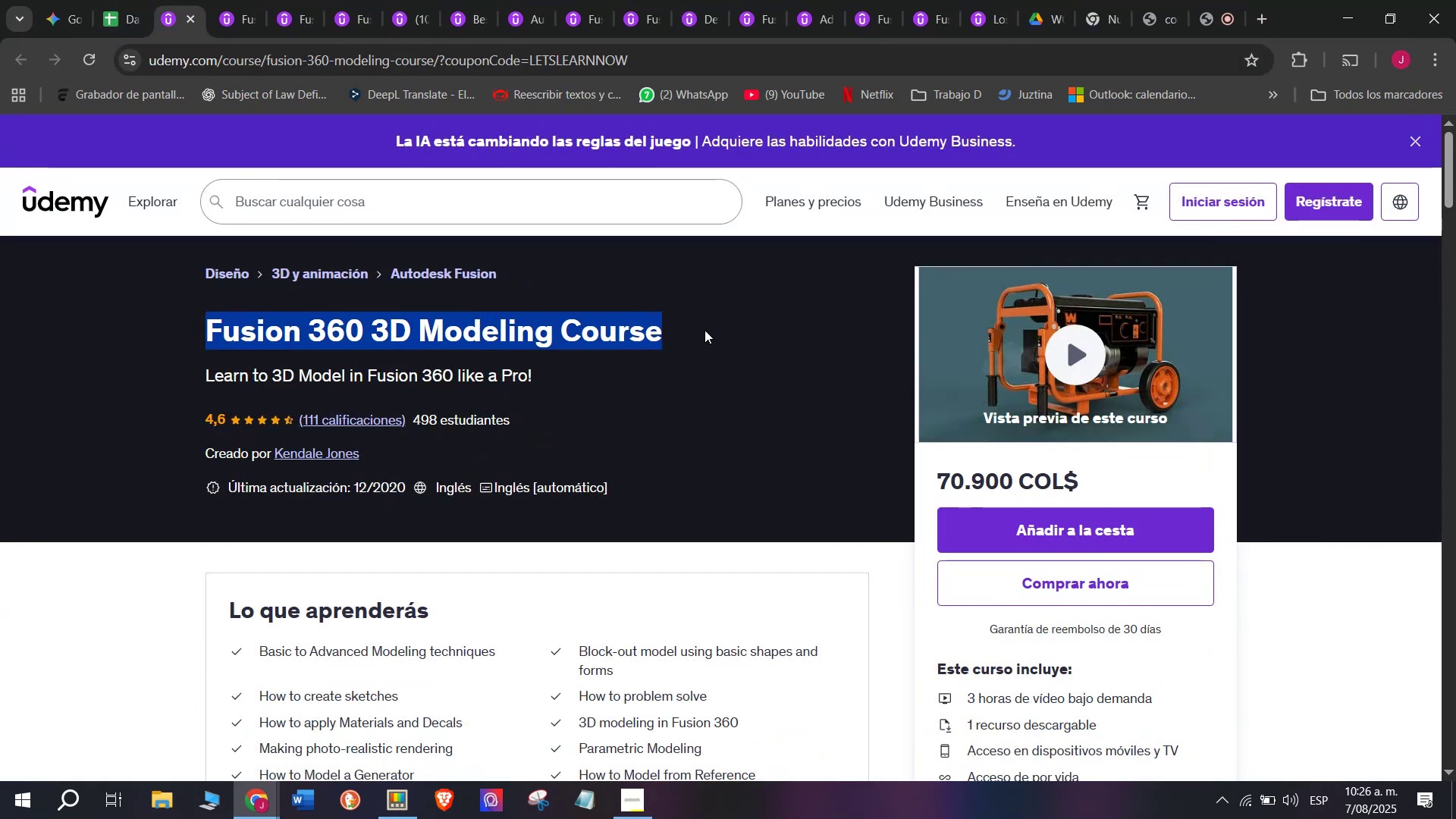 
key(Break)
 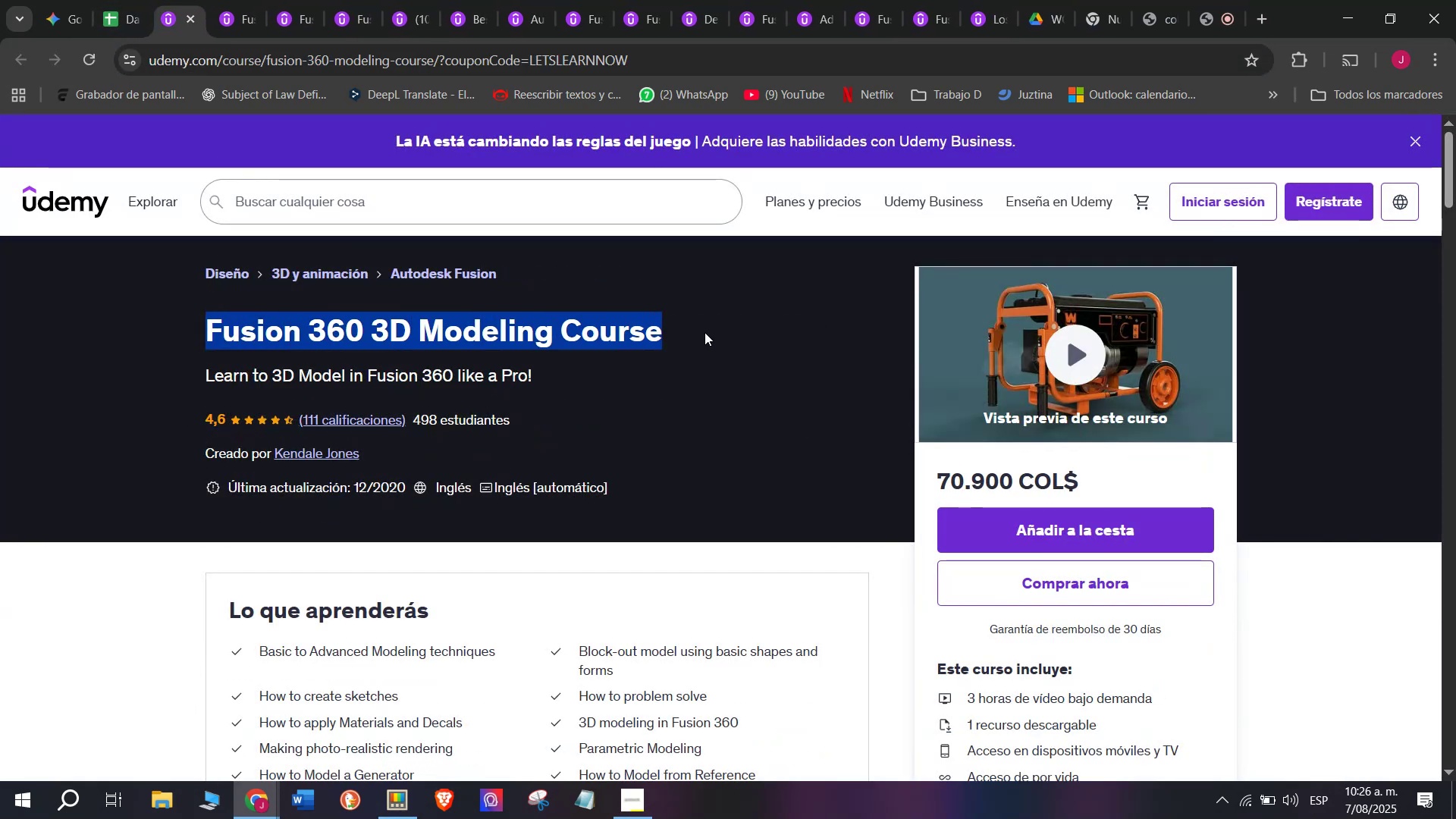 
key(Control+ControlLeft)
 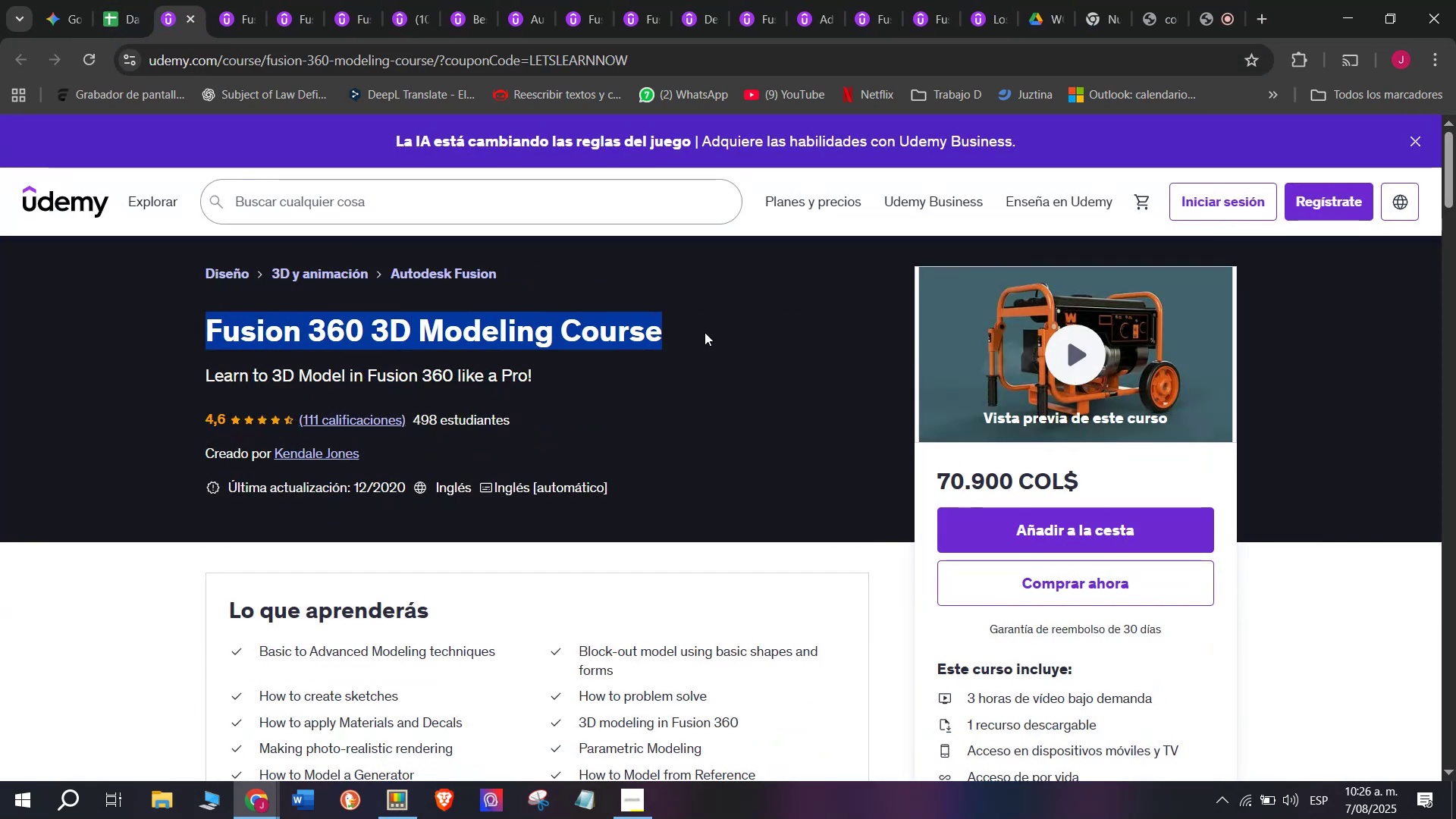 
key(Control+C)
 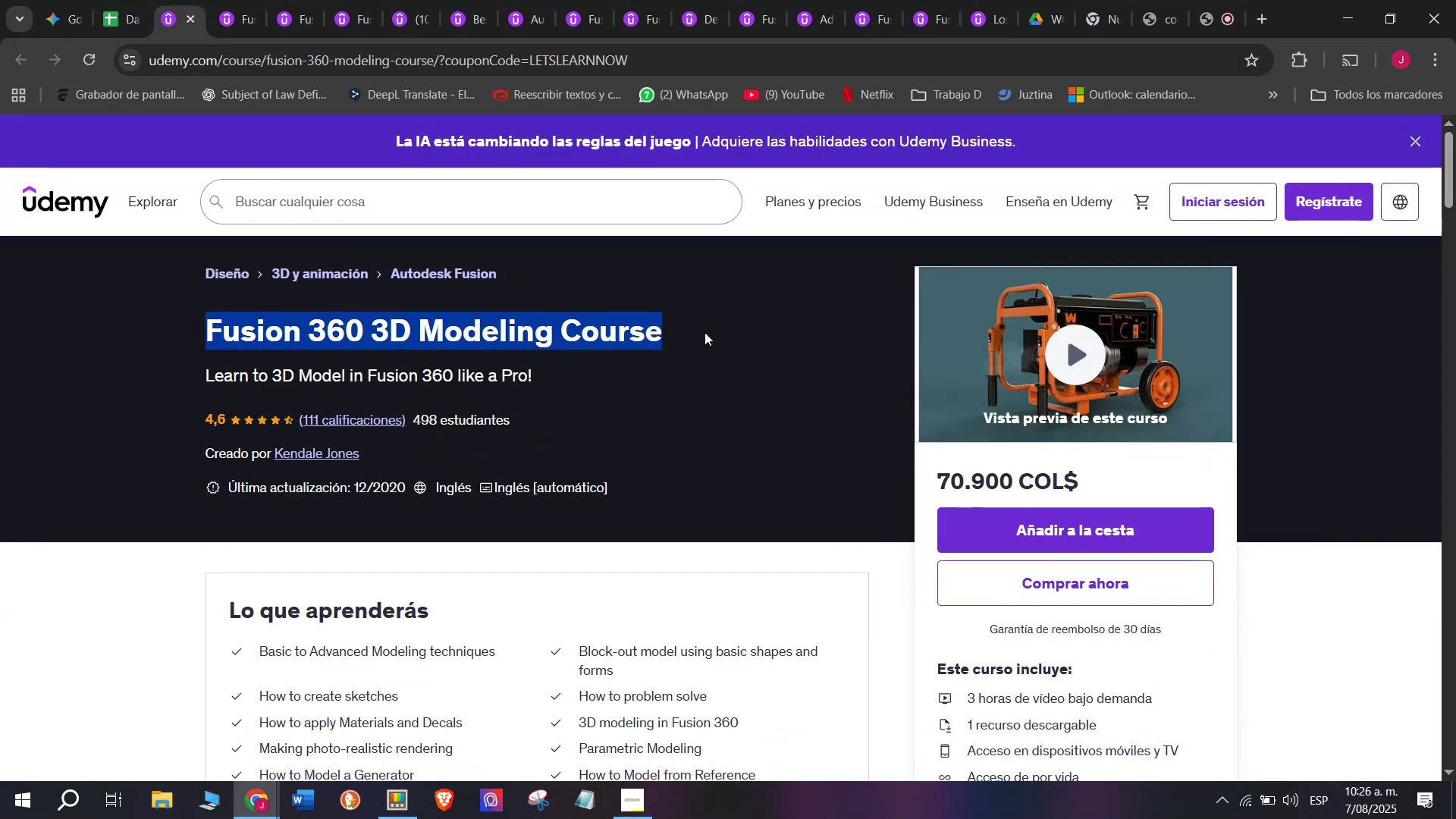 
key(Break)
 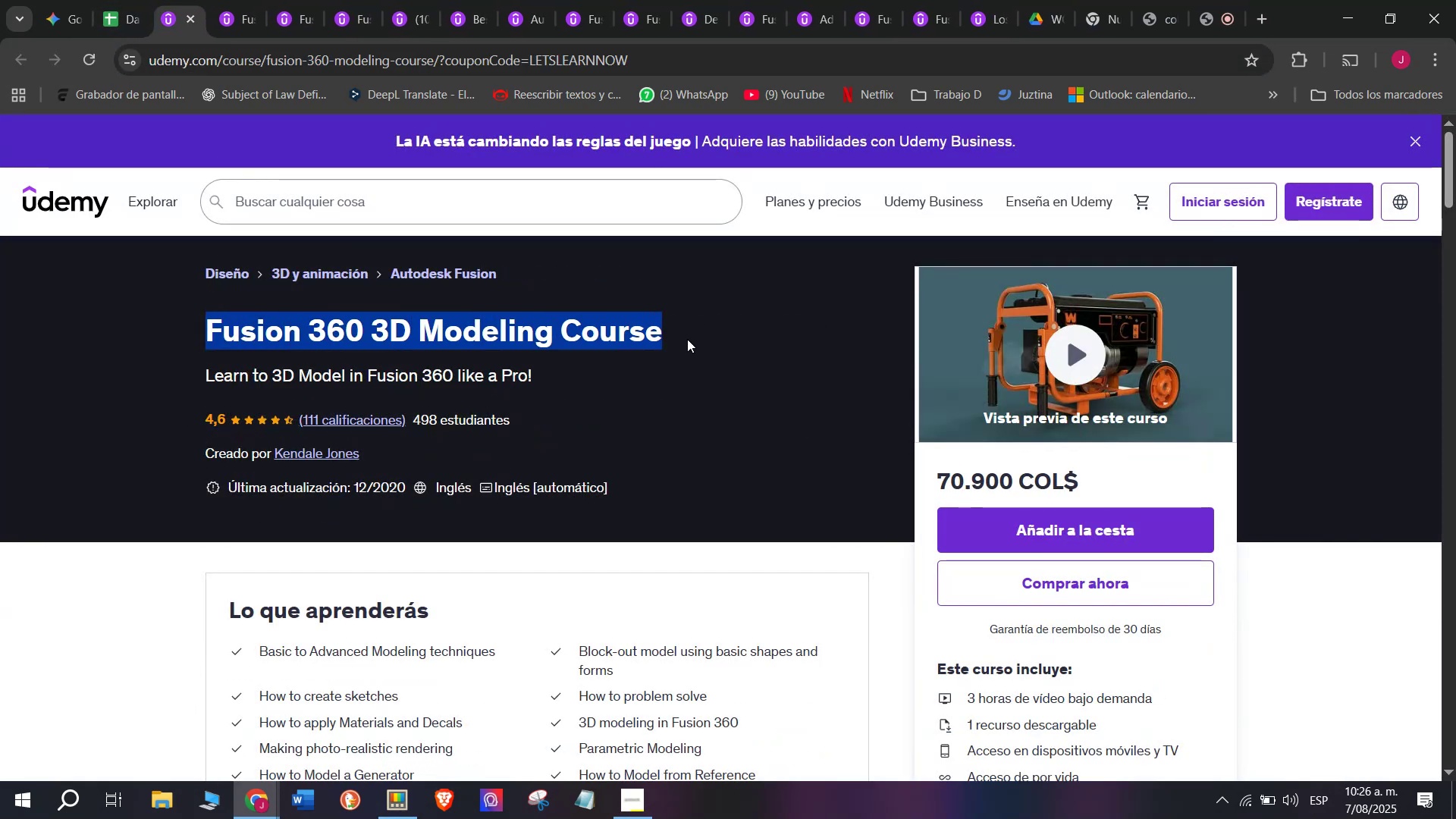 
key(Control+ControlLeft)
 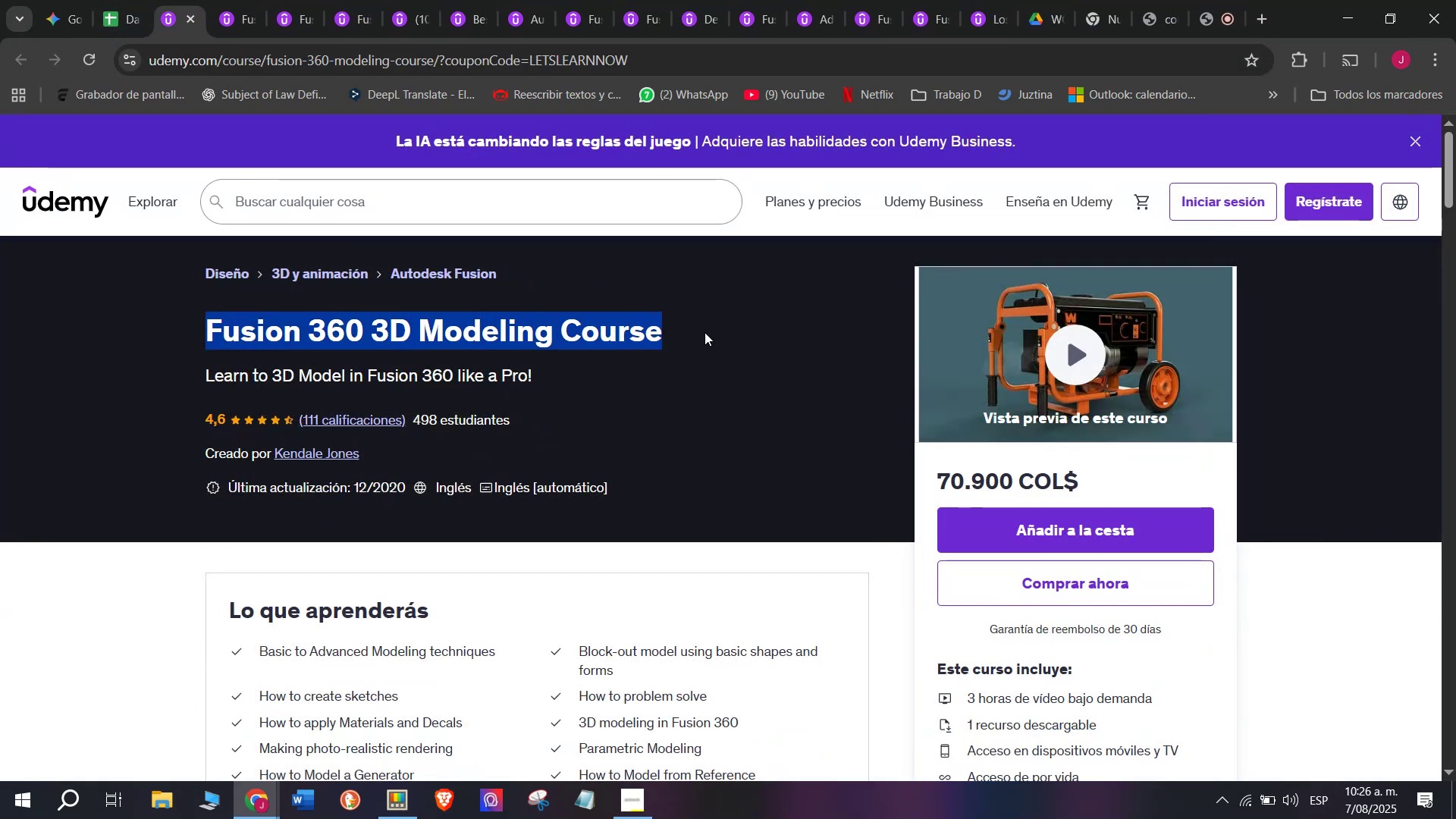 
key(Control+C)
 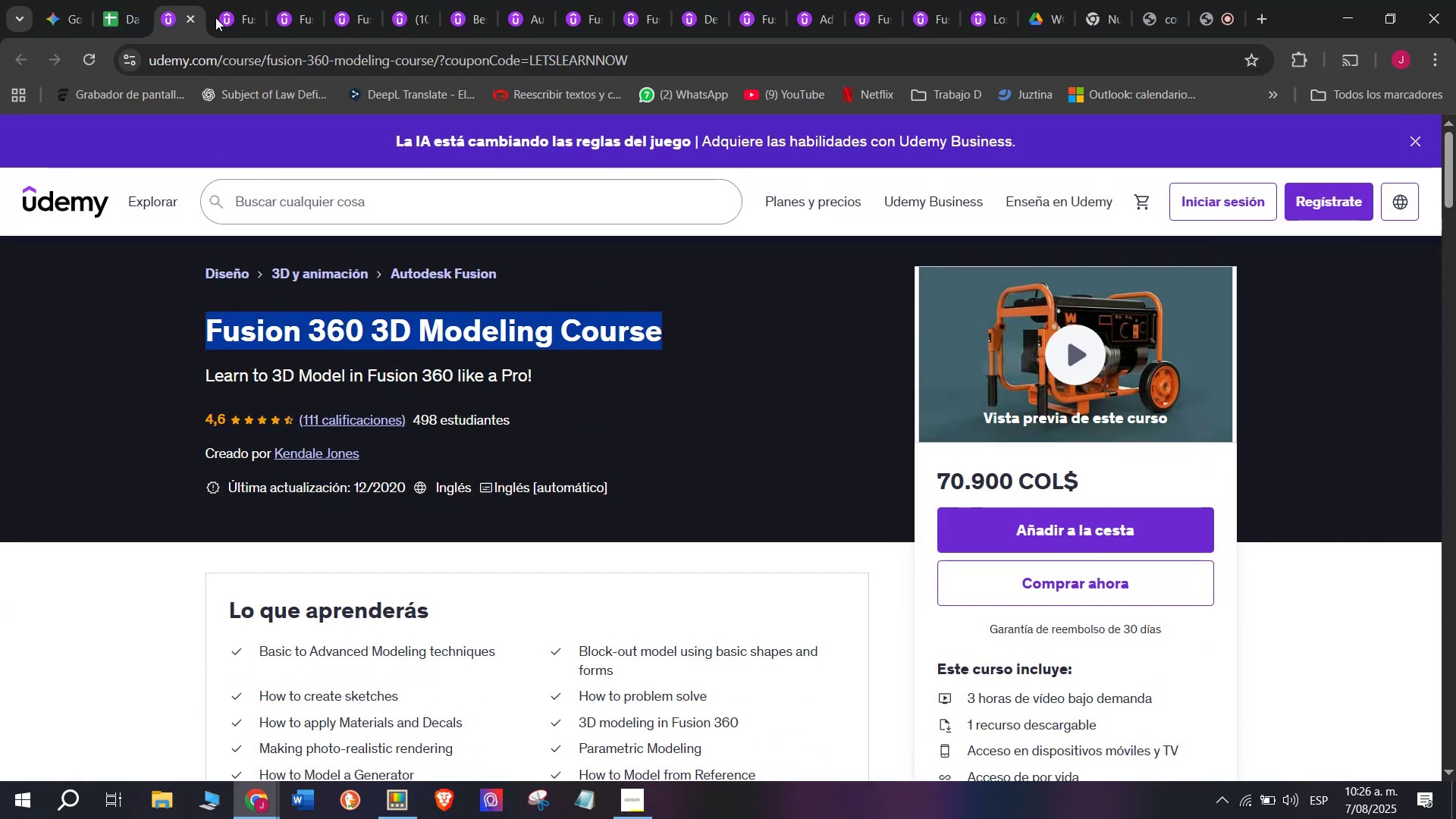 
left_click([108, 0])
 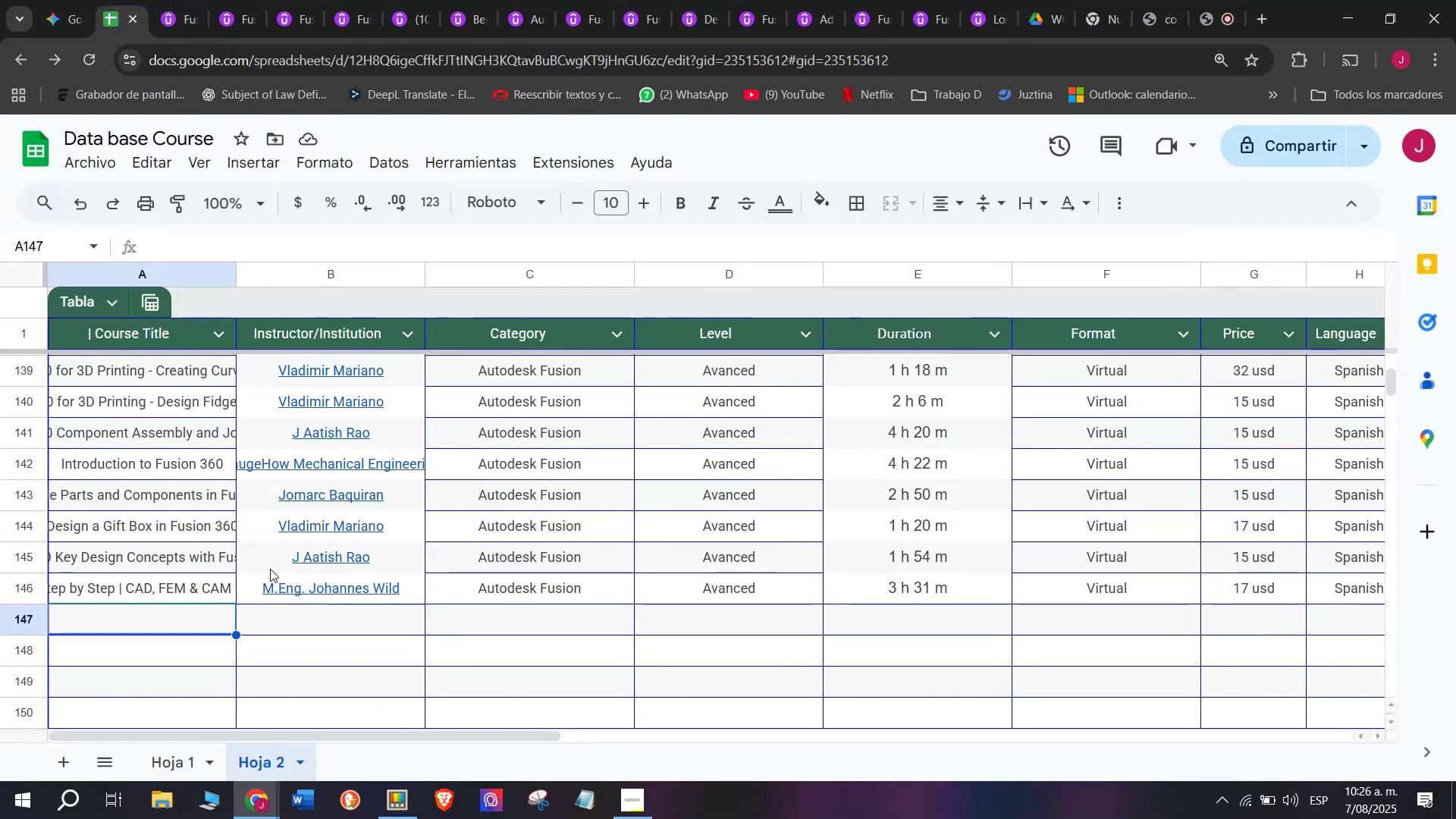 
key(Z)
 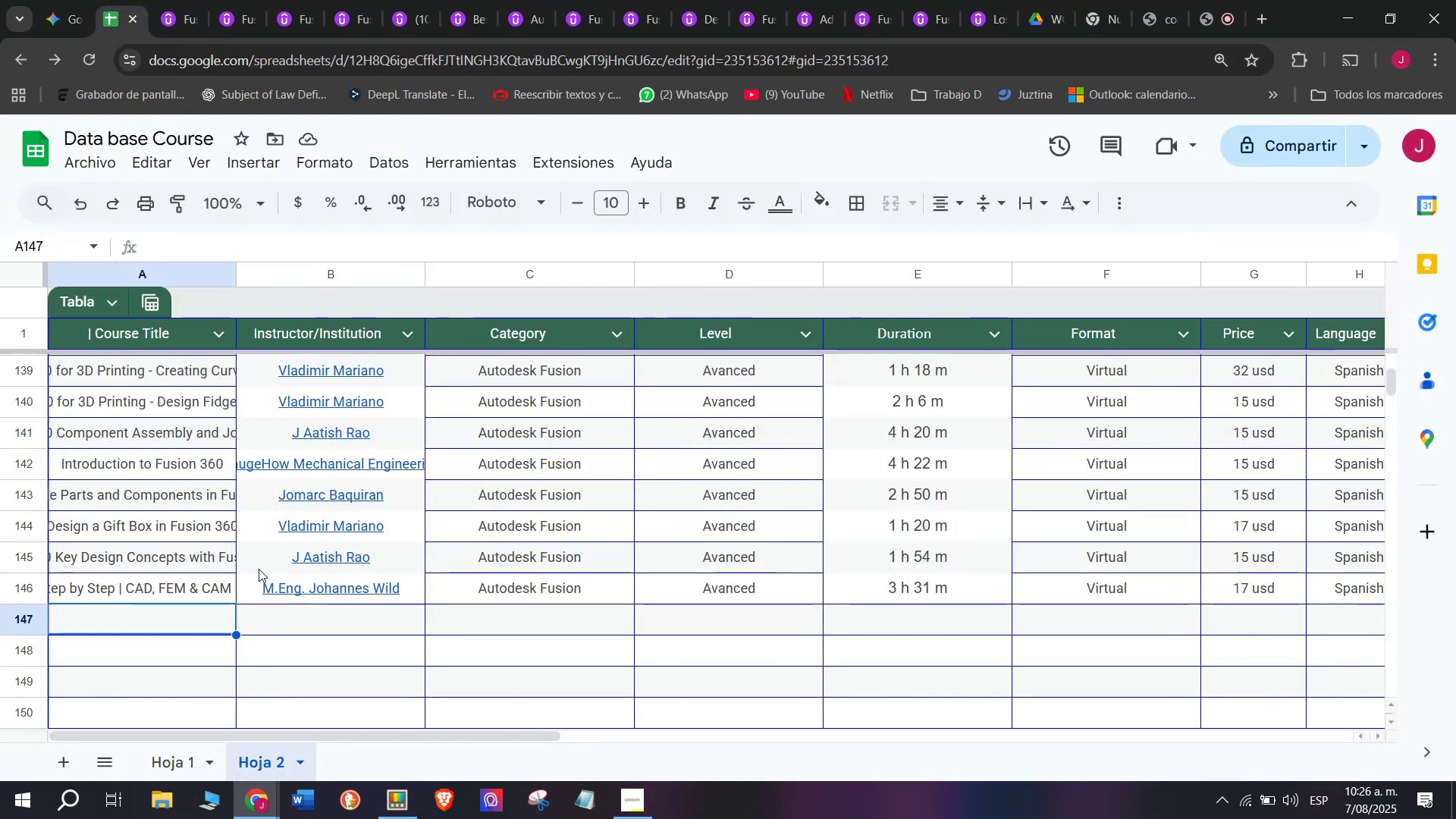 
key(Control+ControlLeft)
 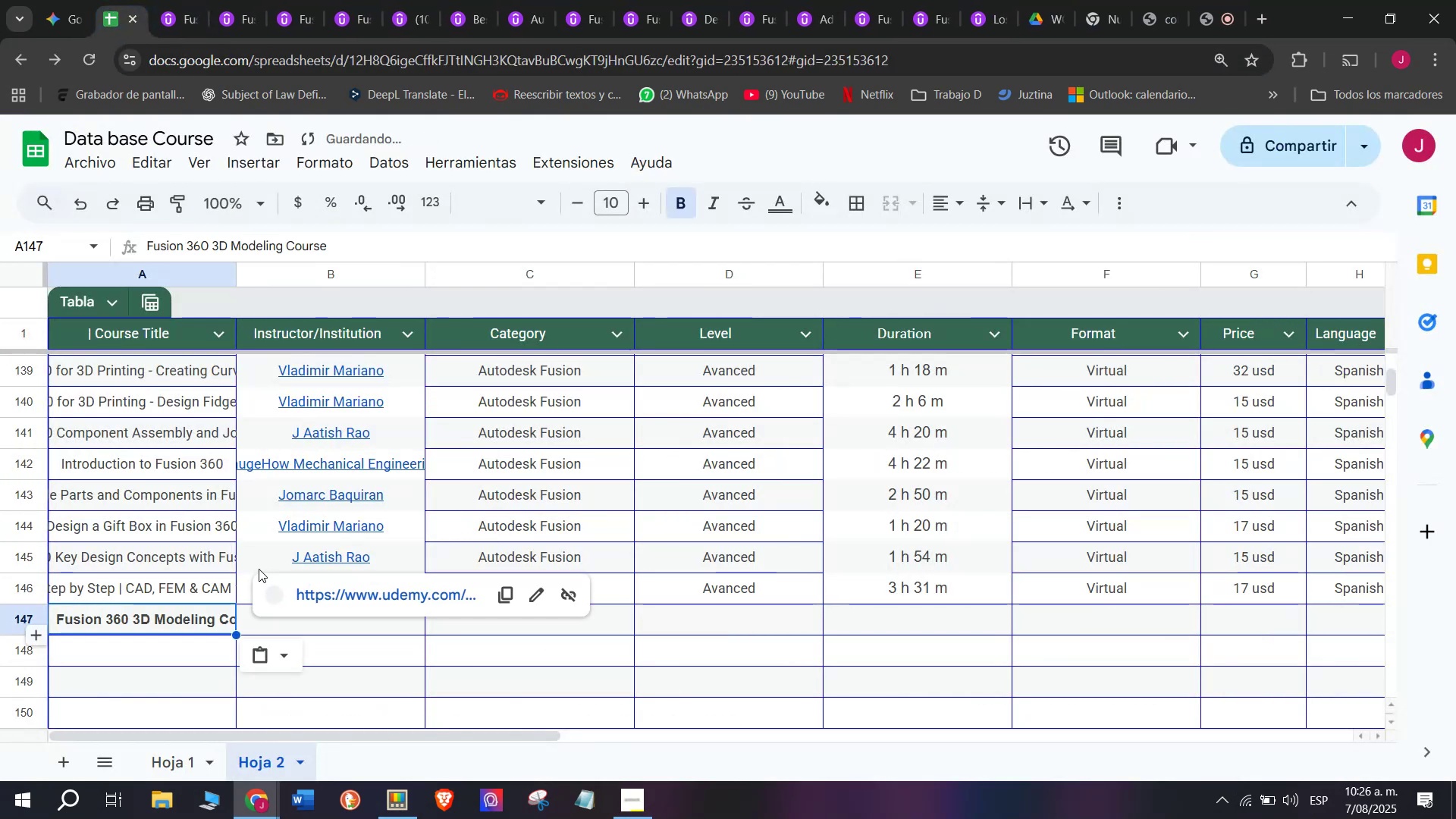 
key(Control+V)
 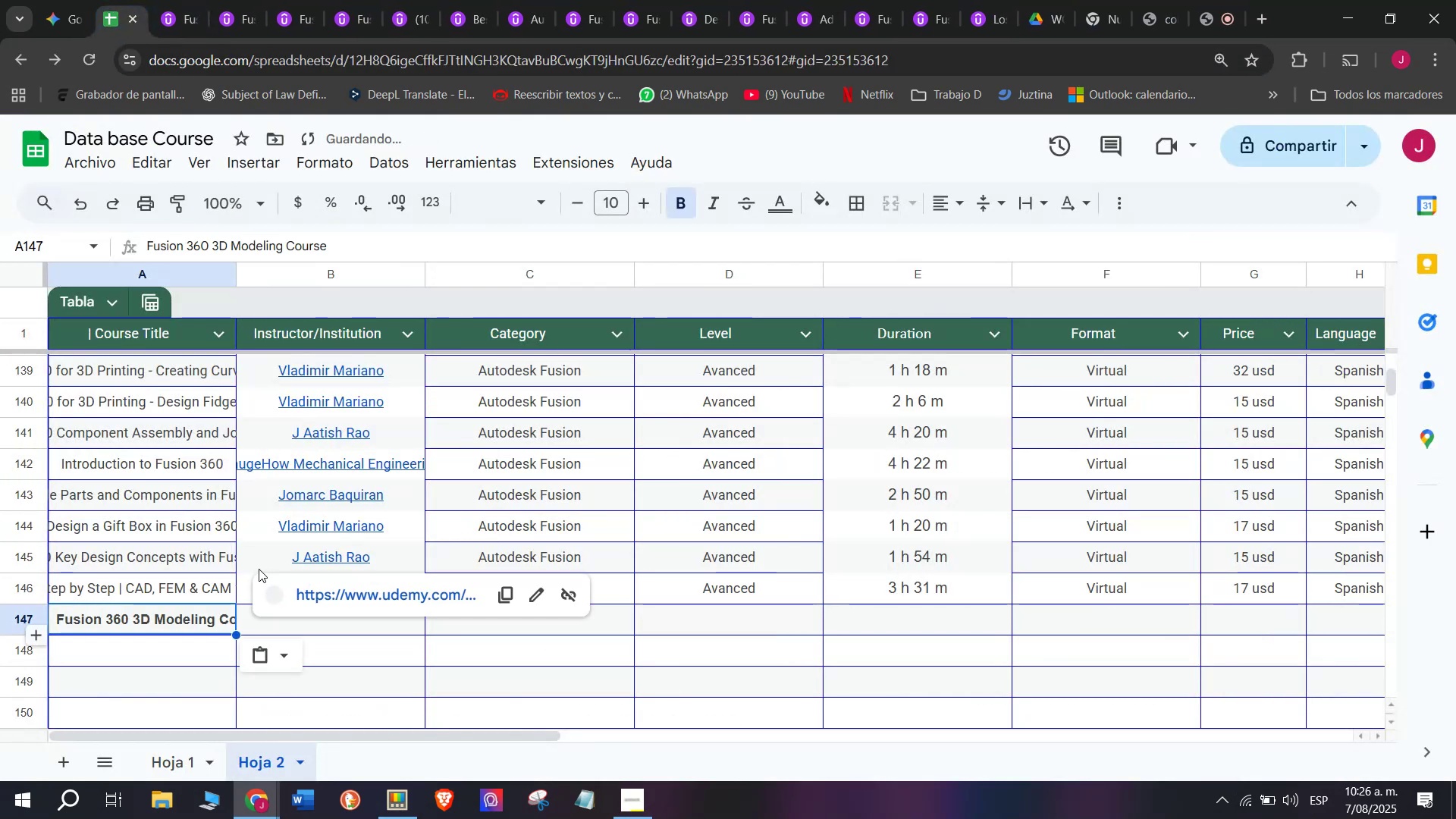 
key(Control+Shift+ControlLeft)
 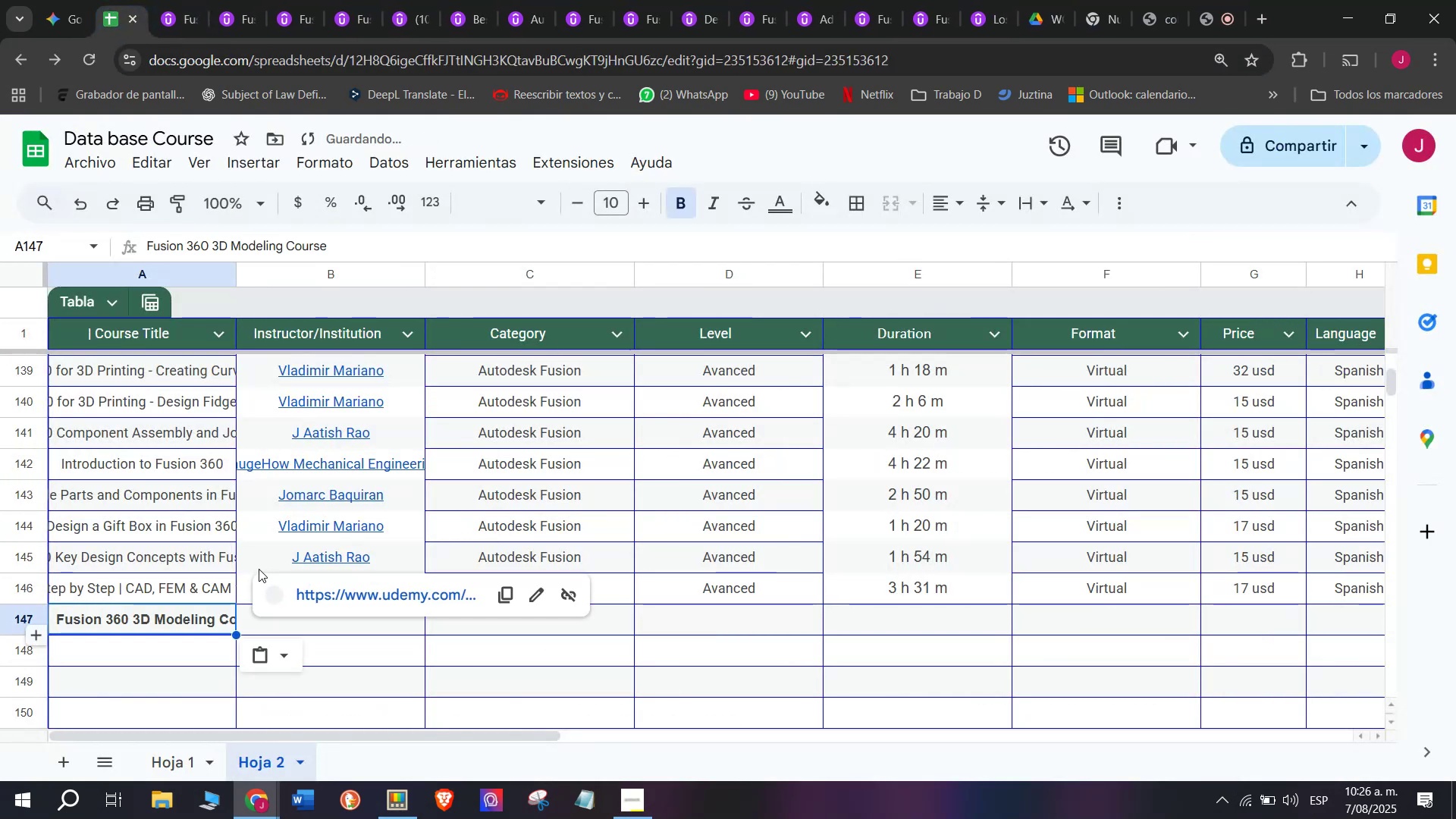 
key(Shift+ShiftLeft)
 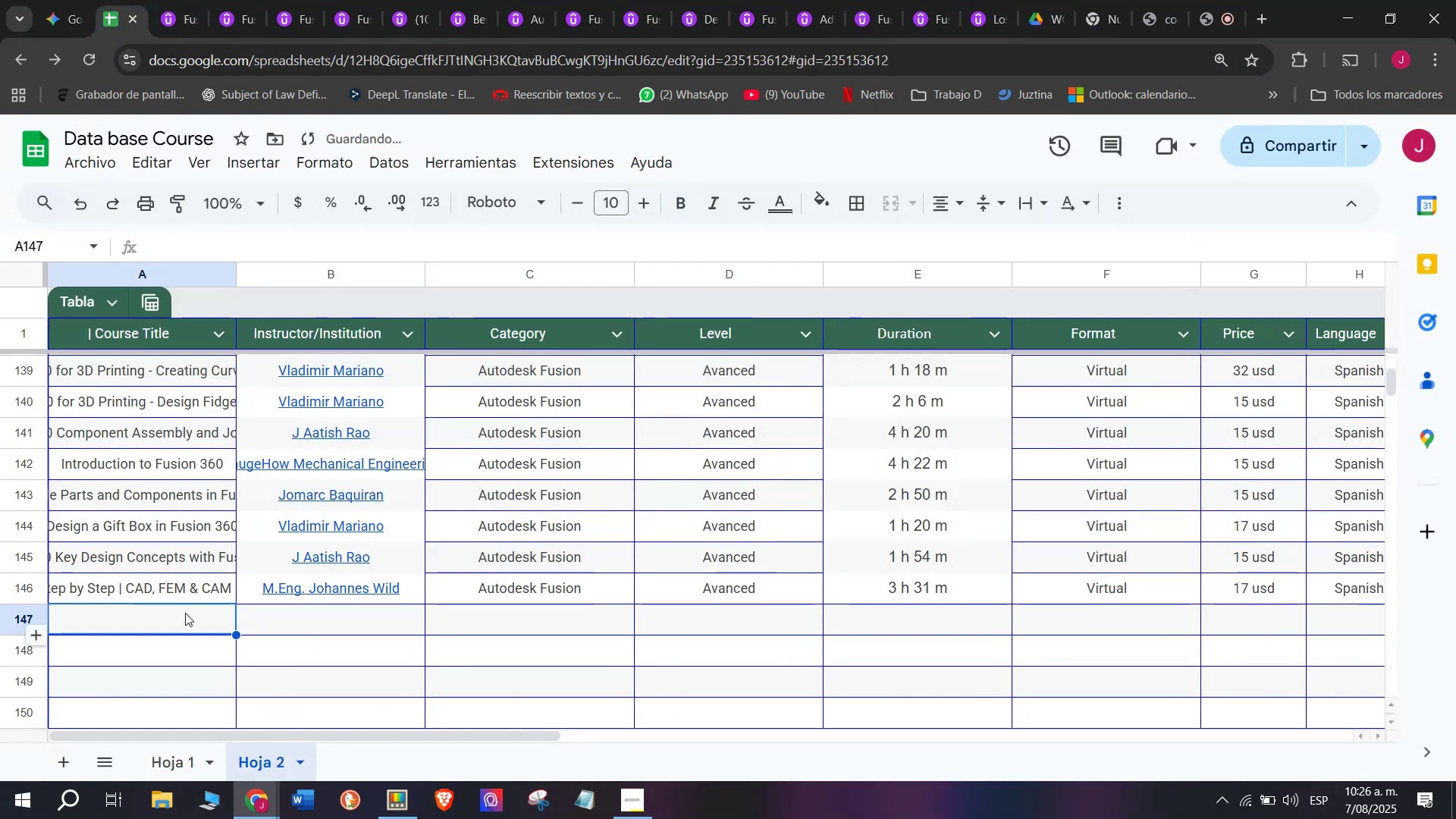 
key(Control+Shift+Z)
 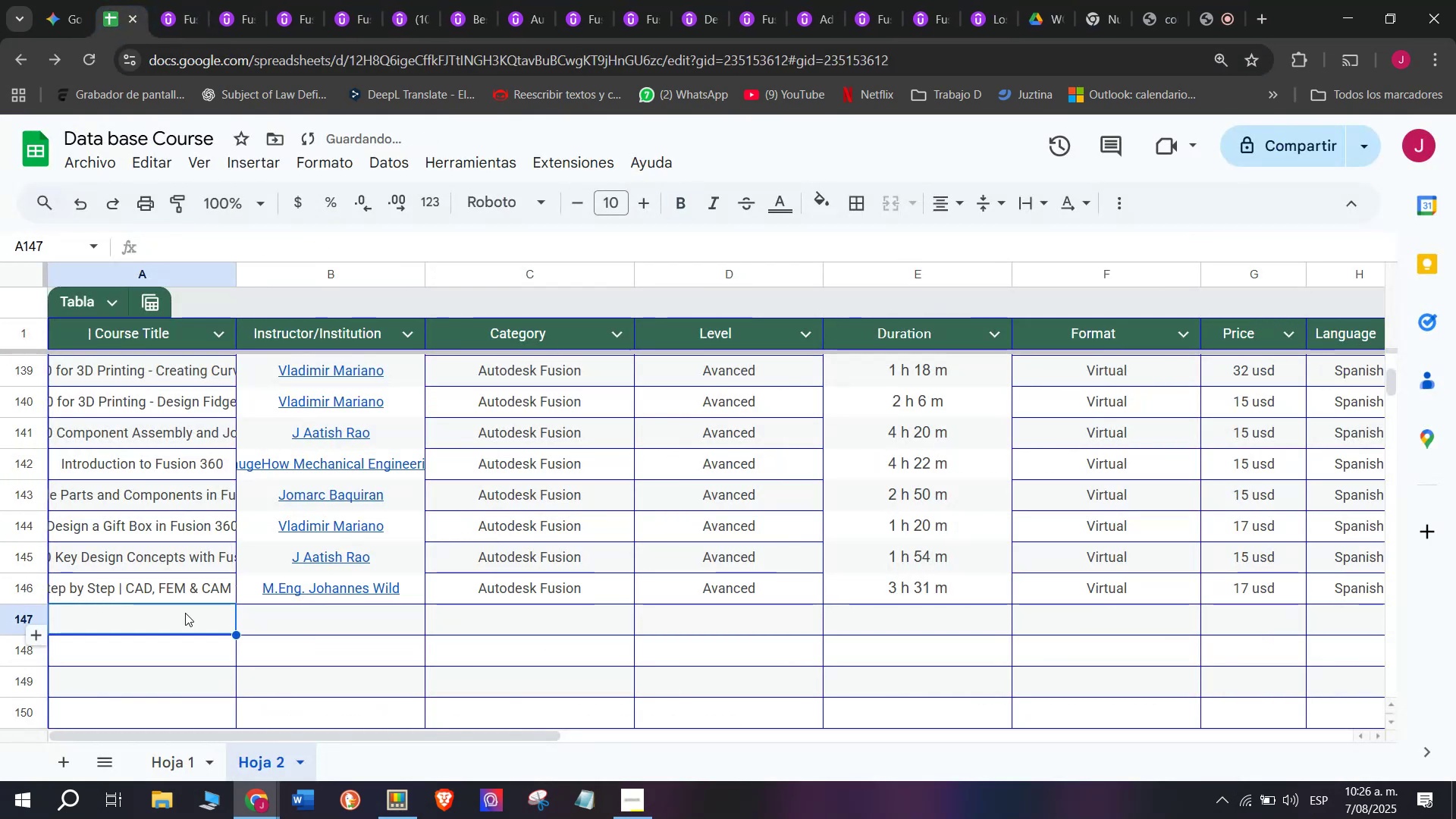 
left_click([185, 613])
 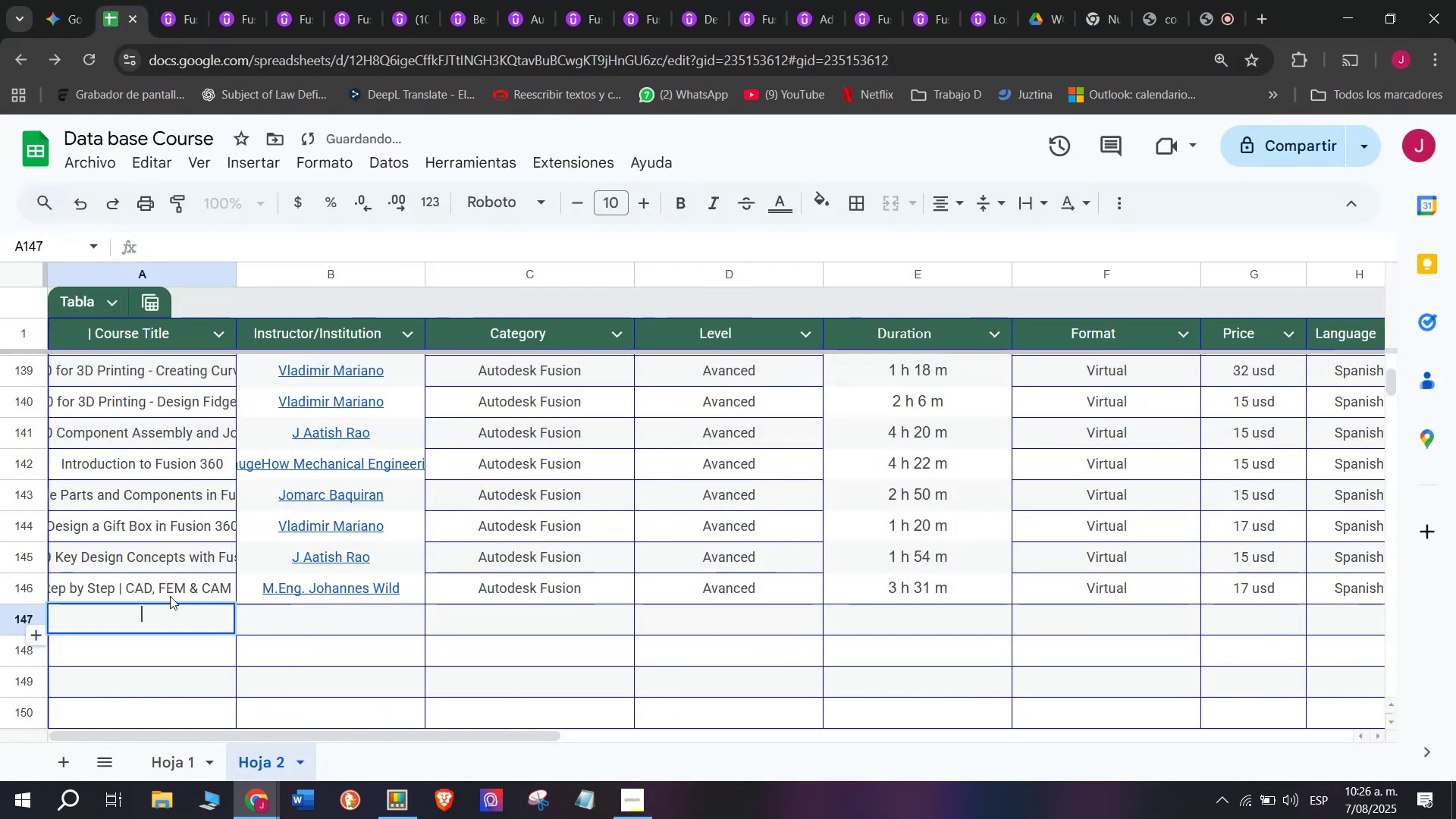 
key(Control+ControlLeft)
 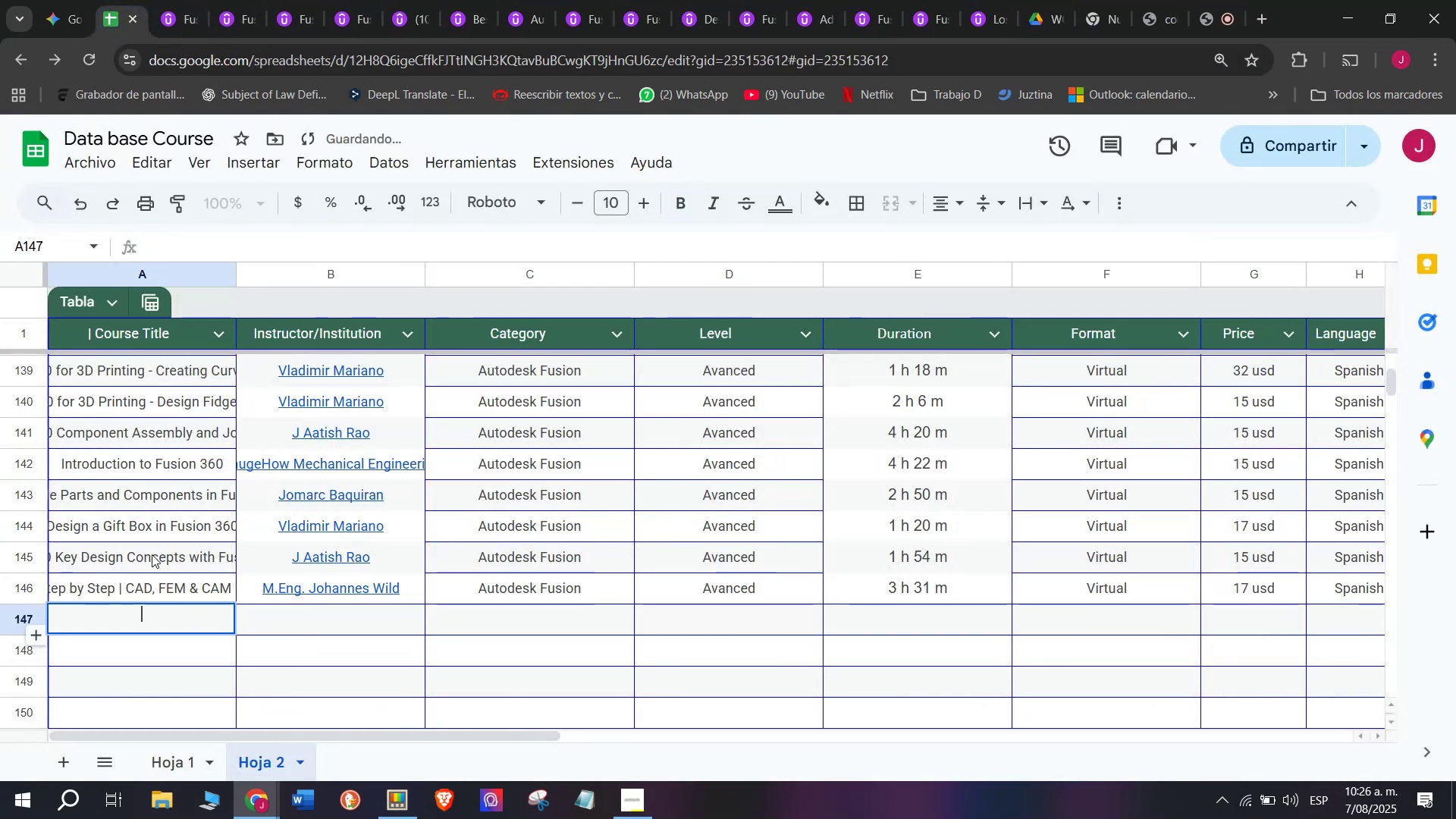 
key(Z)
 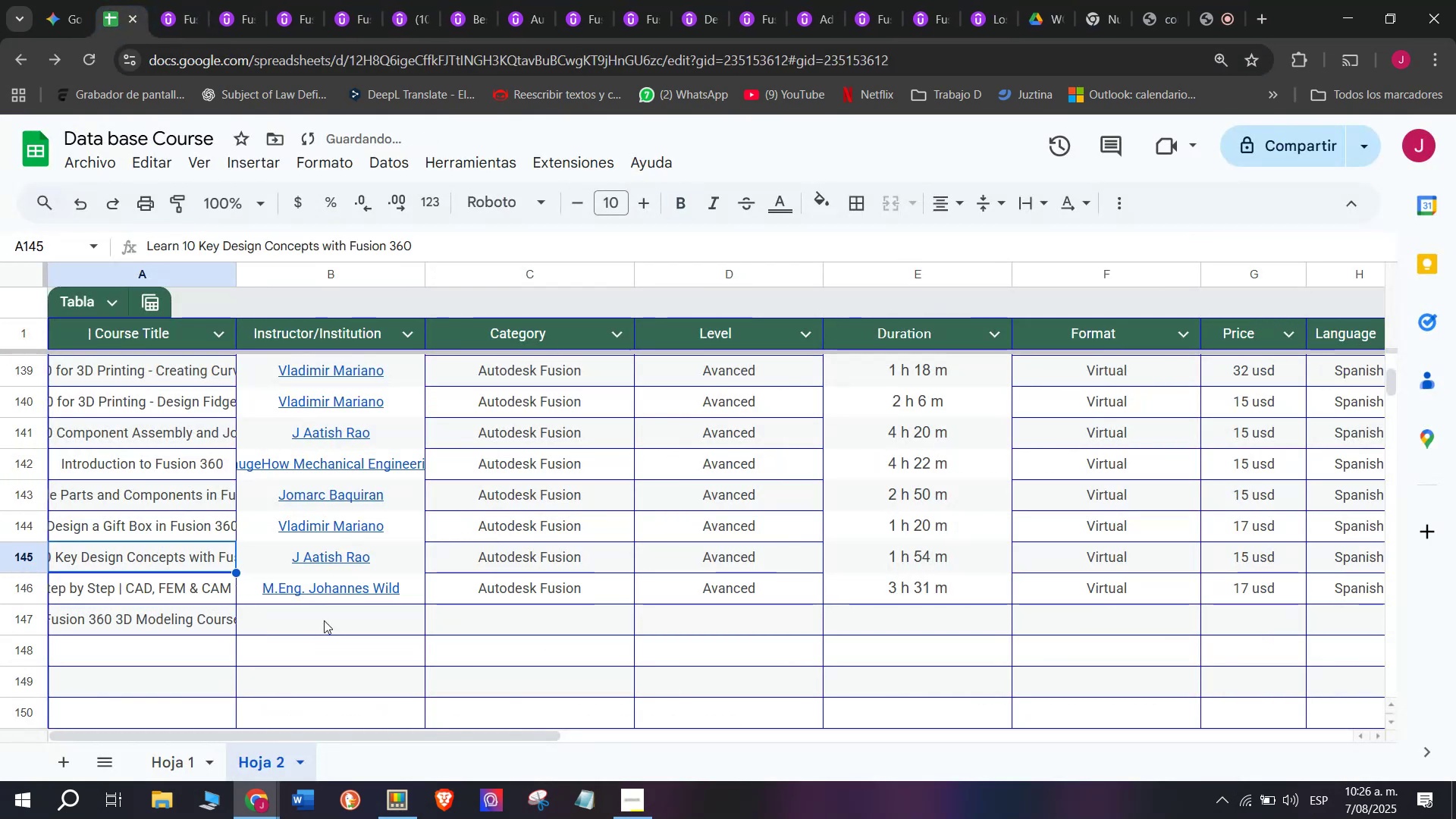 
key(Control+V)
 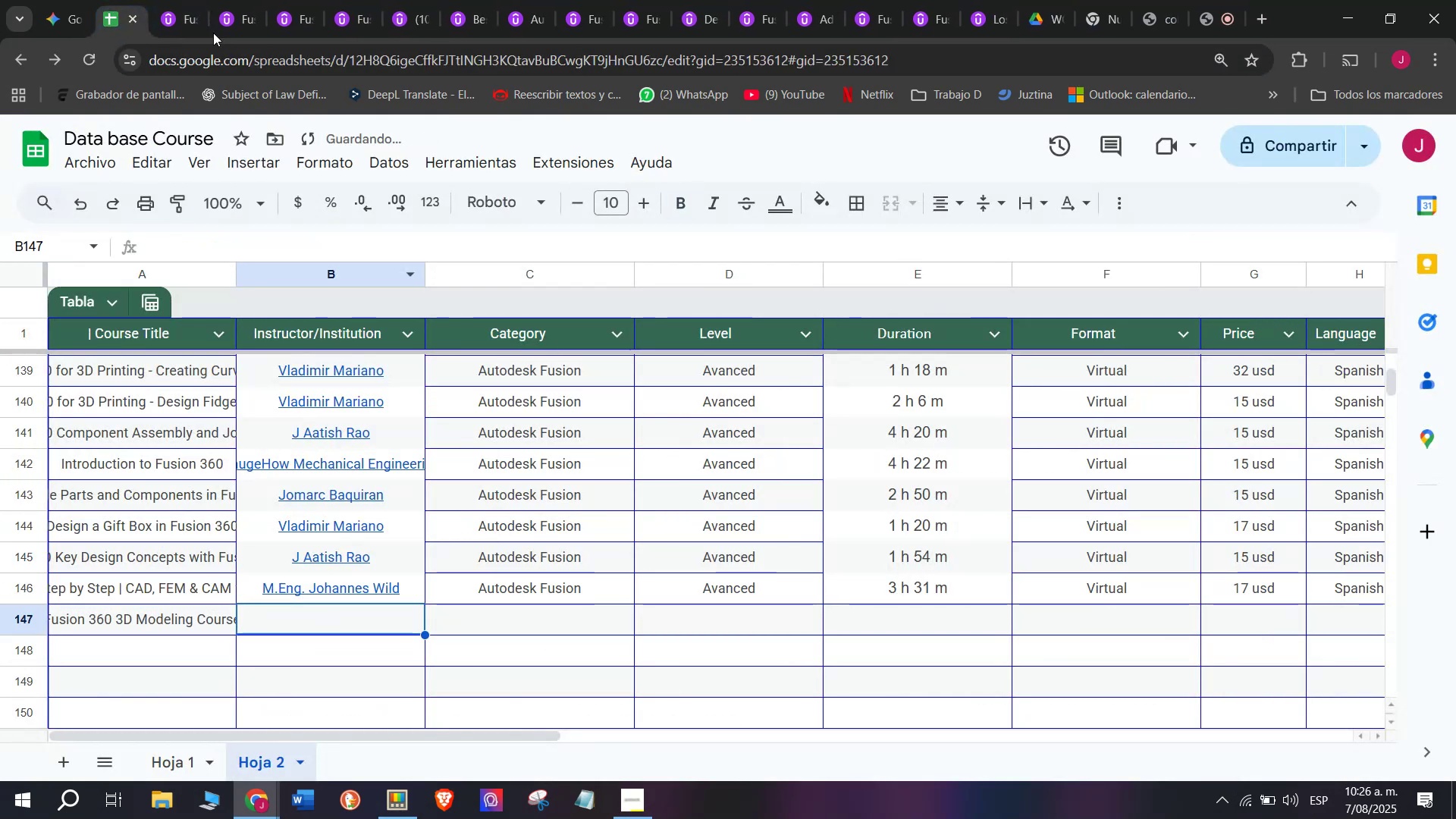 
left_click([164, 0])
 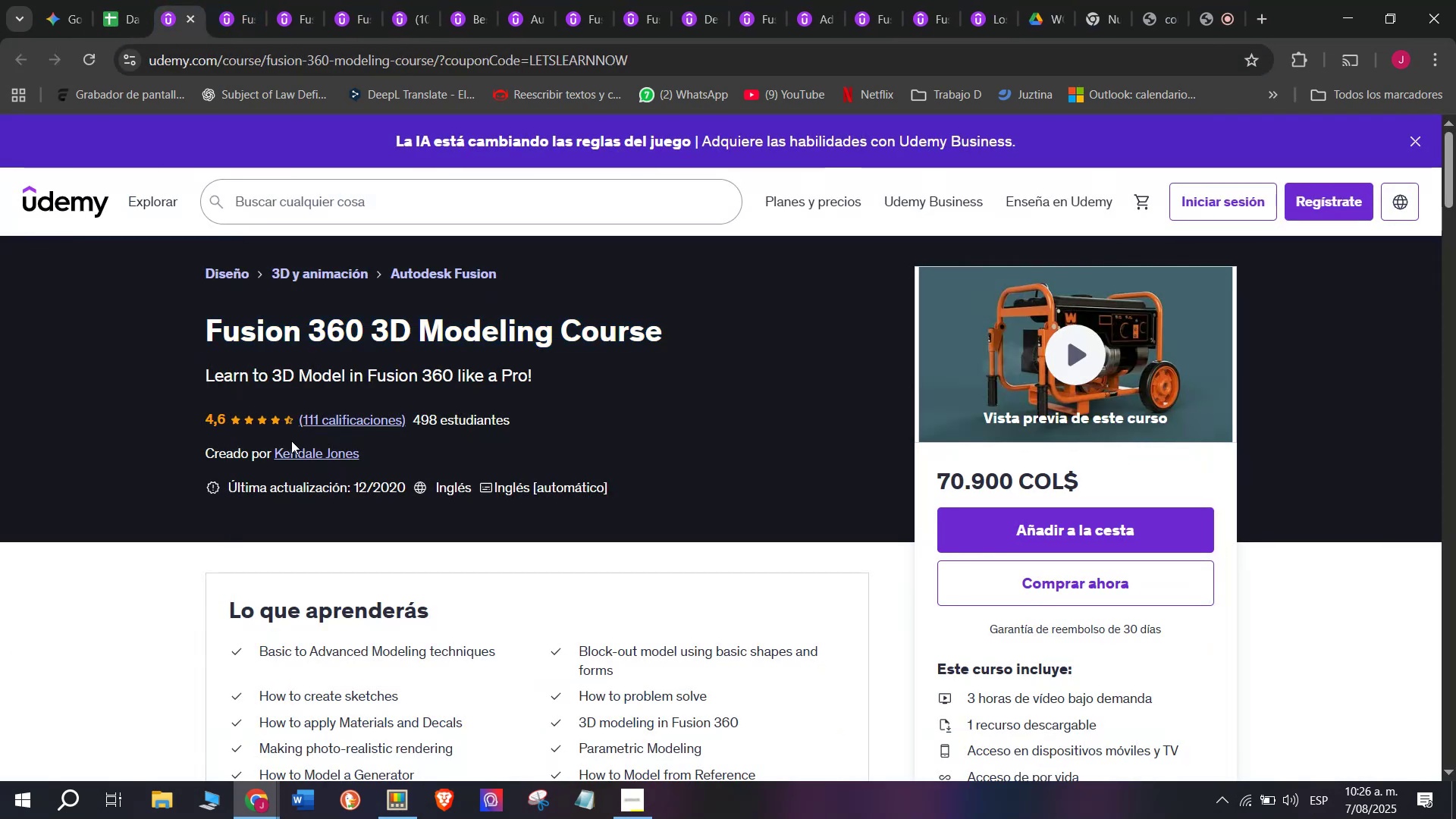 
double_click([293, 445])
 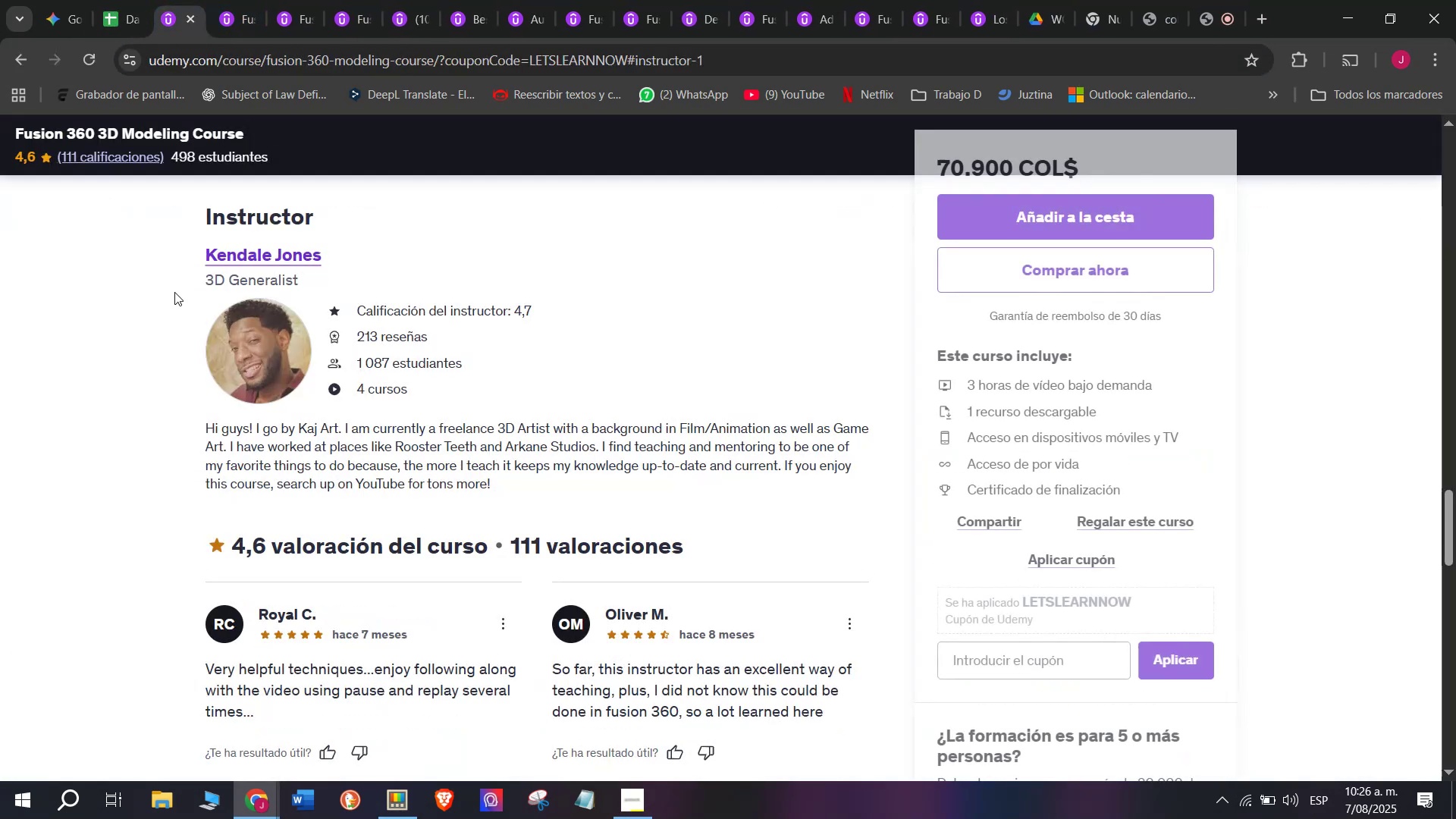 
left_click_drag(start_coordinate=[174, 255], to_coordinate=[378, 251])
 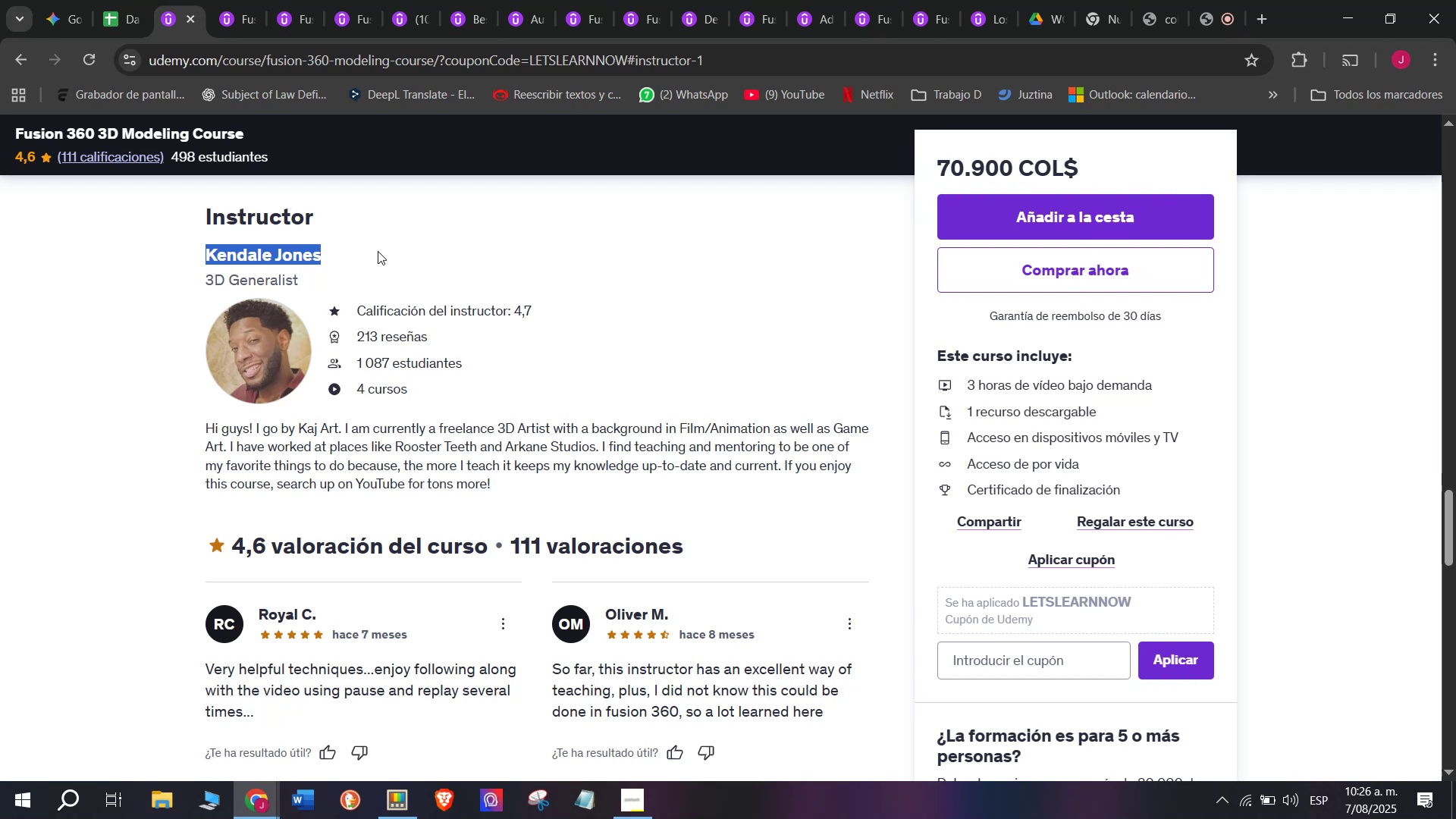 
key(Control+ControlLeft)
 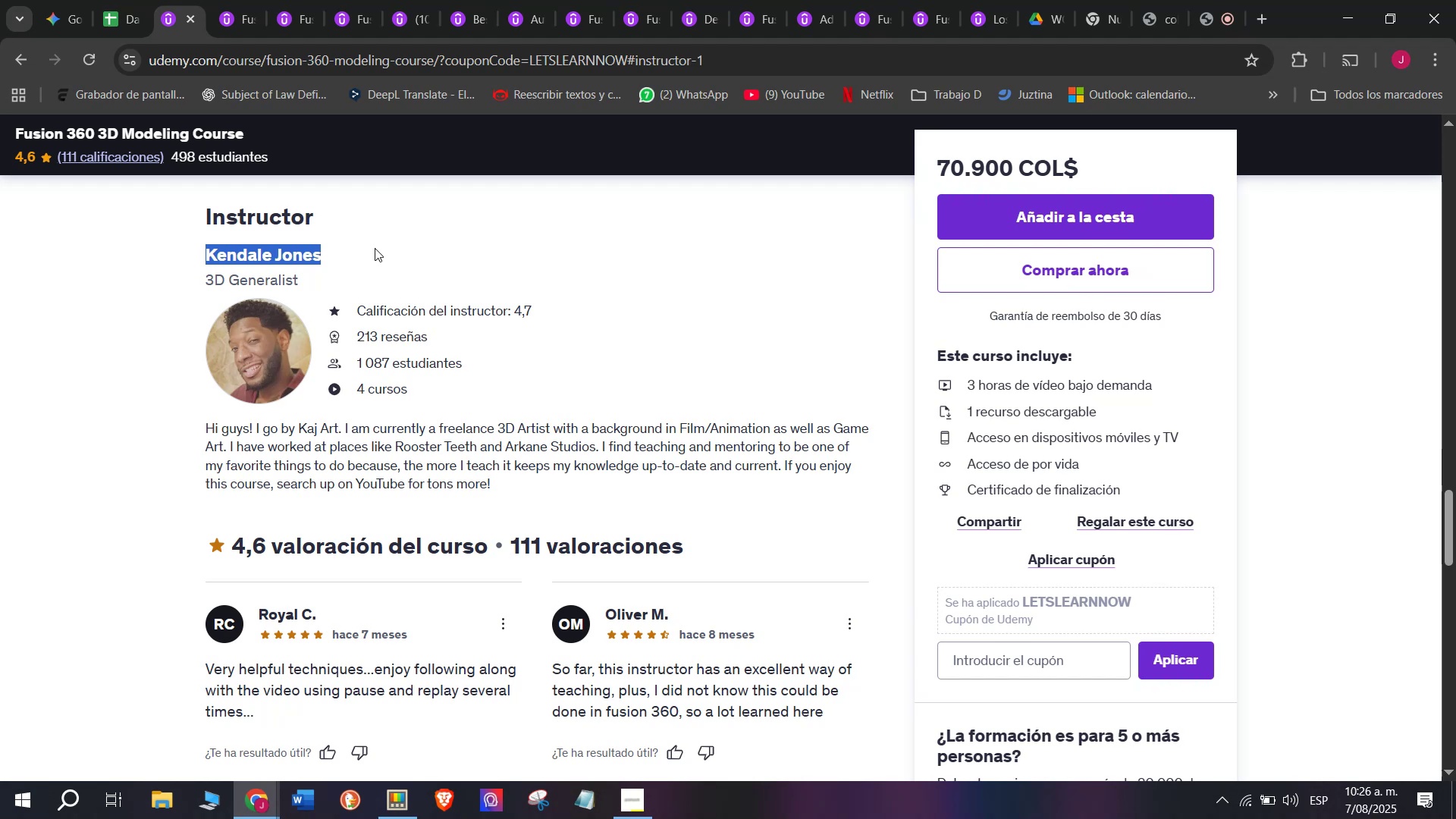 
key(Break)
 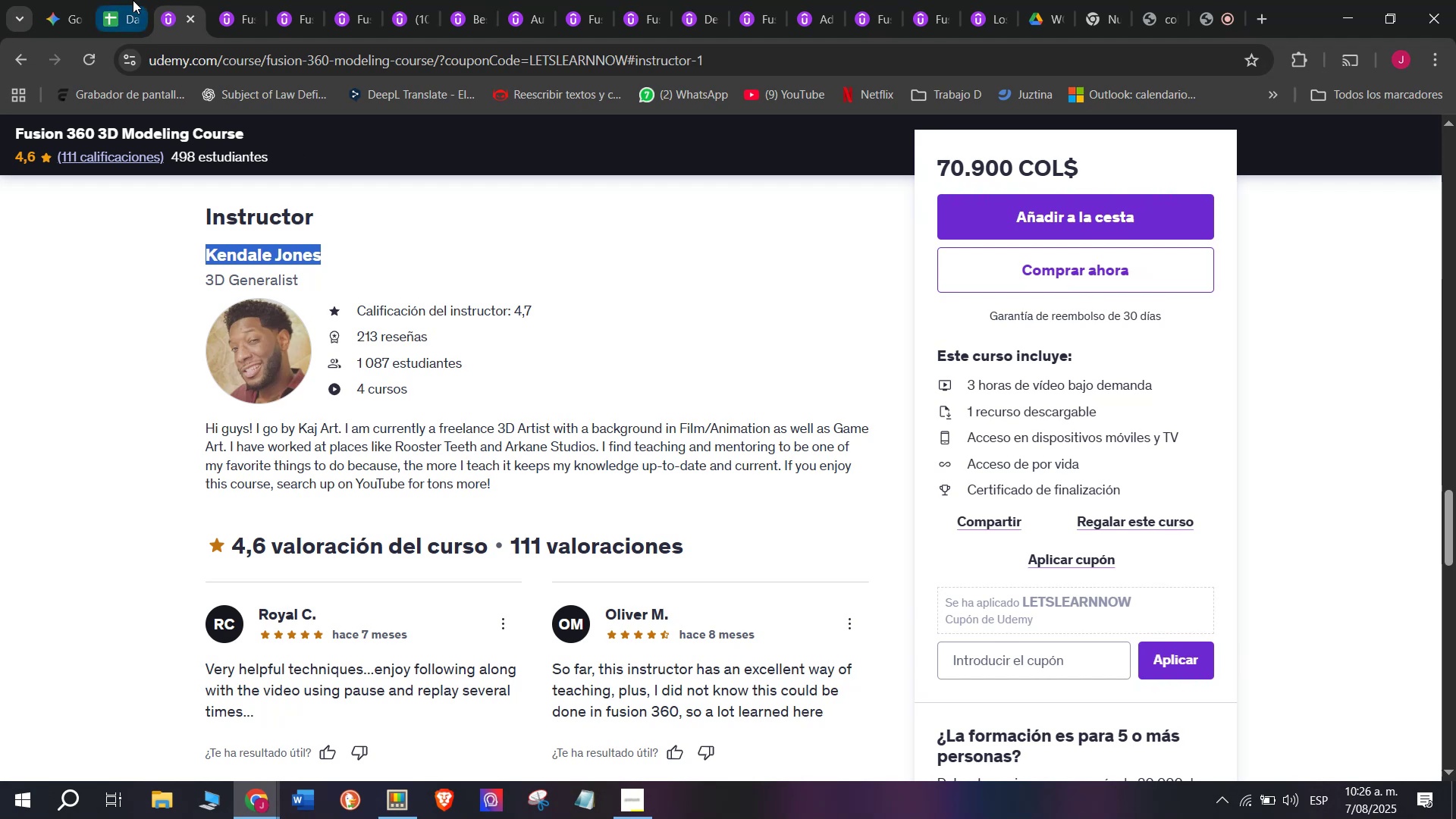 
key(Control+C)
 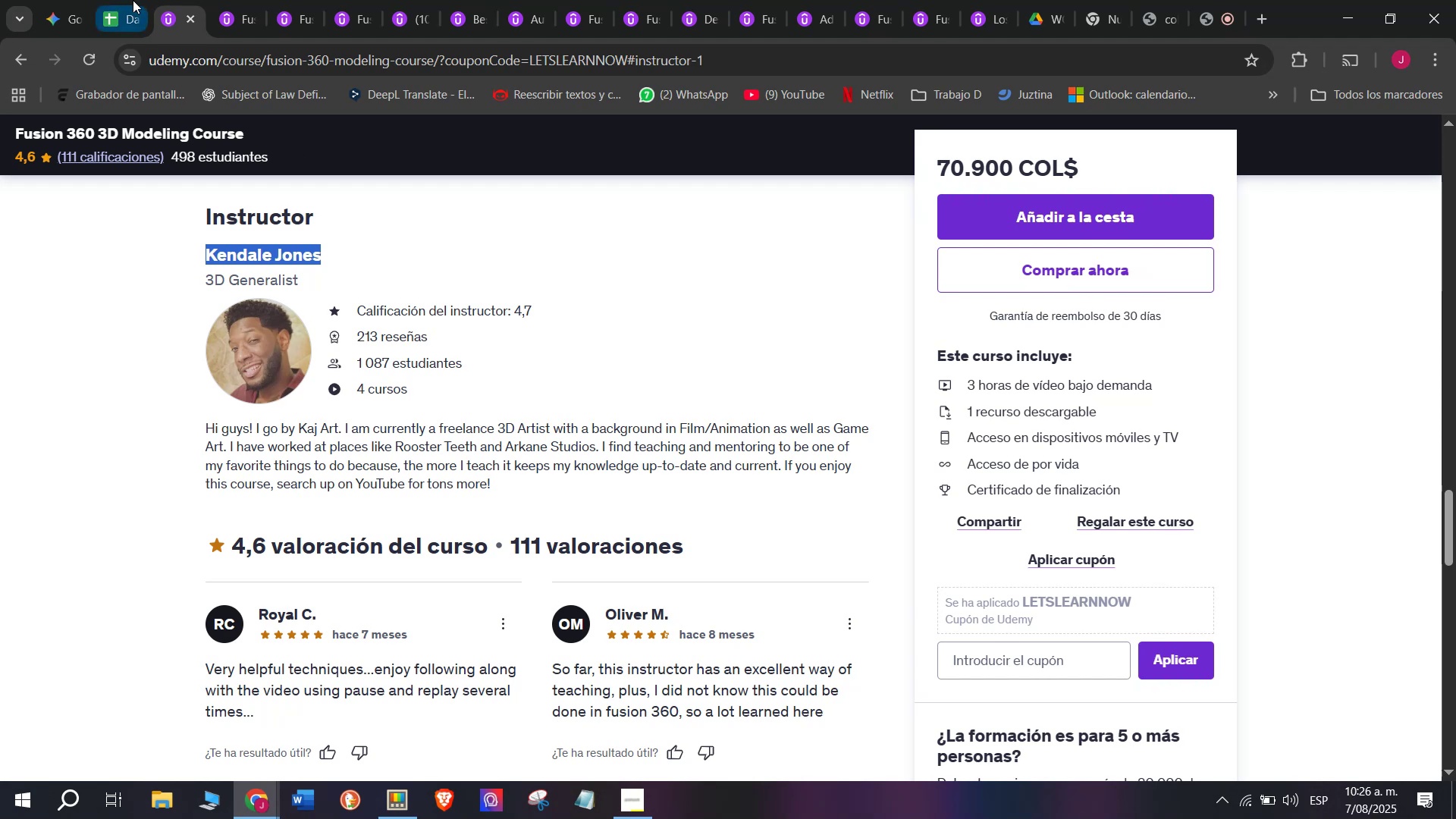 
left_click([133, 0])
 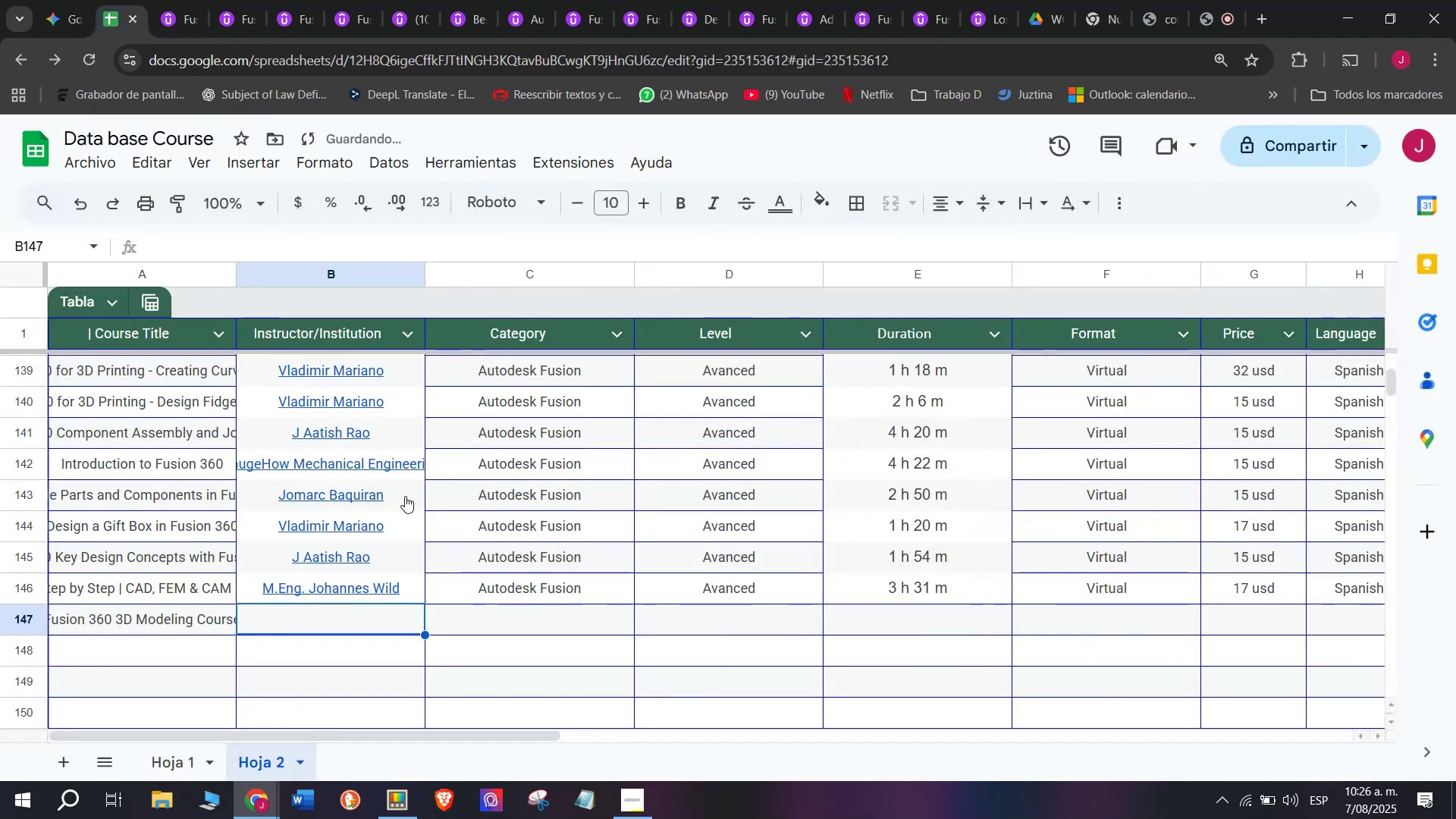 
key(Control+ControlLeft)
 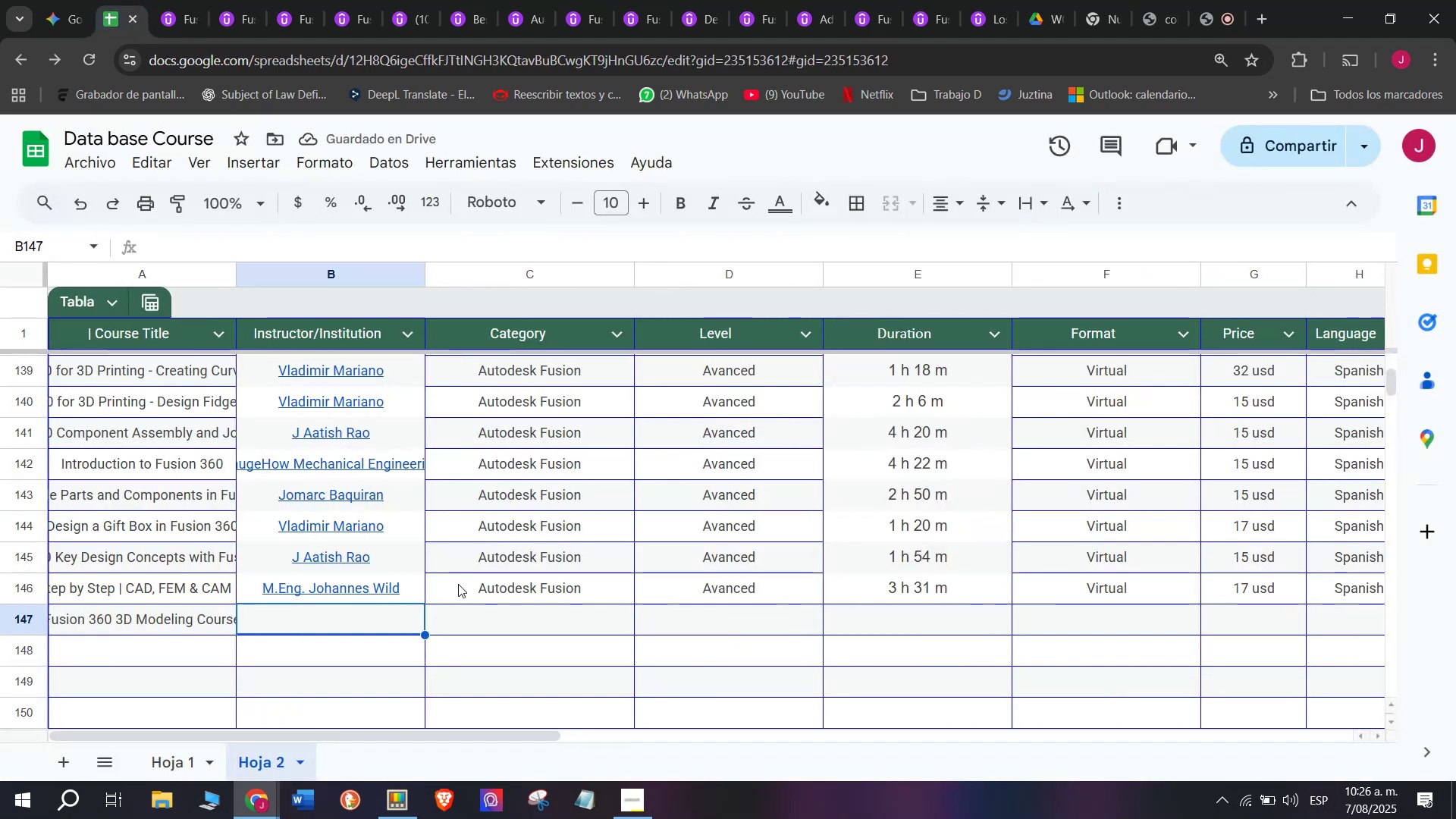 
key(Z)
 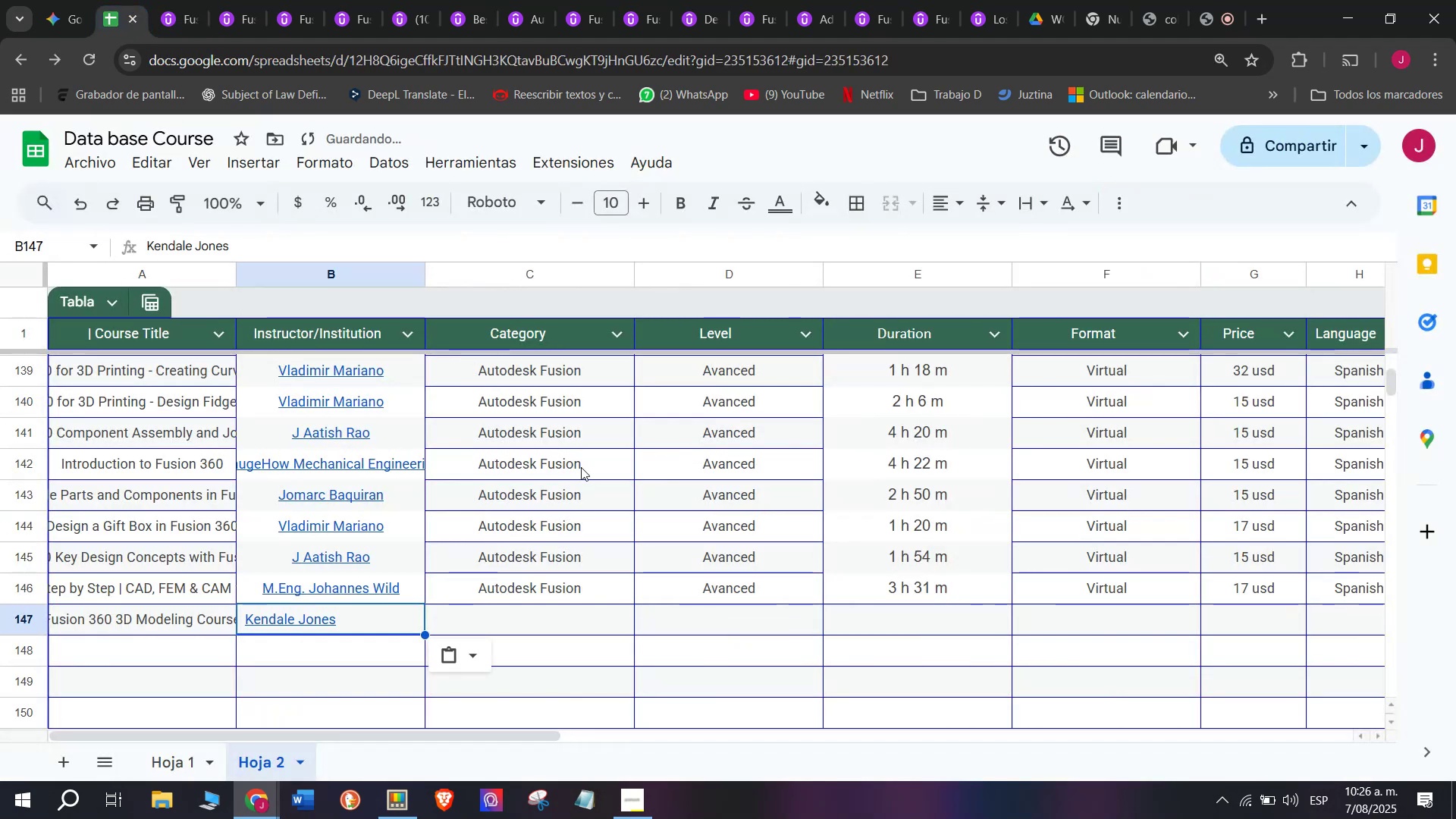 
key(Control+V)
 